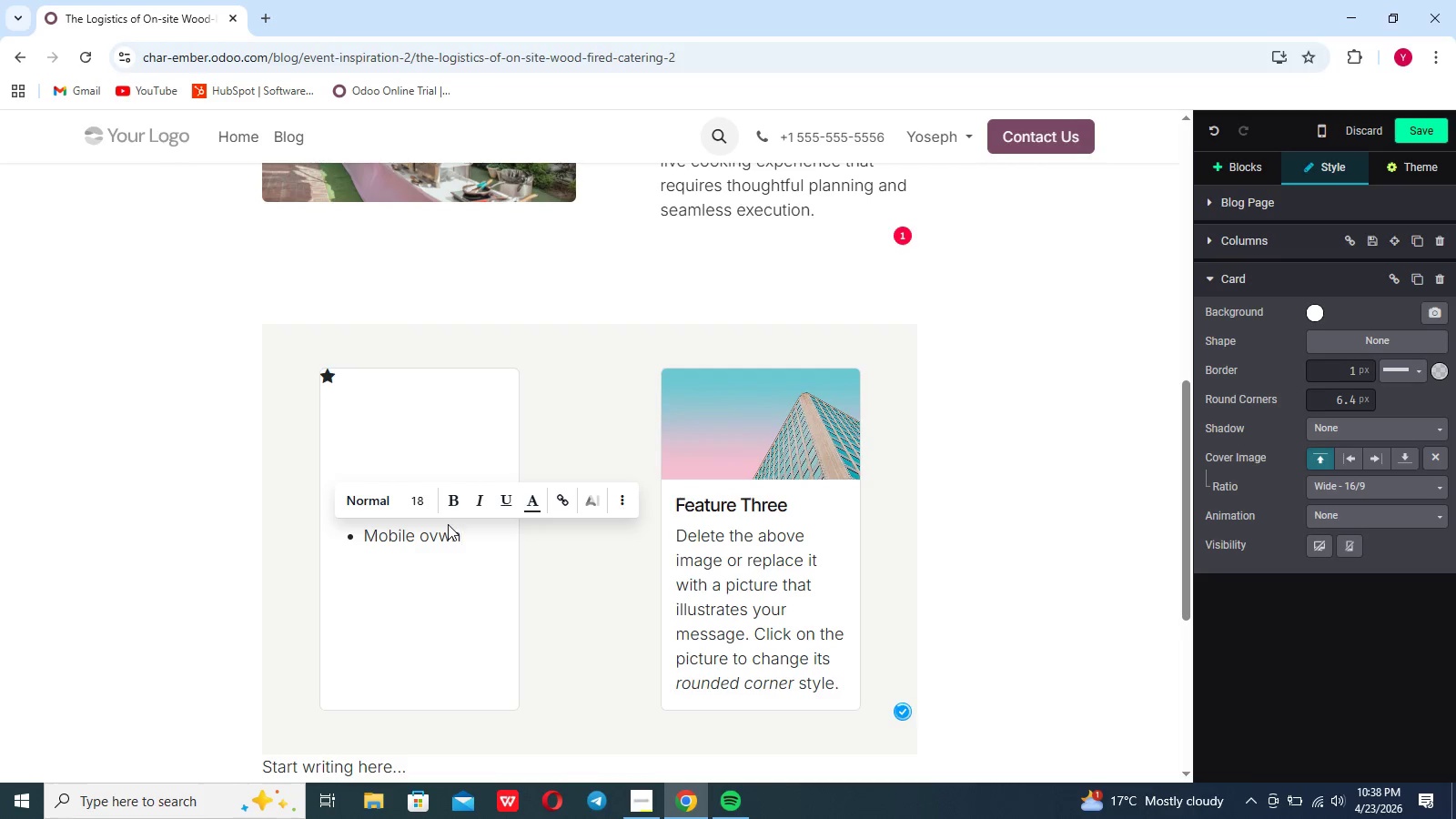 
key(Enter)
 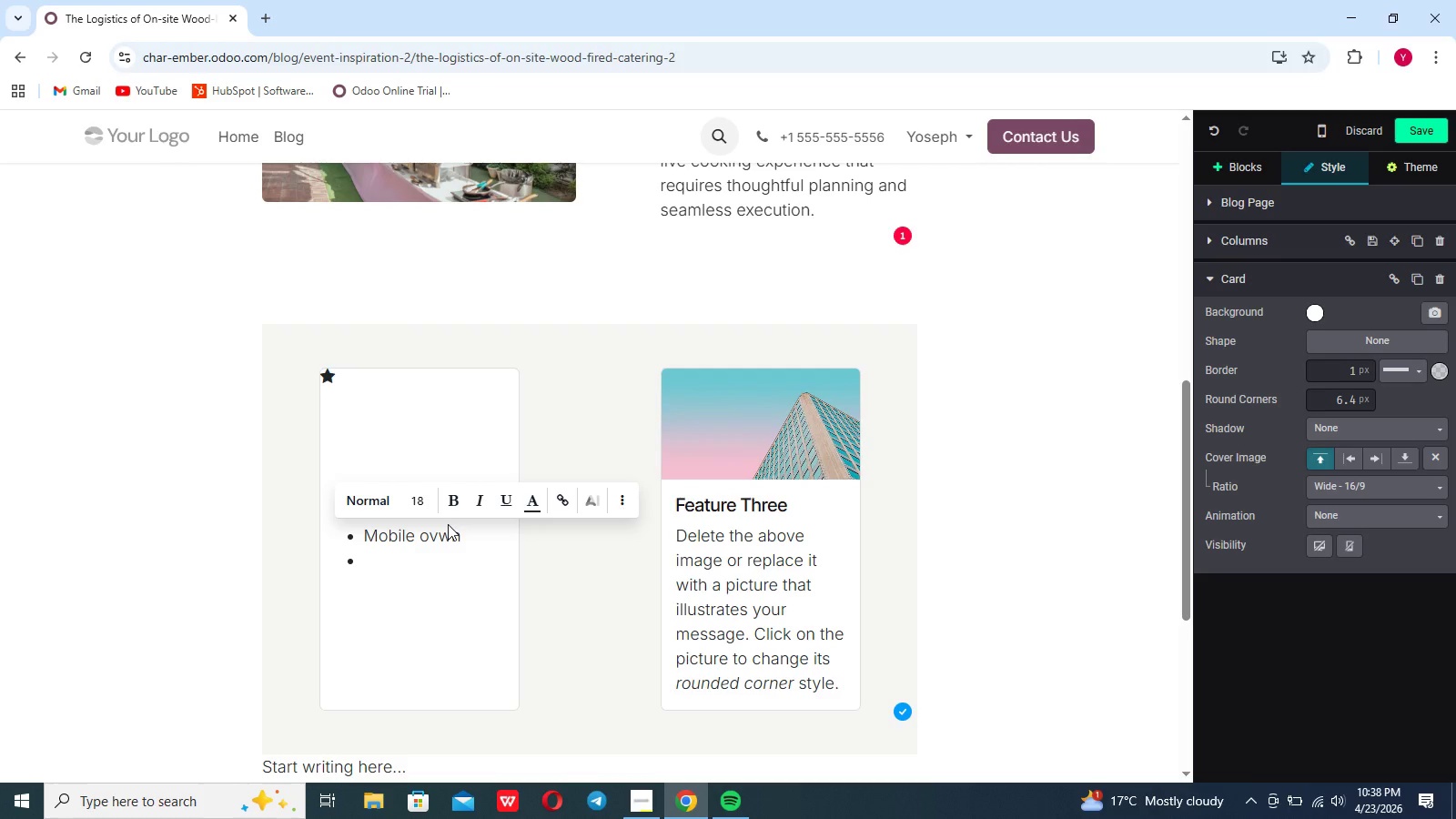 
type(pe)
key(Backspace)
type(e)
key(Backspace)
type(rep station)
 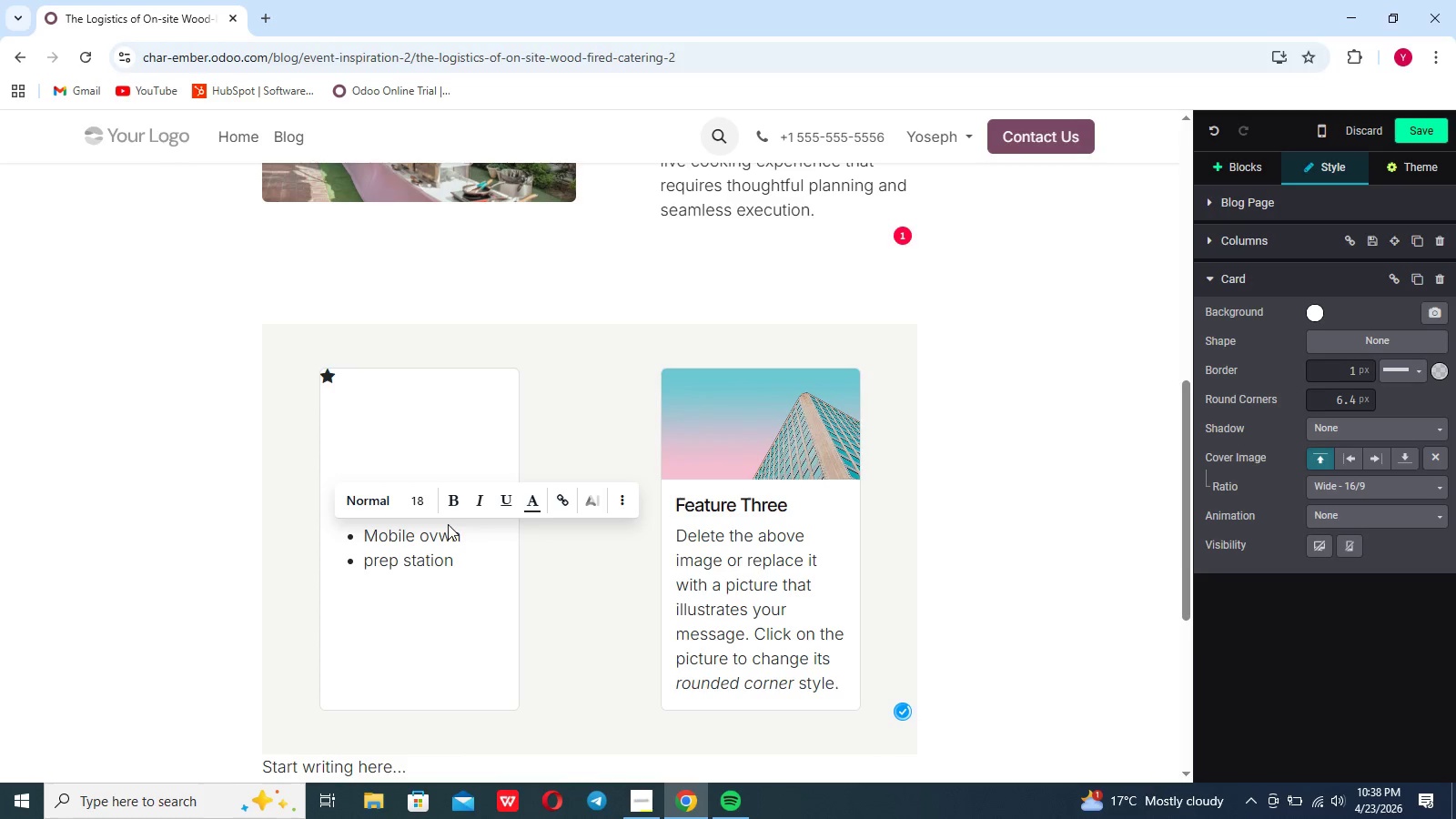 
key(Enter)
 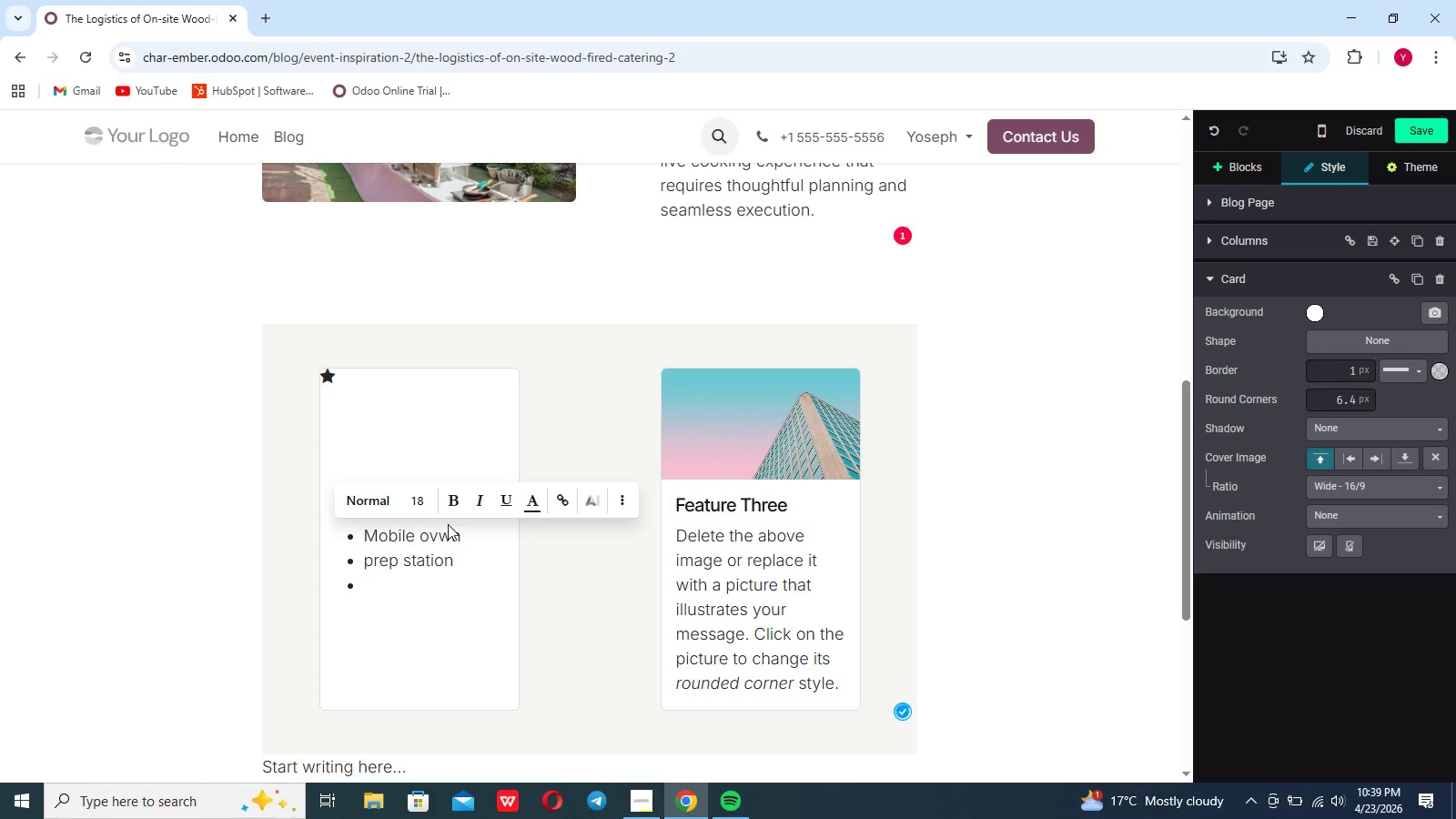 
type(ingridient storage)
 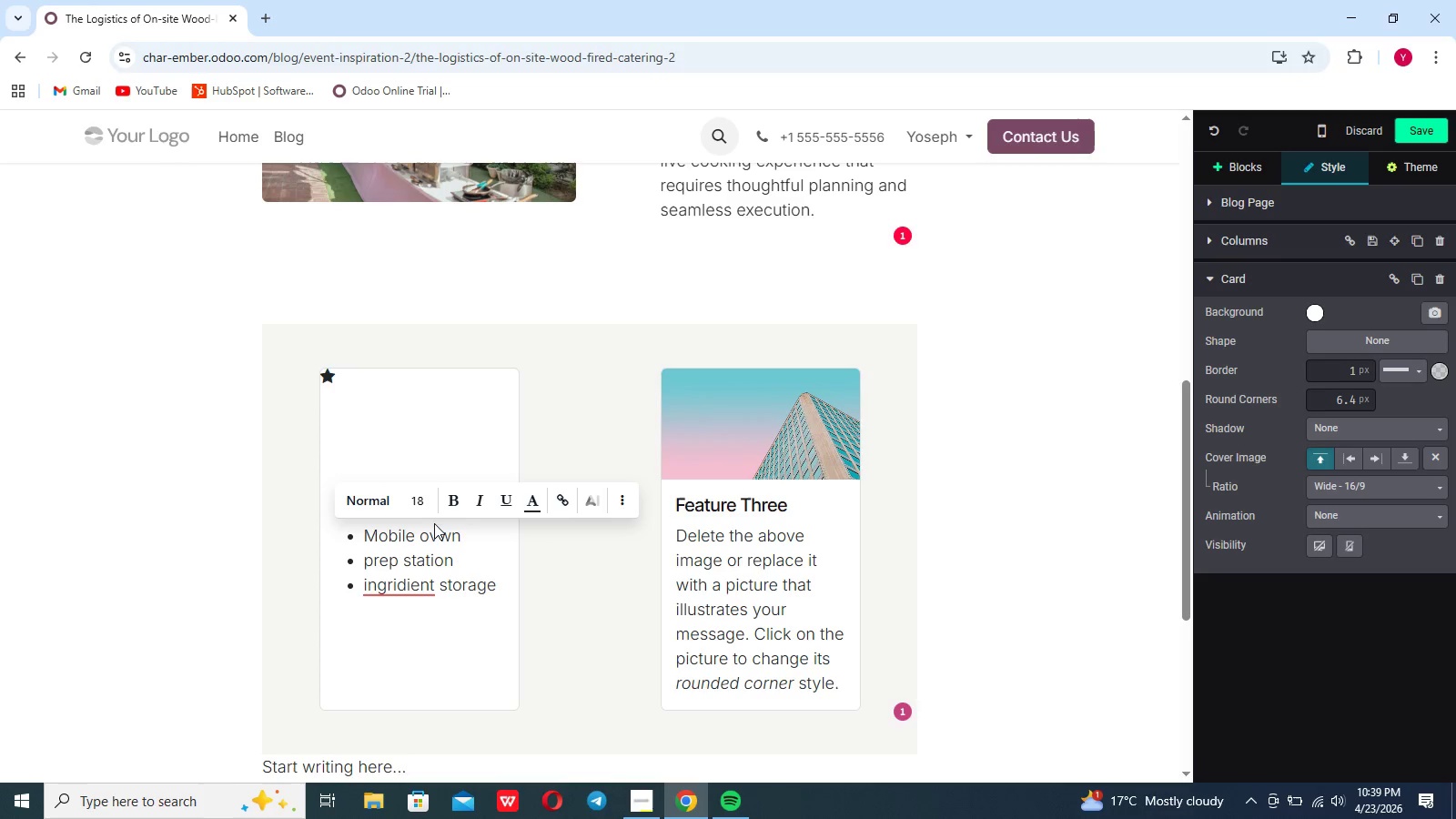 
key(Enter)
 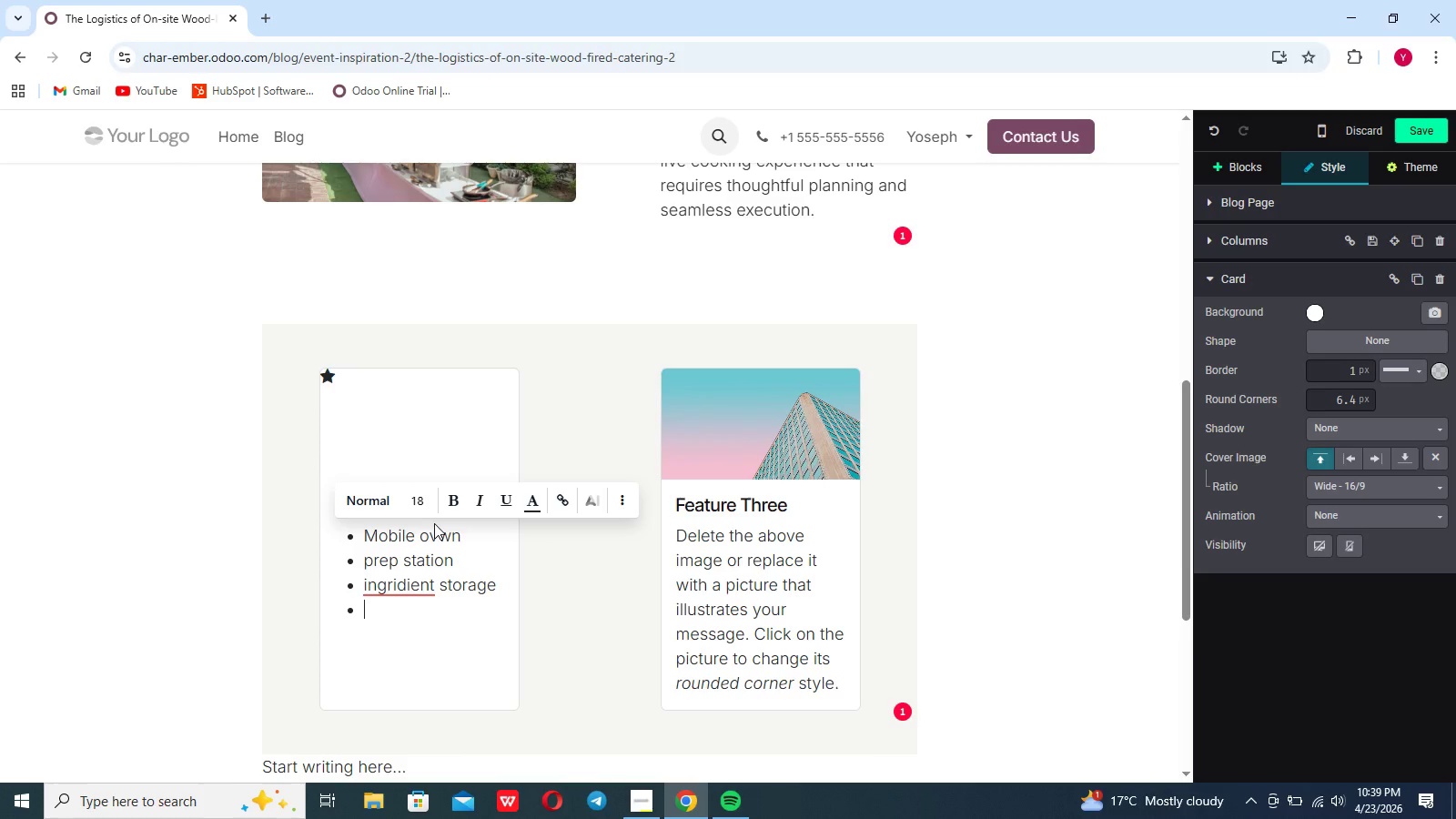 
type(serving setup)
 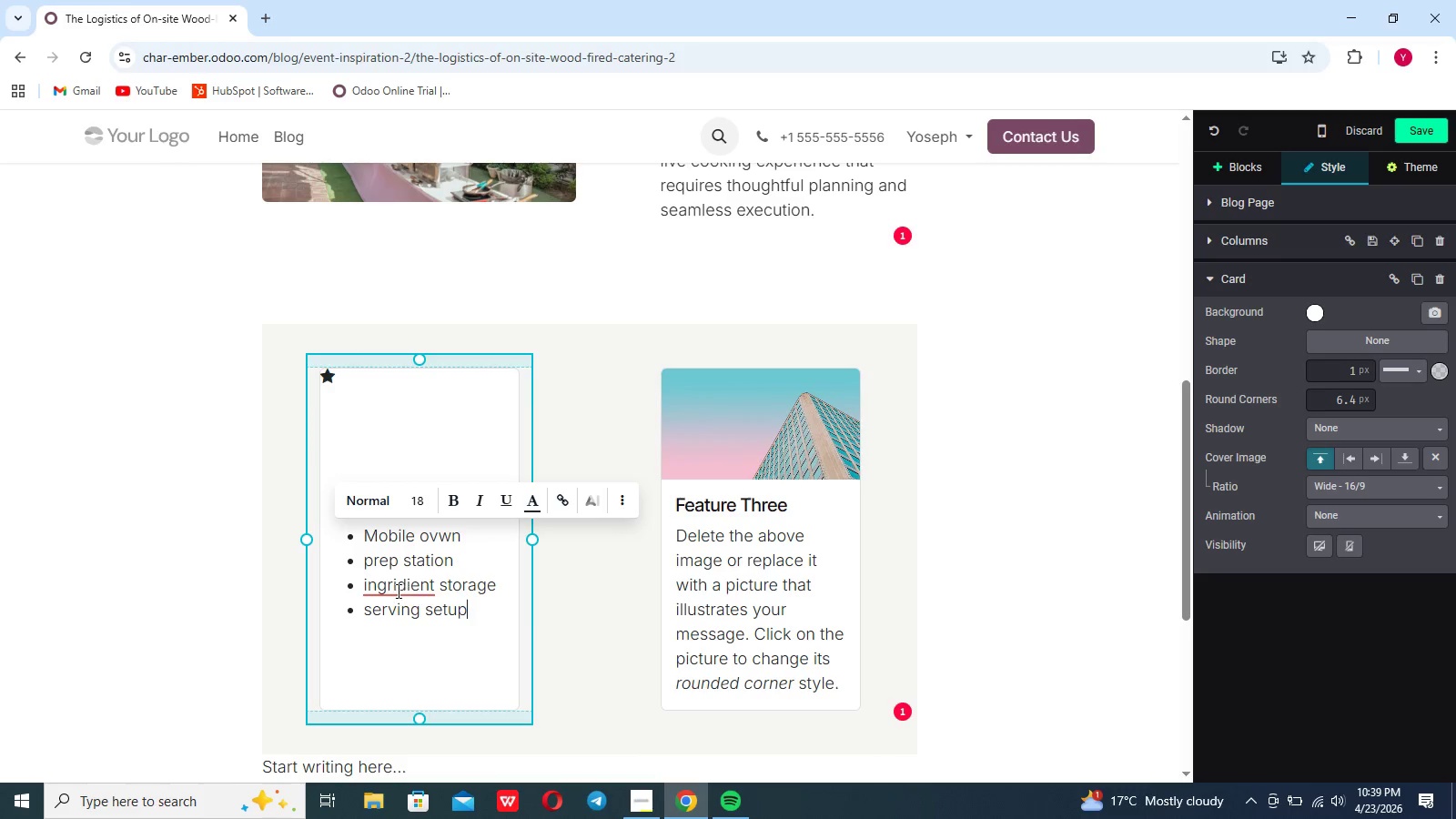 
left_click([397, 589])
 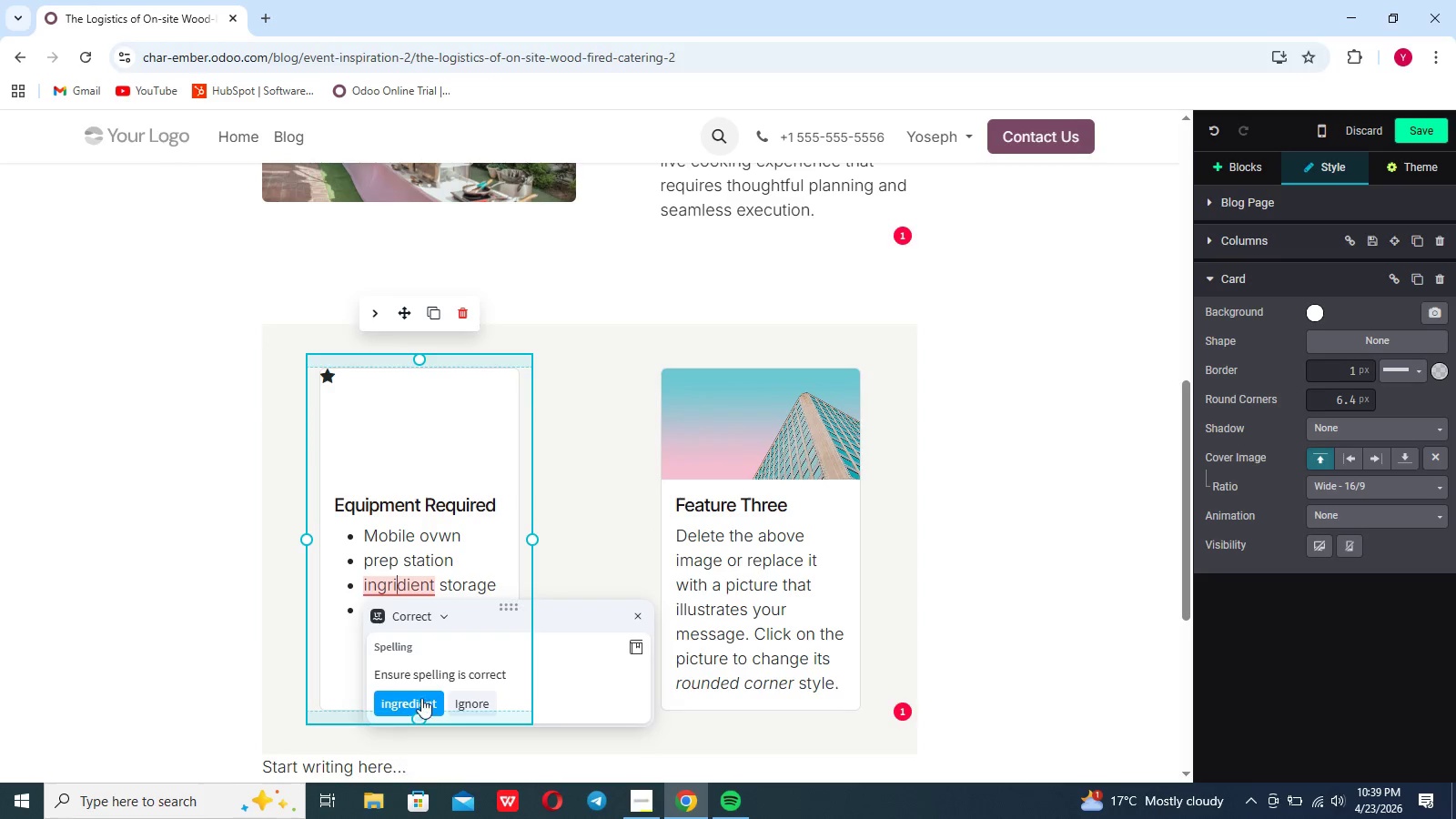 
left_click([422, 698])
 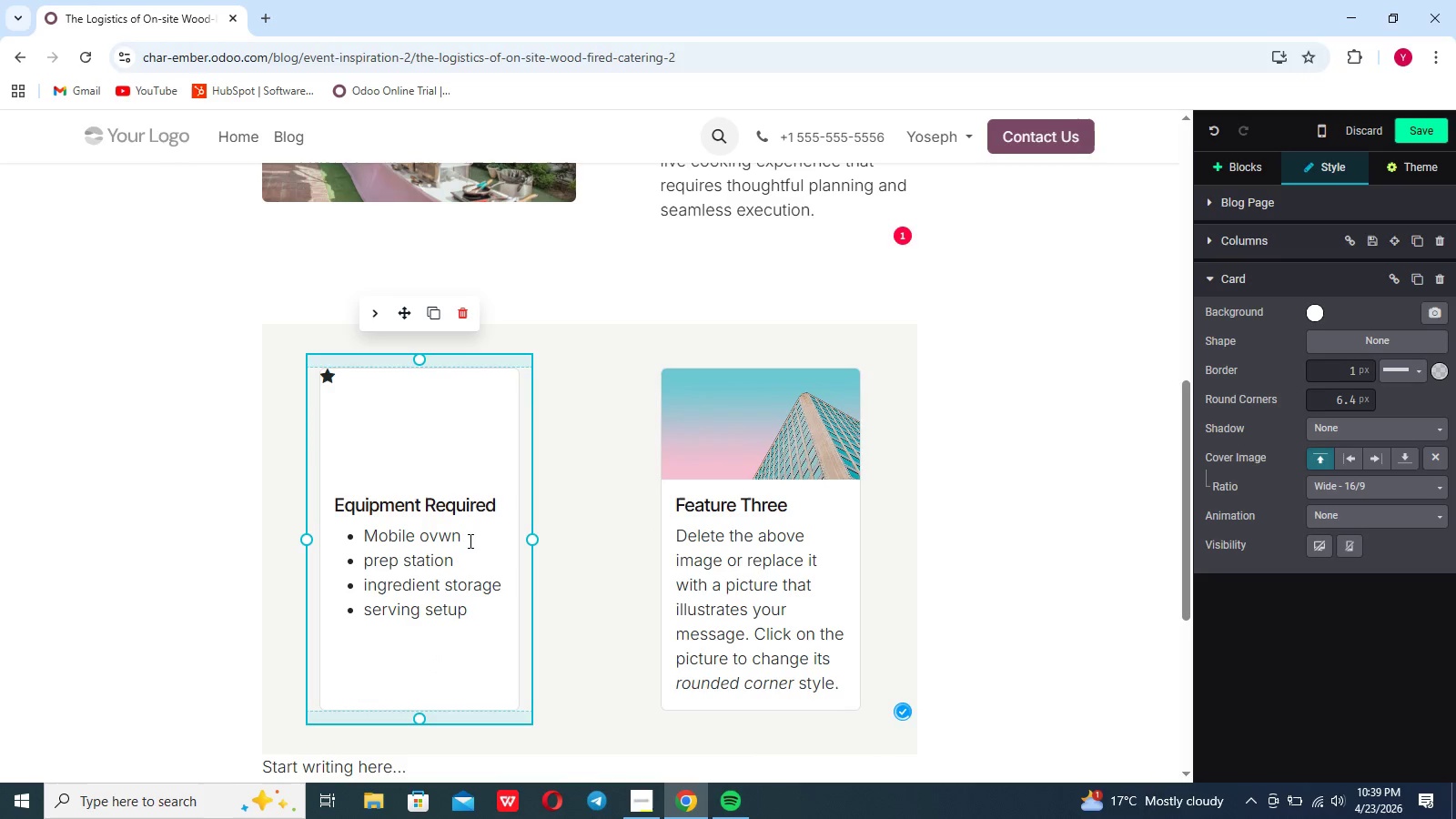 
left_click([469, 541])
 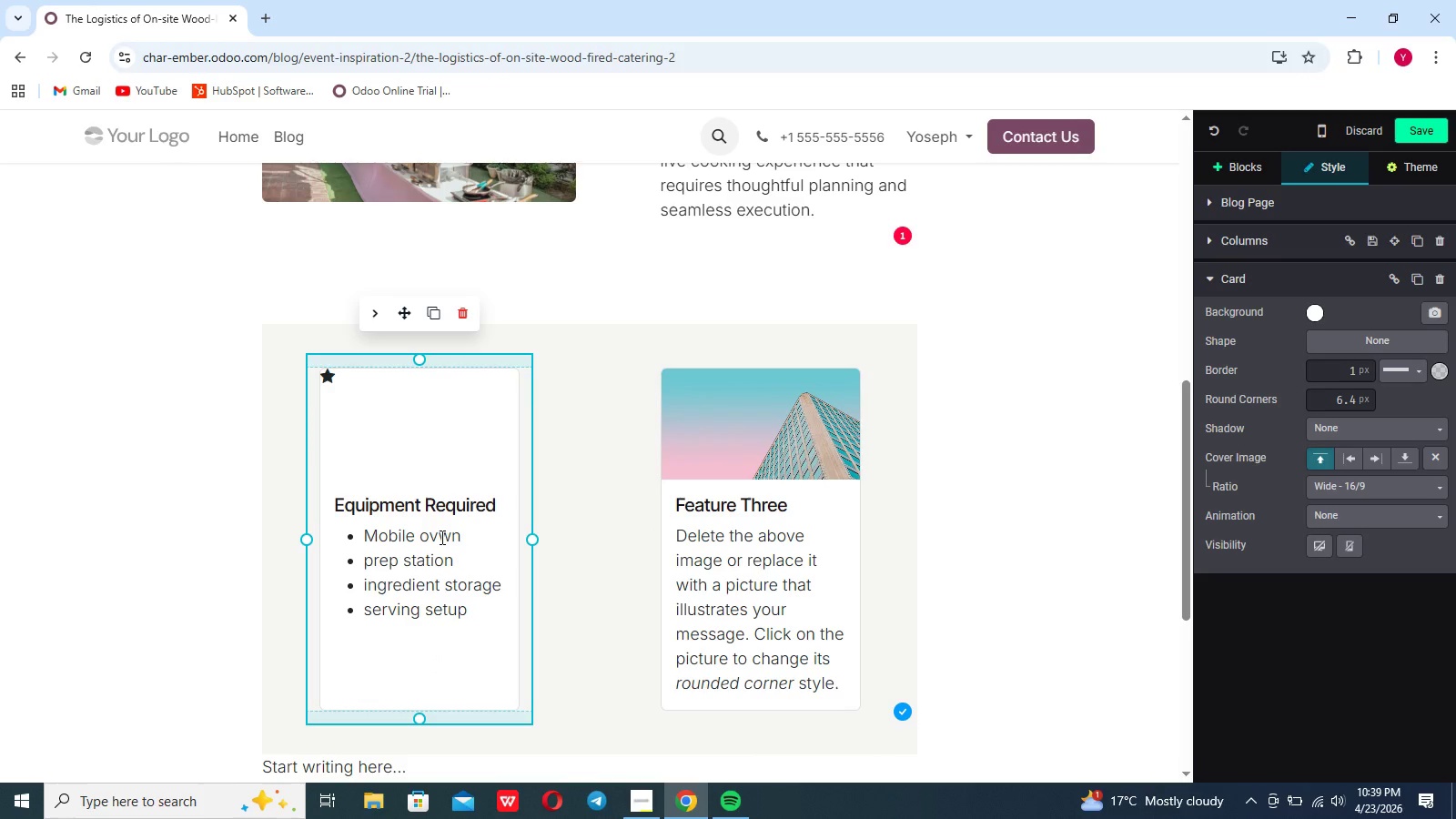 
left_click([440, 537])
 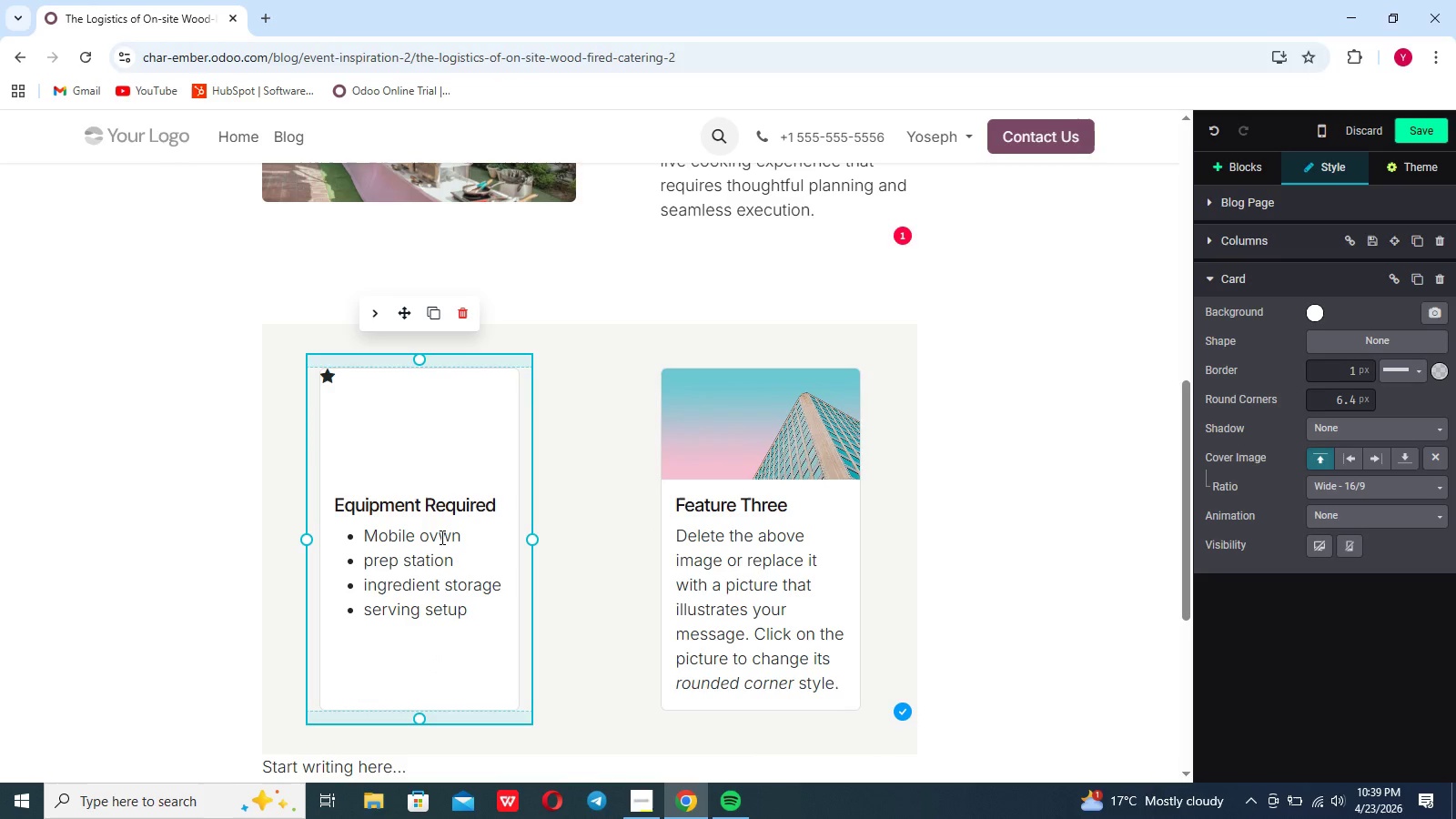 
key(ArrowRight)
 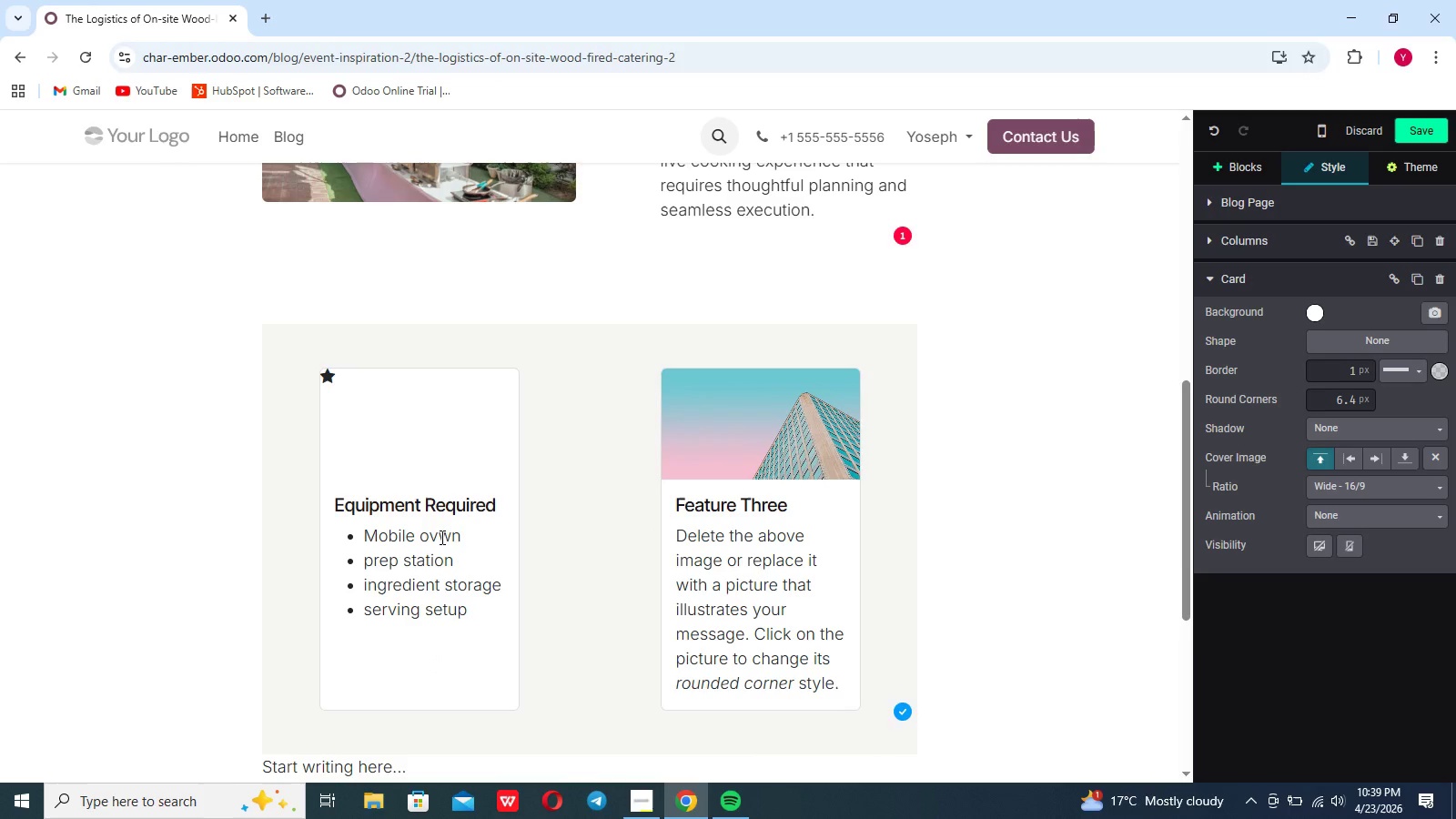 
key(Backspace)
 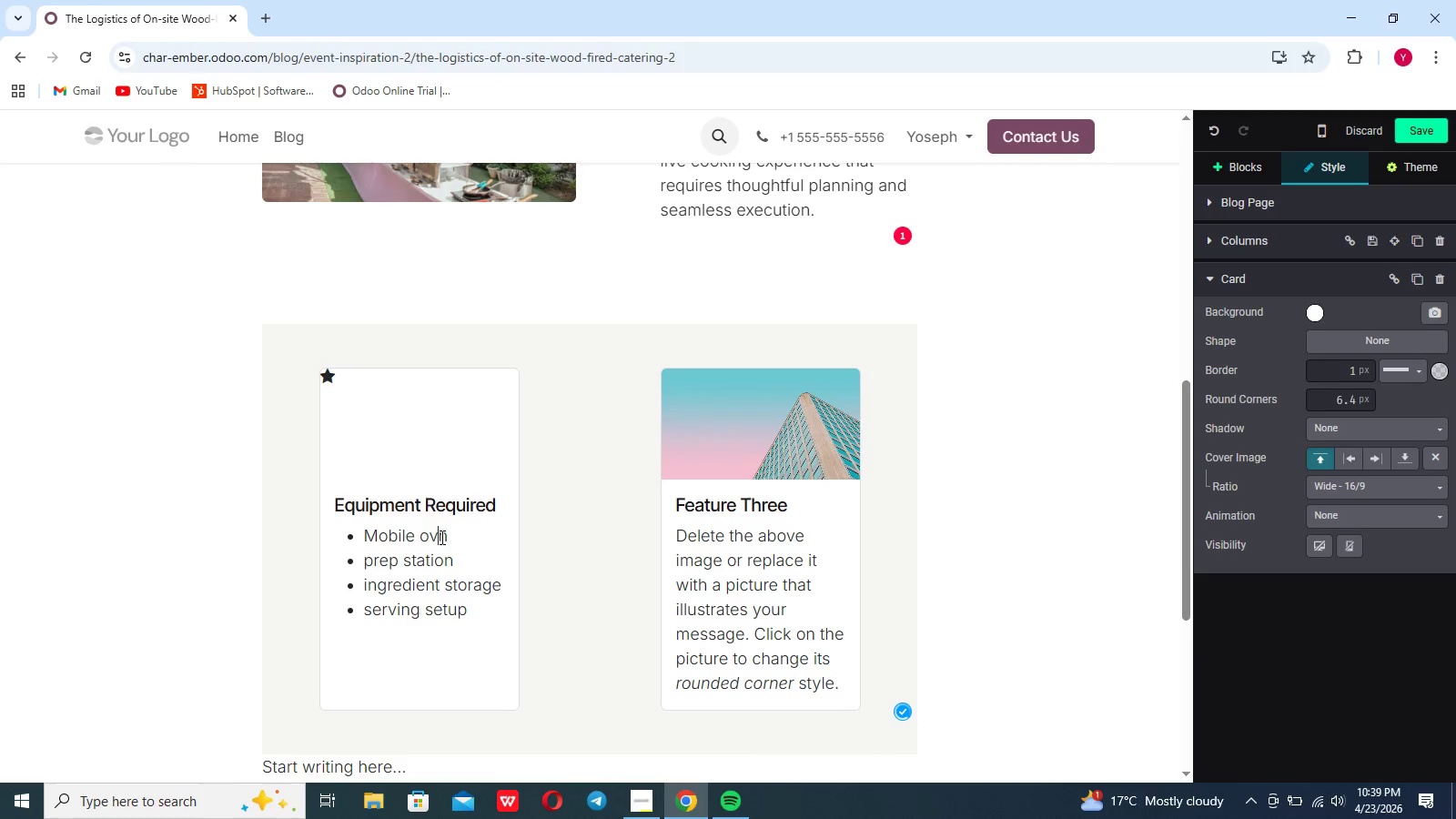 
key(E)
 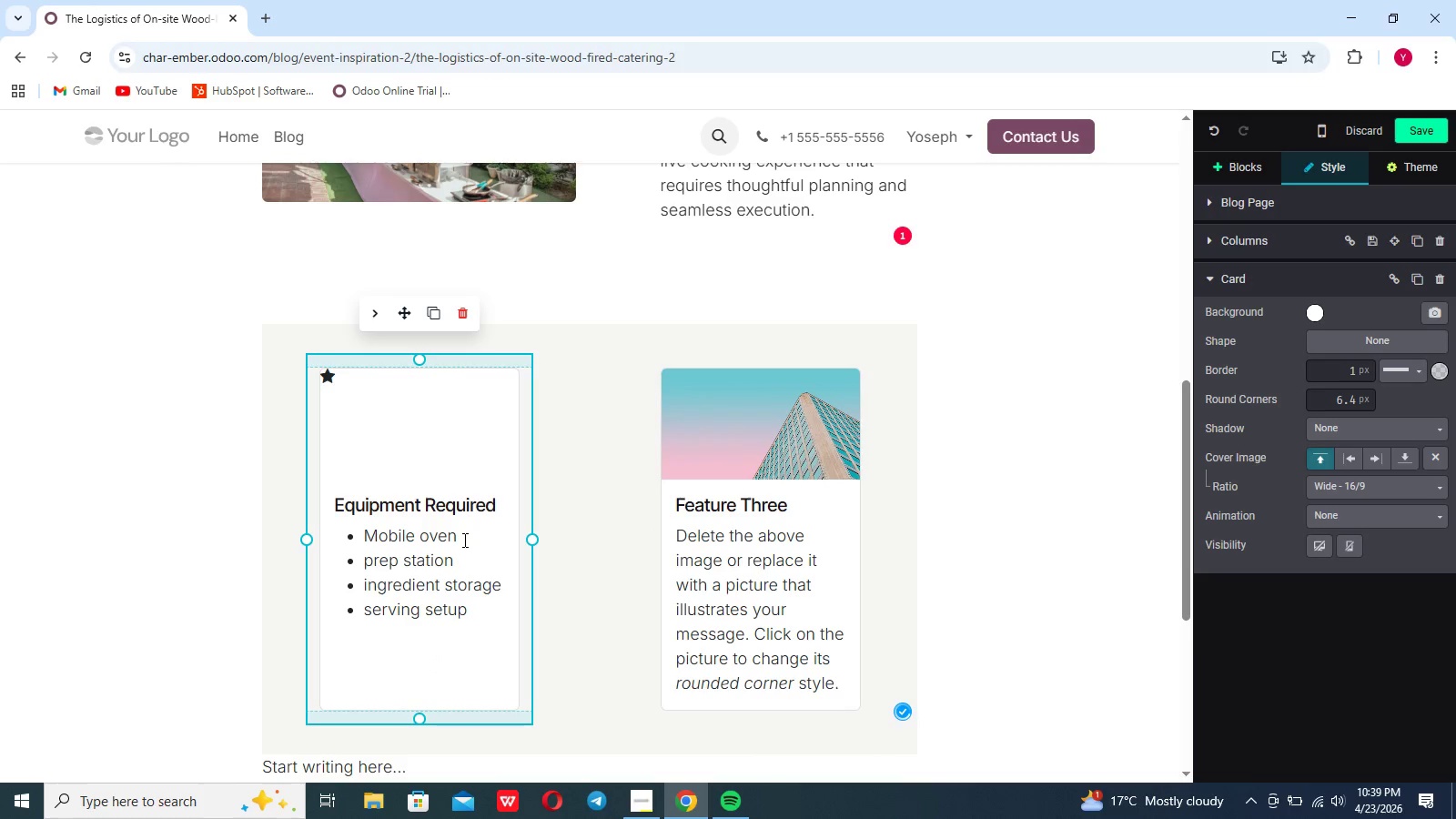 
left_click([463, 540])
 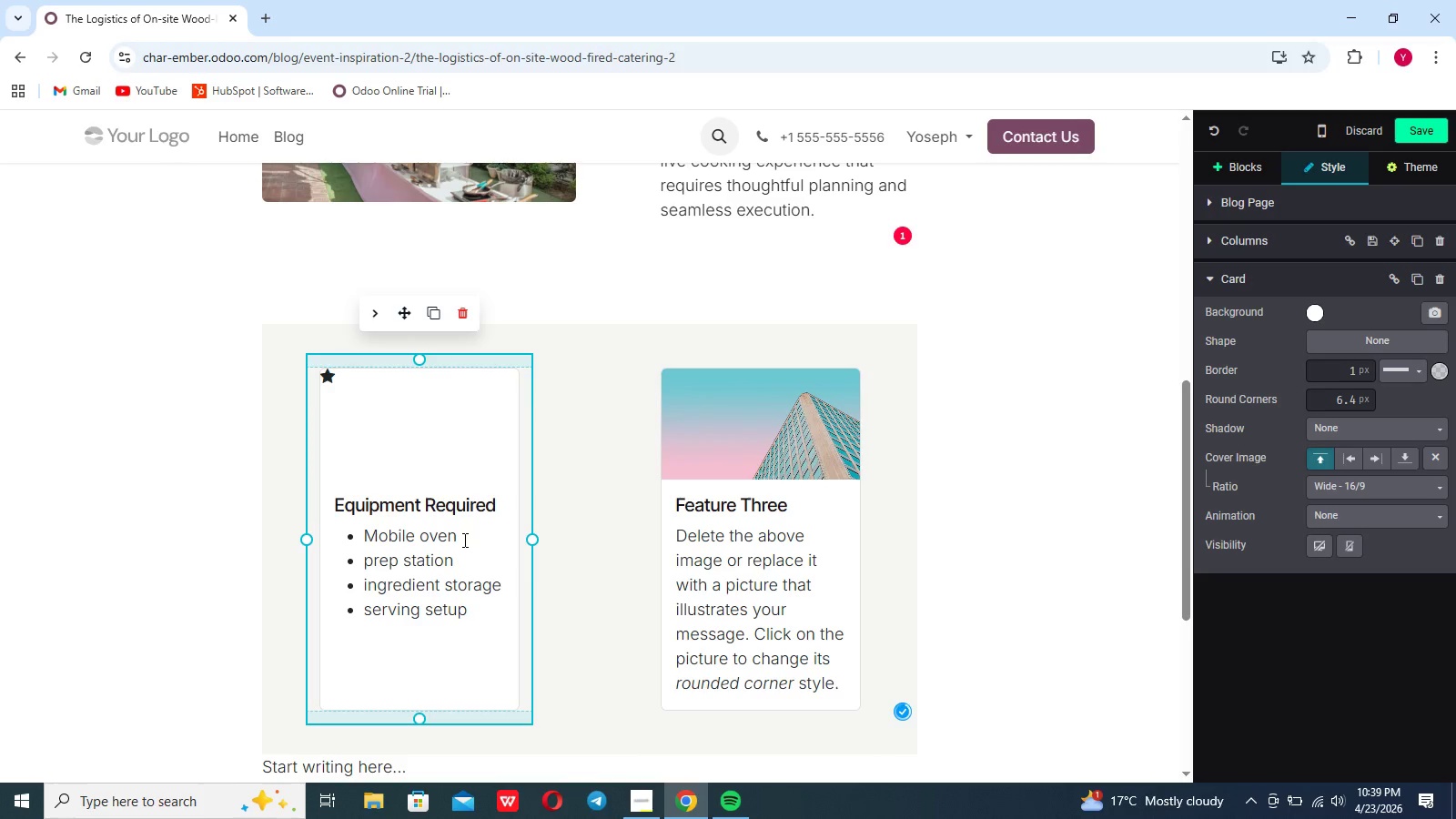 
key(Shift+Enter)
 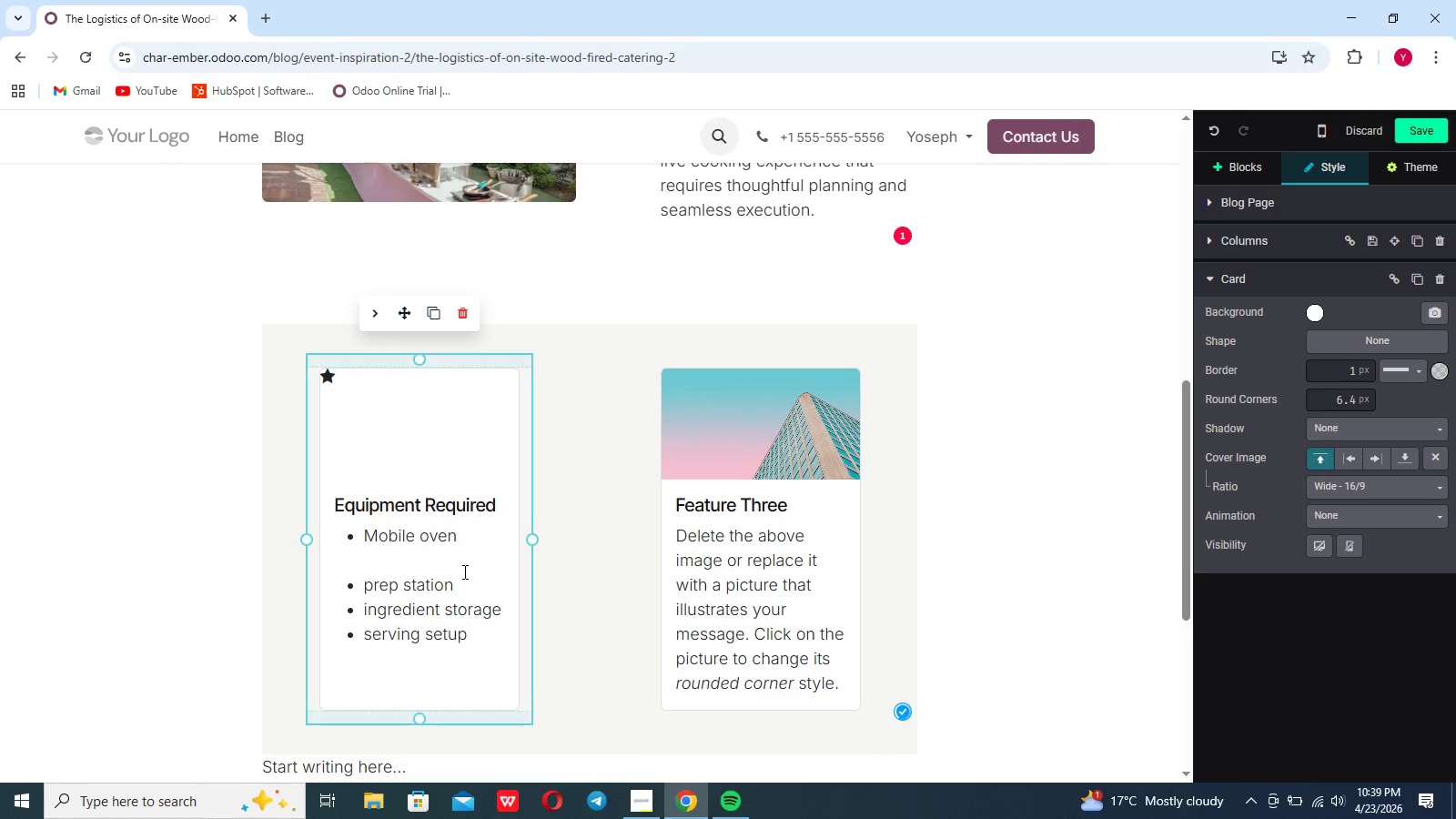 
left_click([463, 581])
 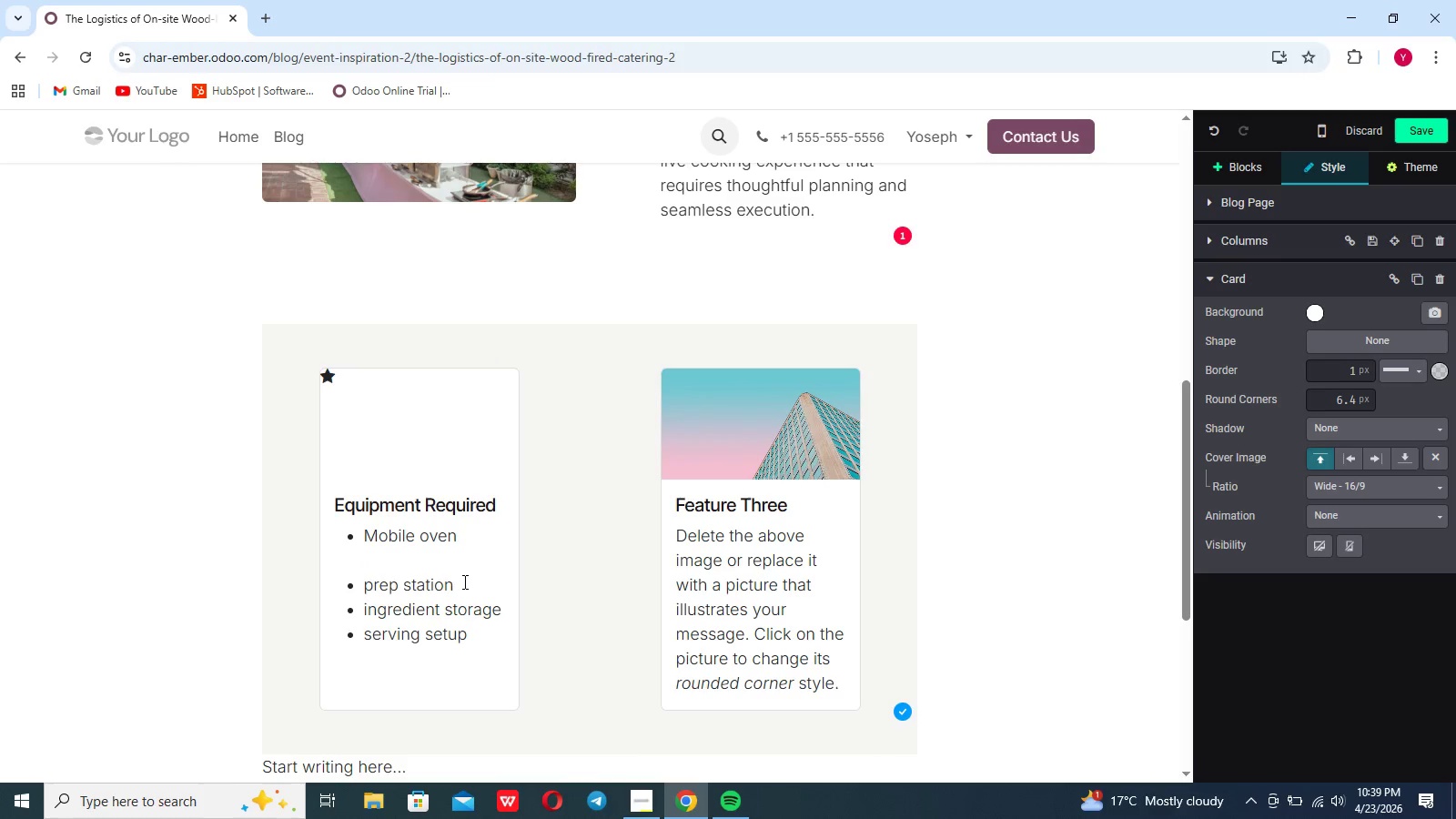 
key(Shift+Enter)
 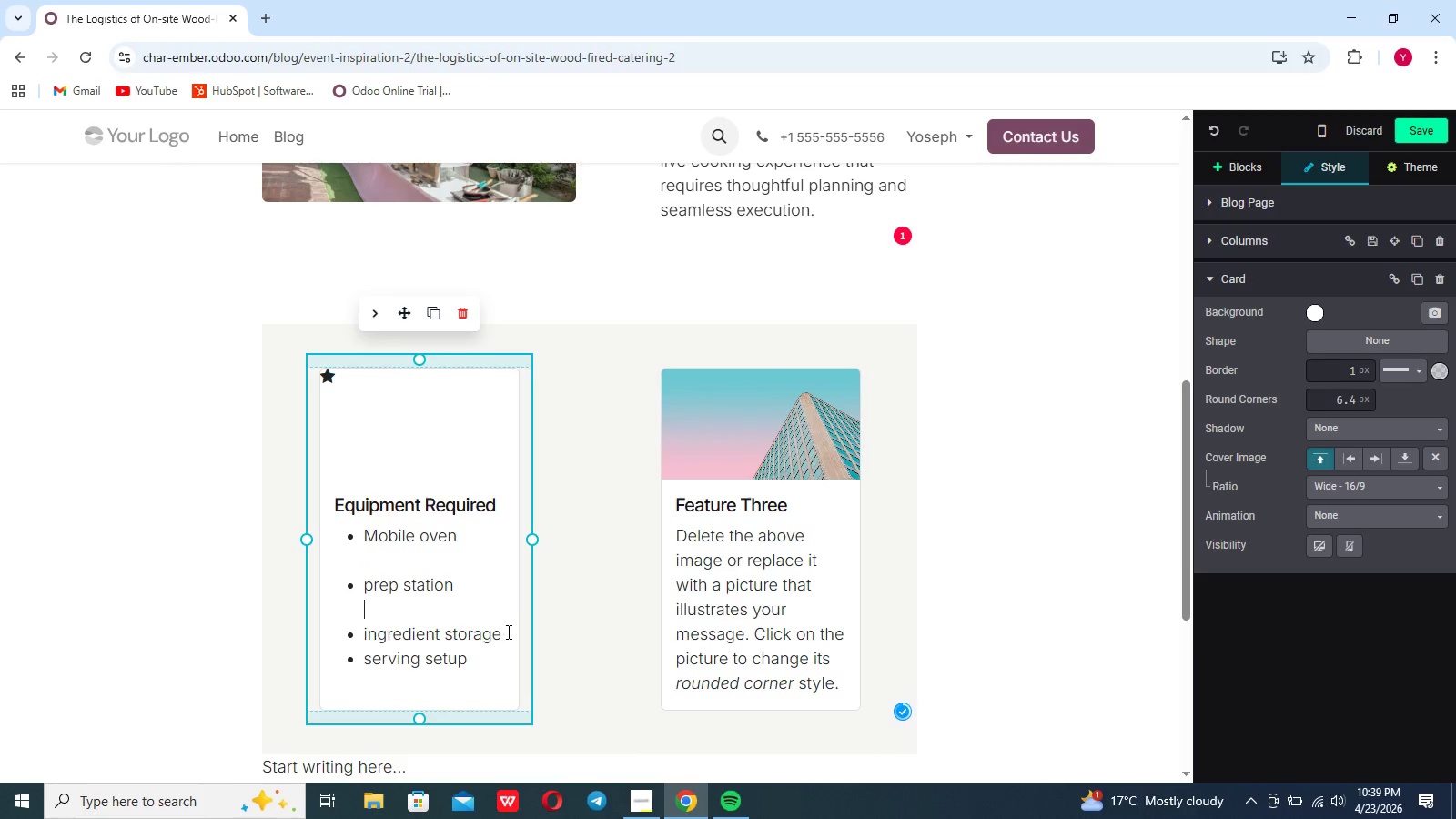 
left_click([507, 632])
 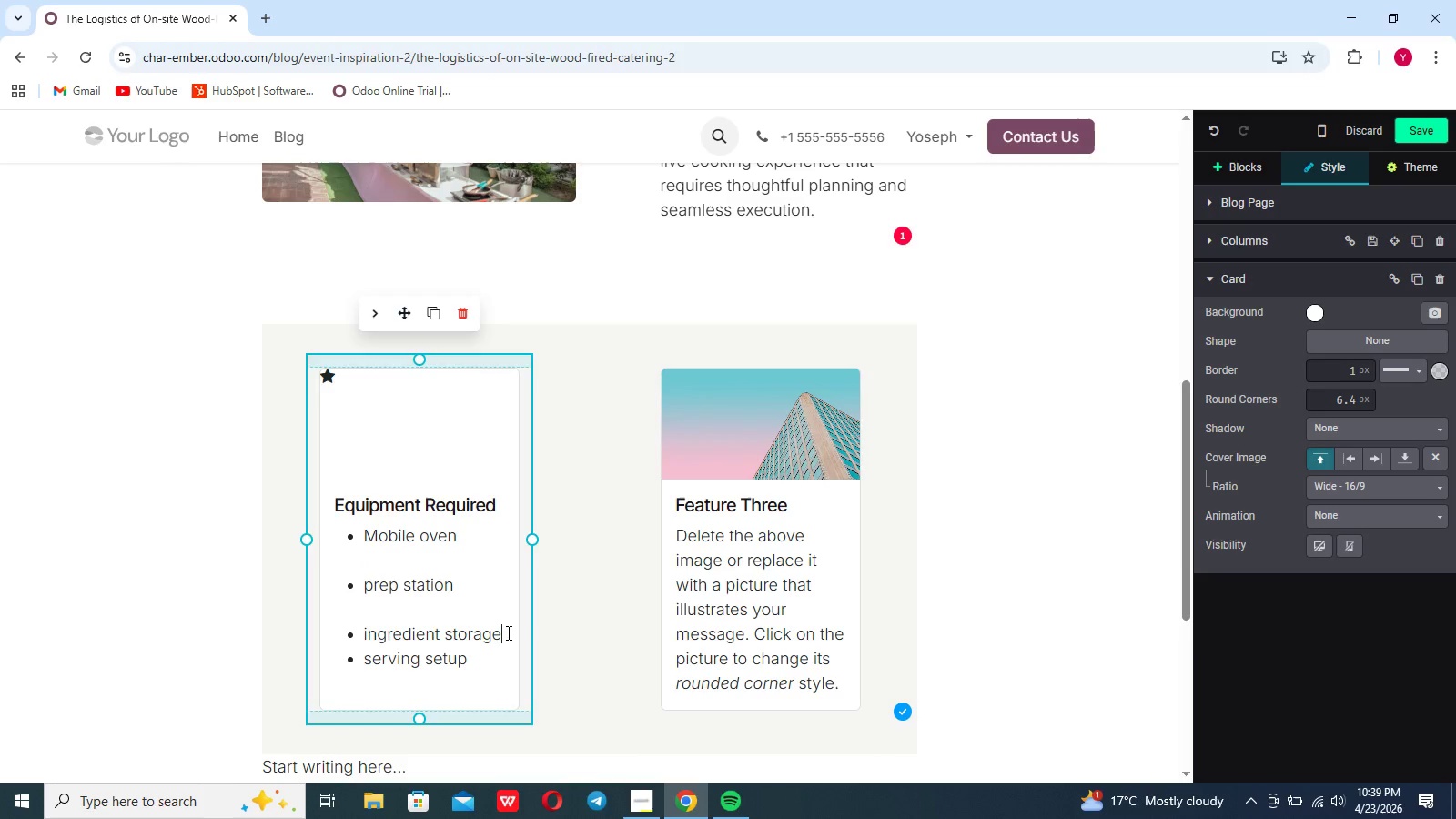 
key(Shift+Enter)
 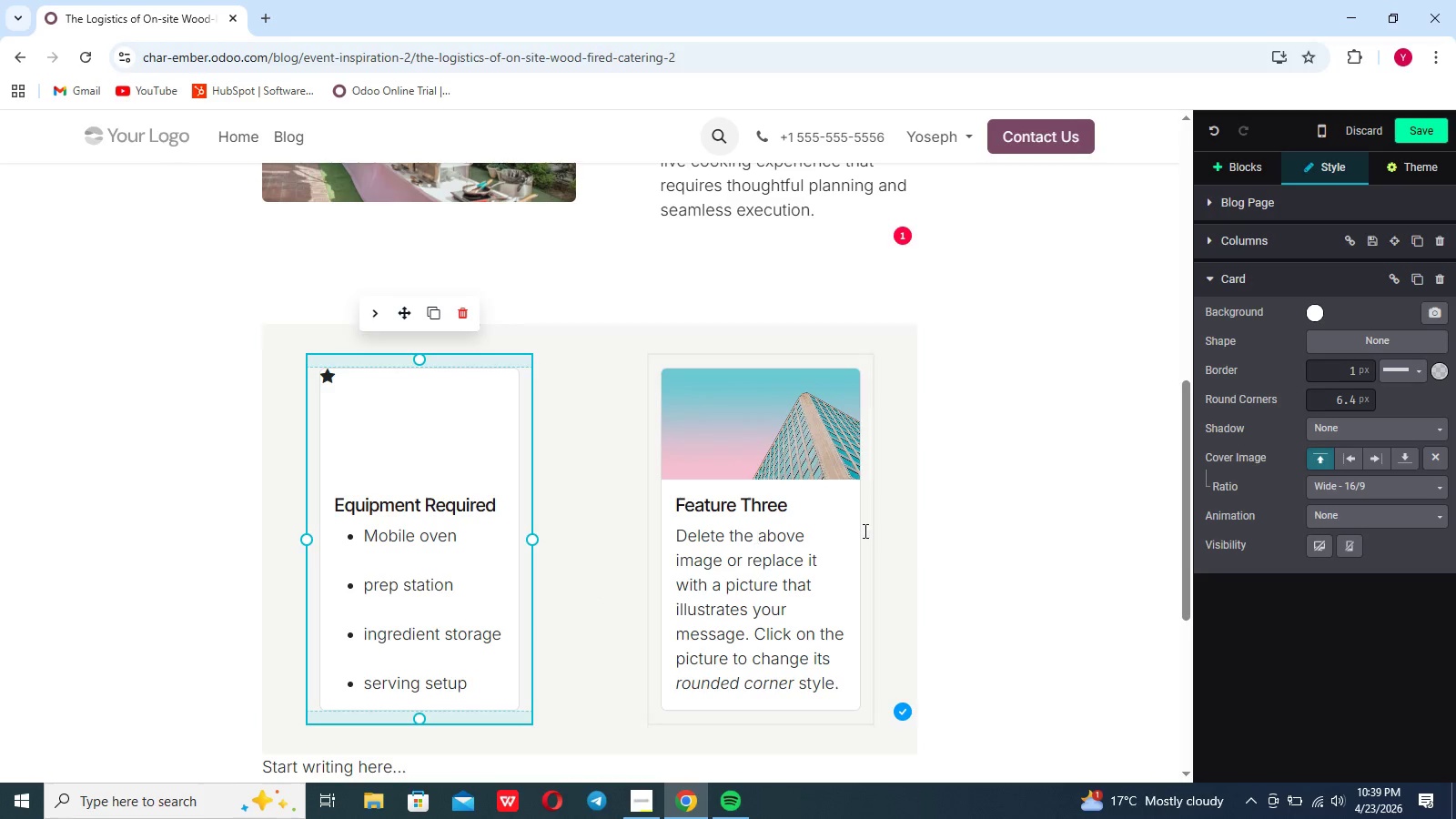 
left_click([974, 521])
 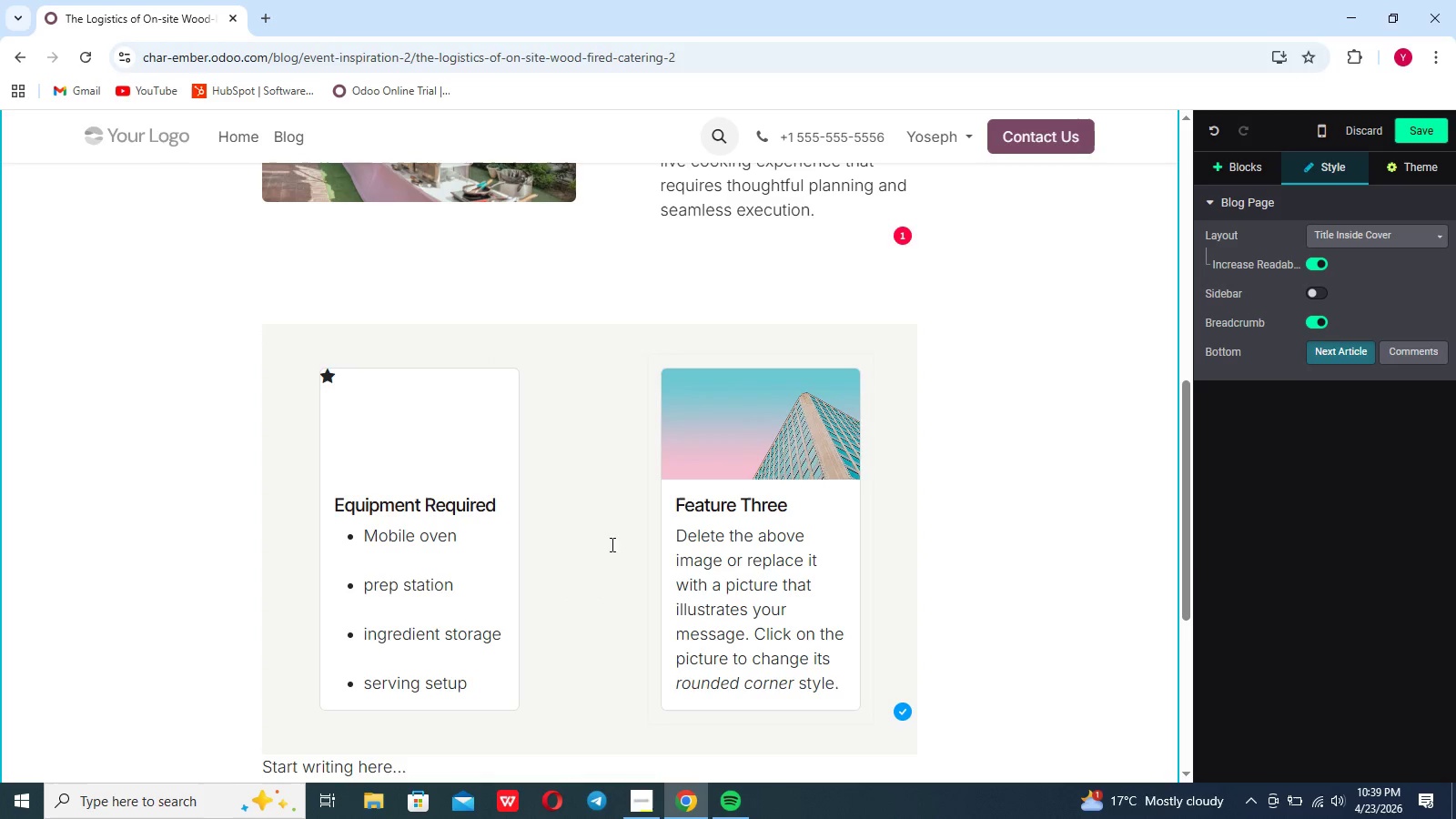 
left_click([407, 432])
 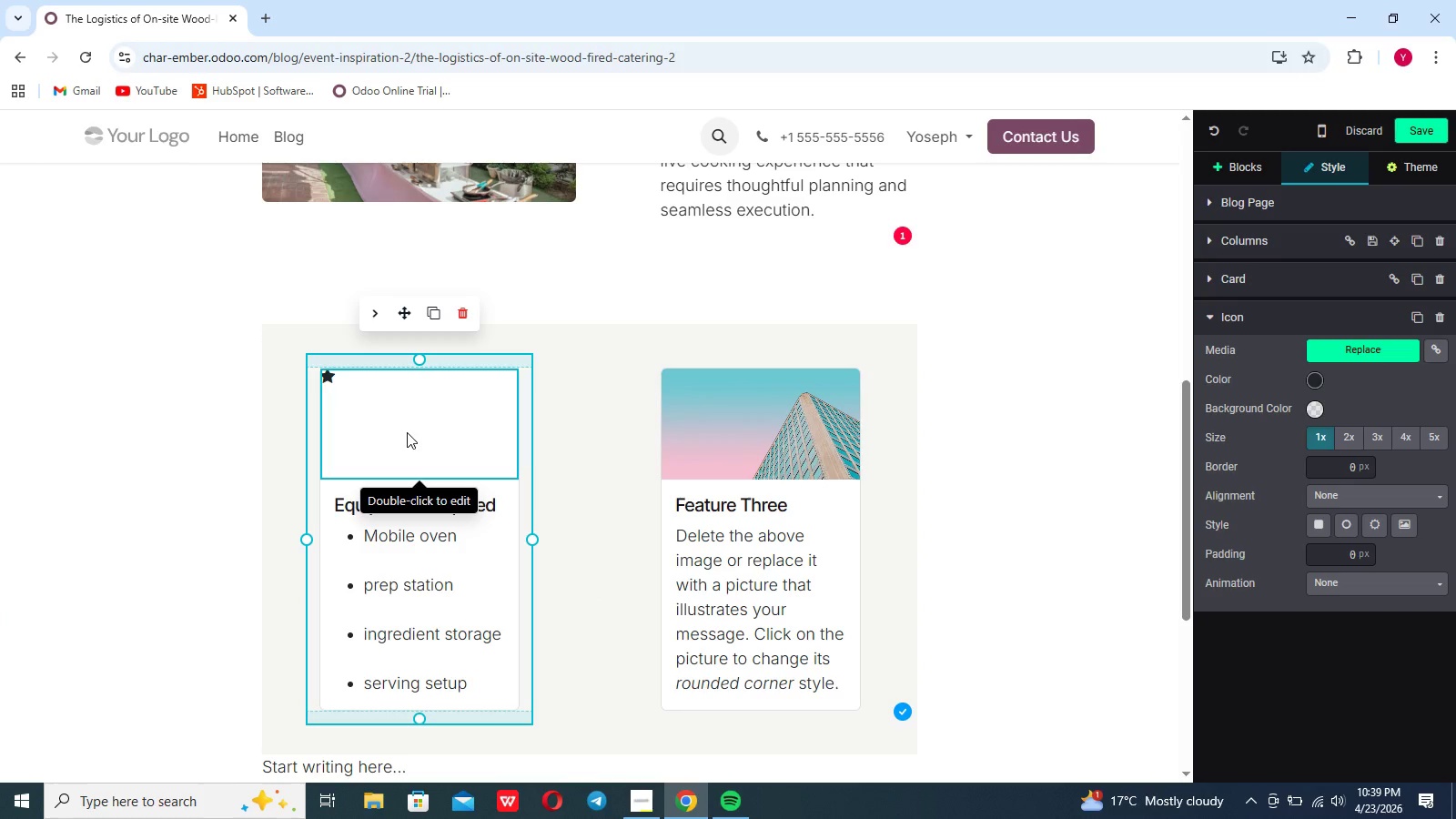 
left_click([407, 432])
 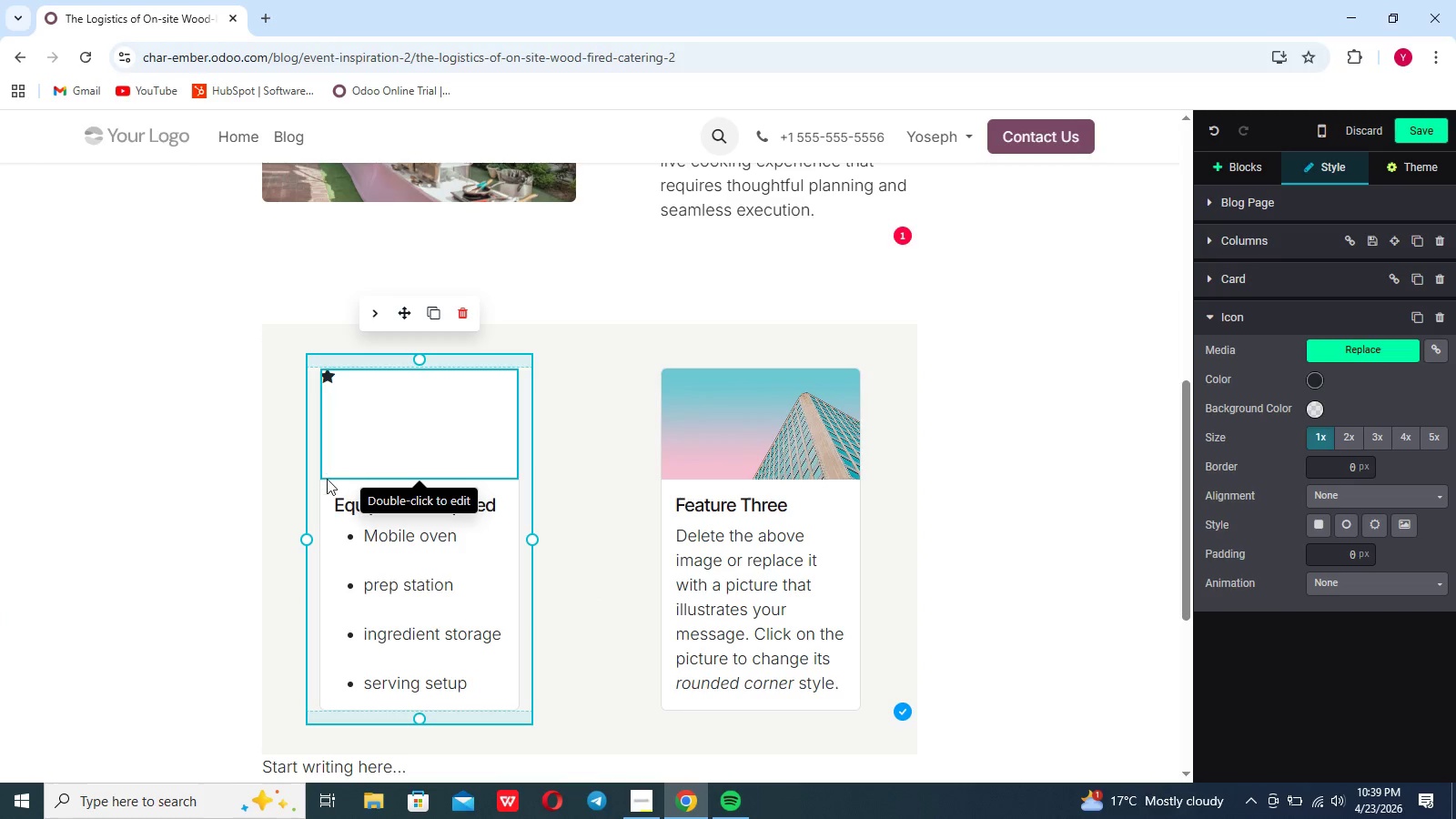 
left_click_drag(start_coordinate=[327, 477], to_coordinate=[343, 449])
 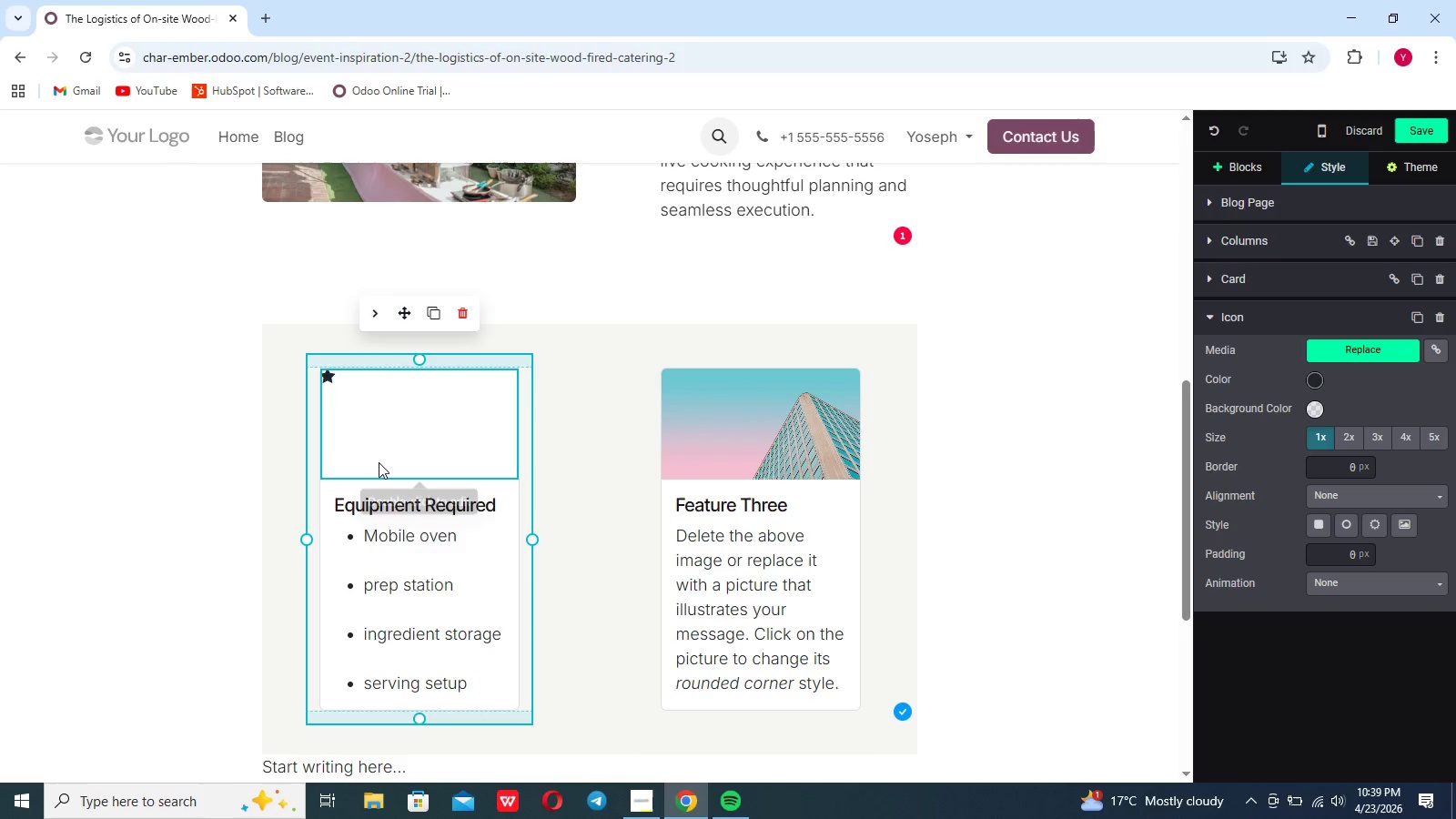 
double_click([379, 462])
 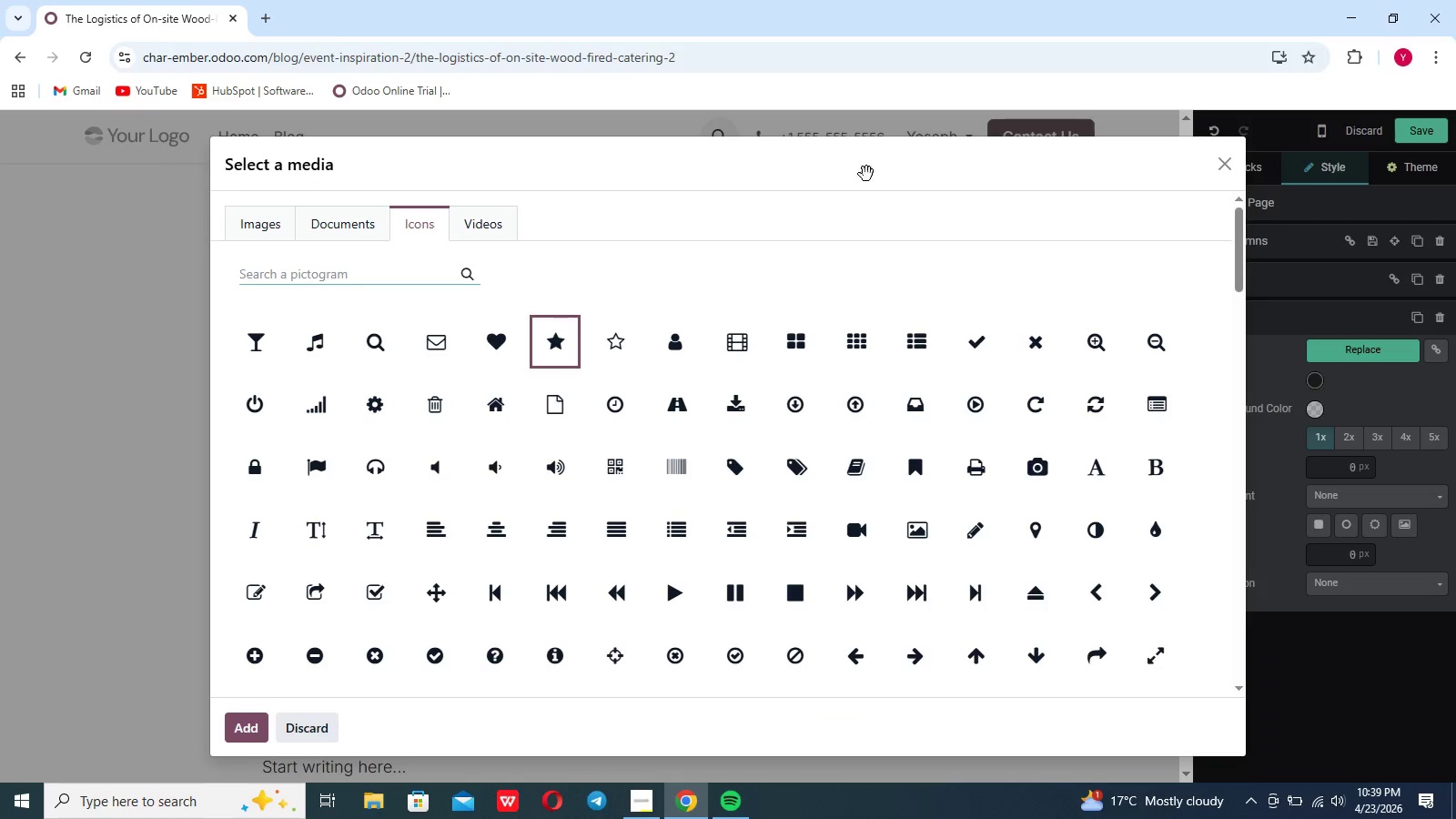 
wait(5.53)
 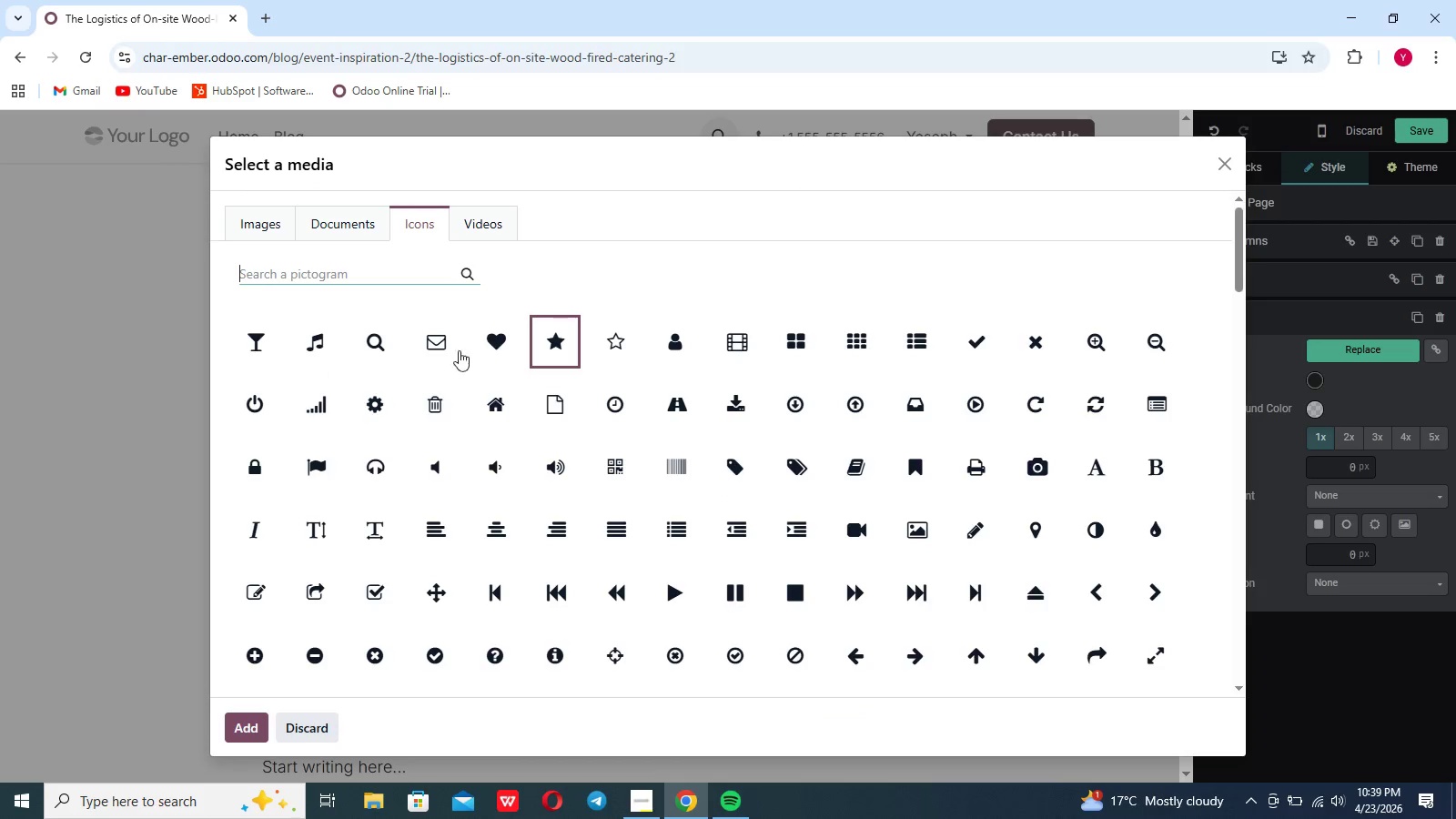 
left_click([1223, 165])
 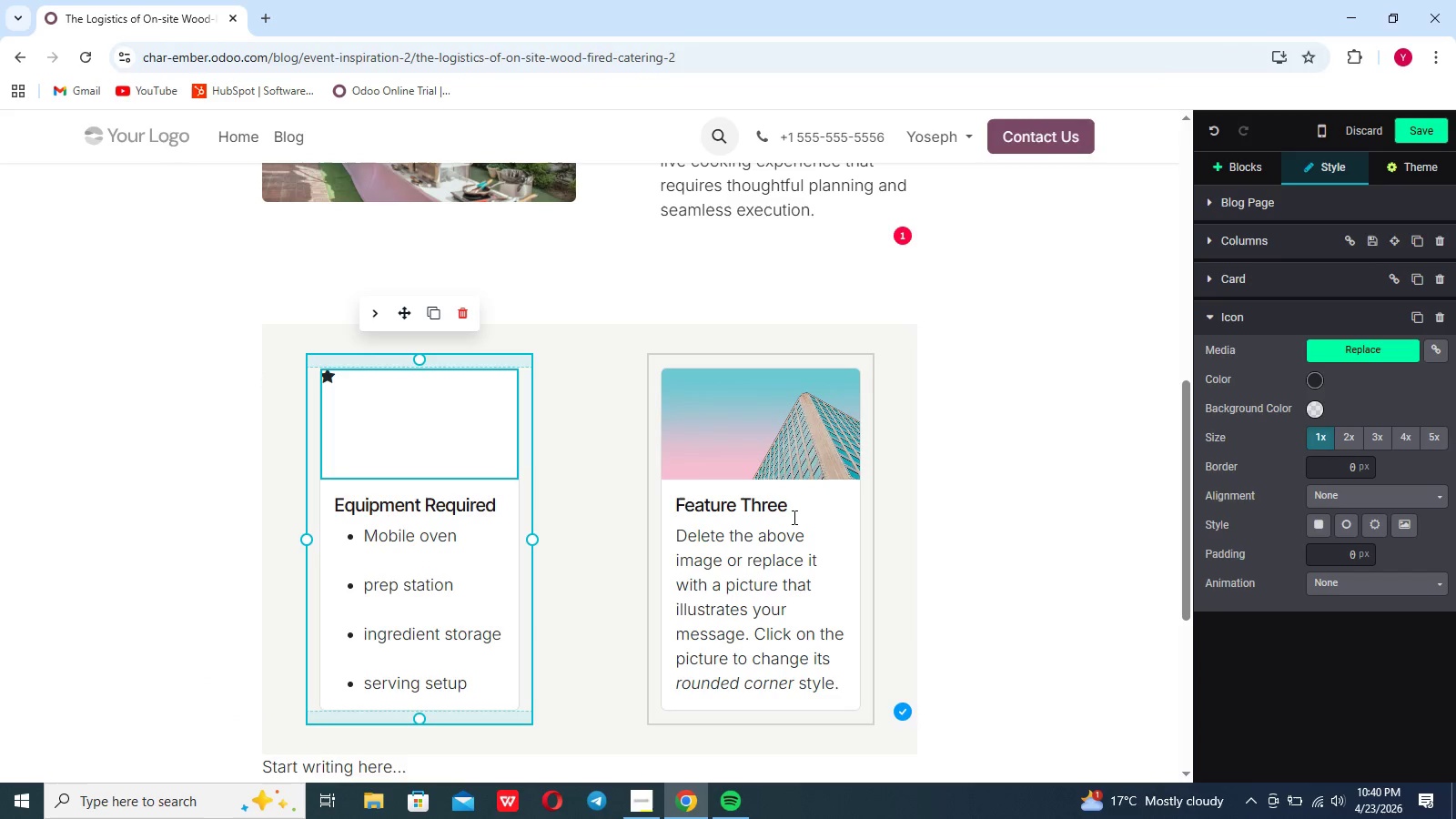 
left_click_drag(start_coordinate=[793, 510], to_coordinate=[685, 511])
 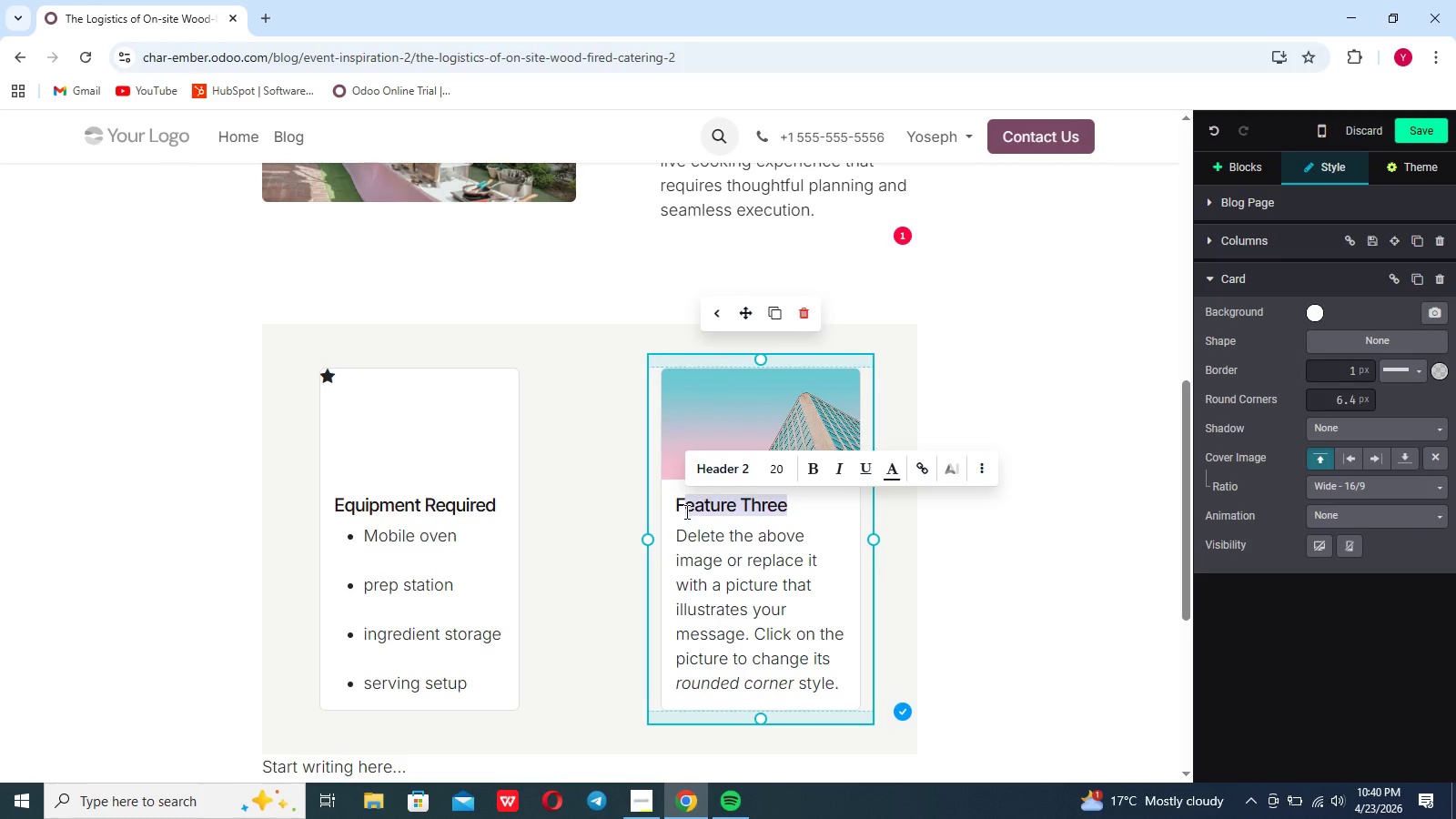 
key(Backspace)
 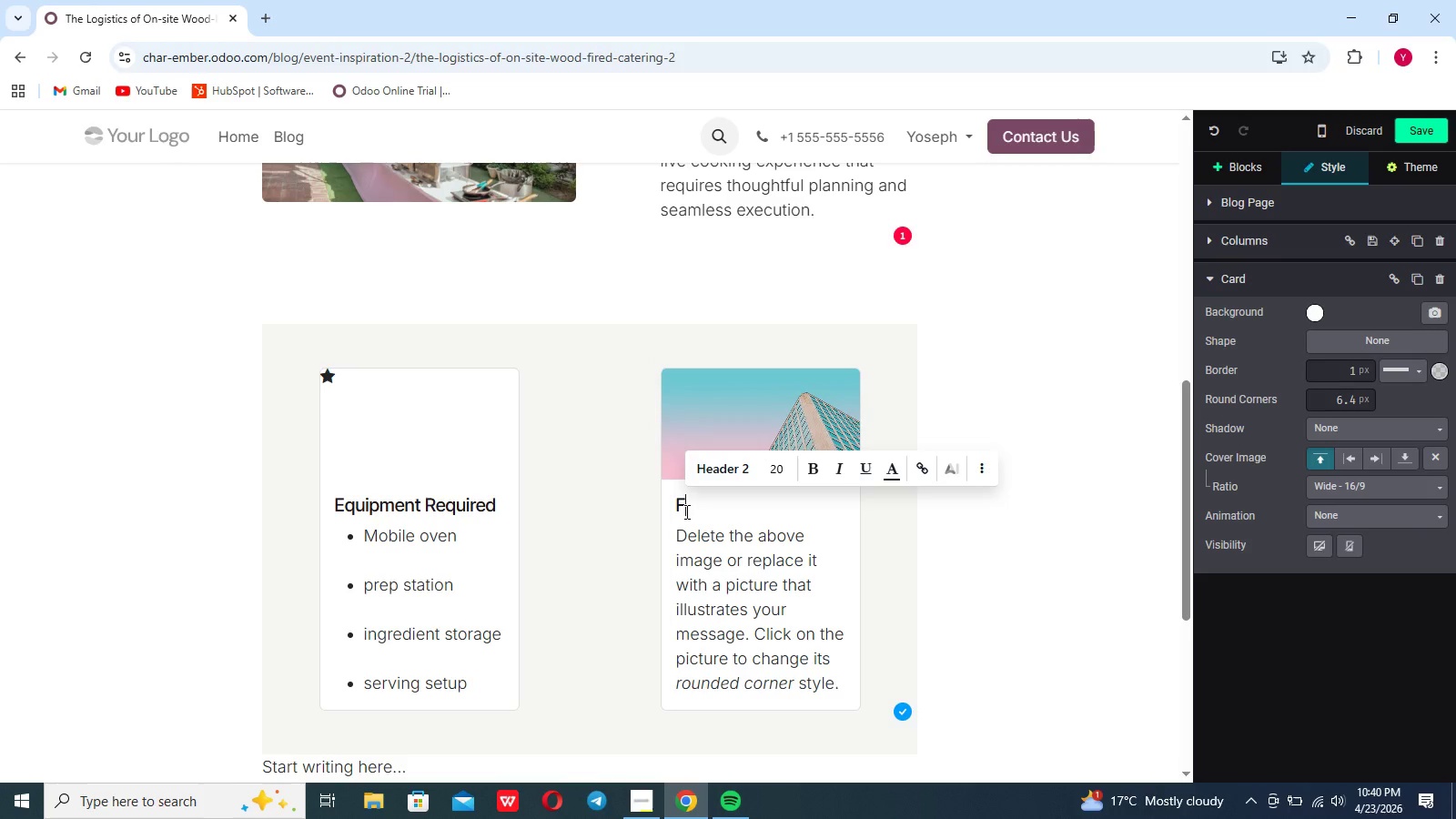 
type(Site )
 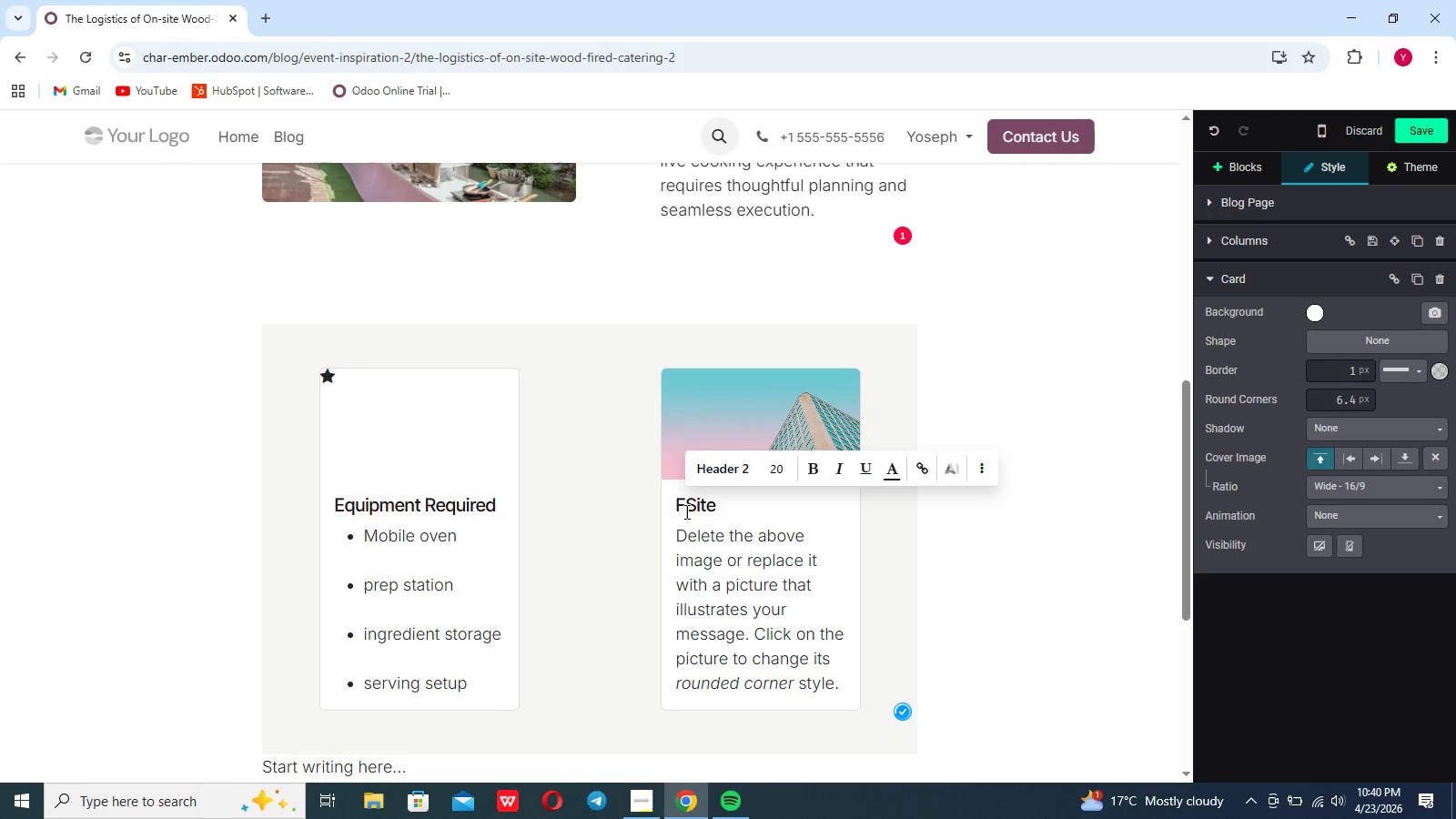 
key(ArrowLeft)
 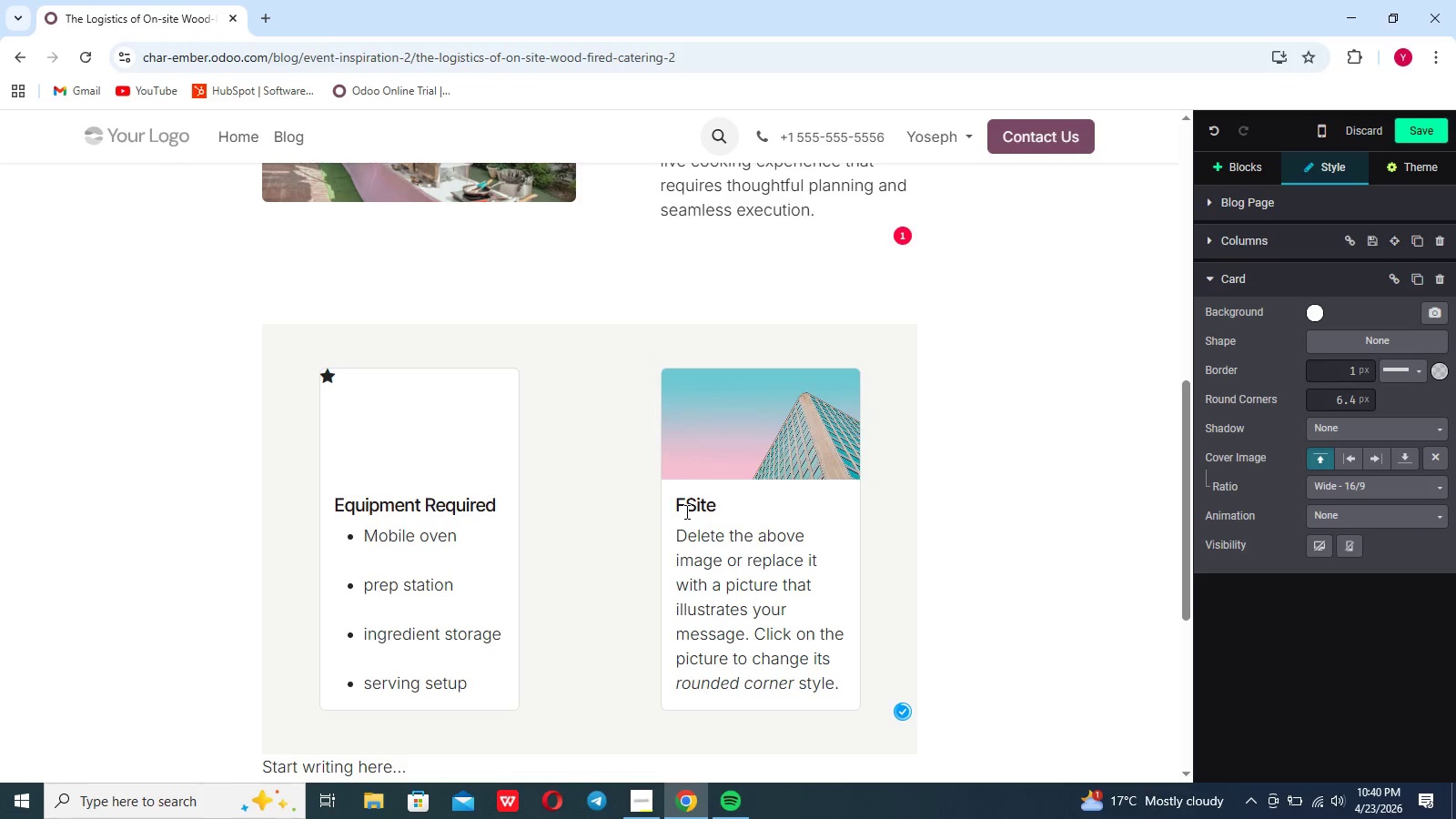 
key(ArrowLeft)
 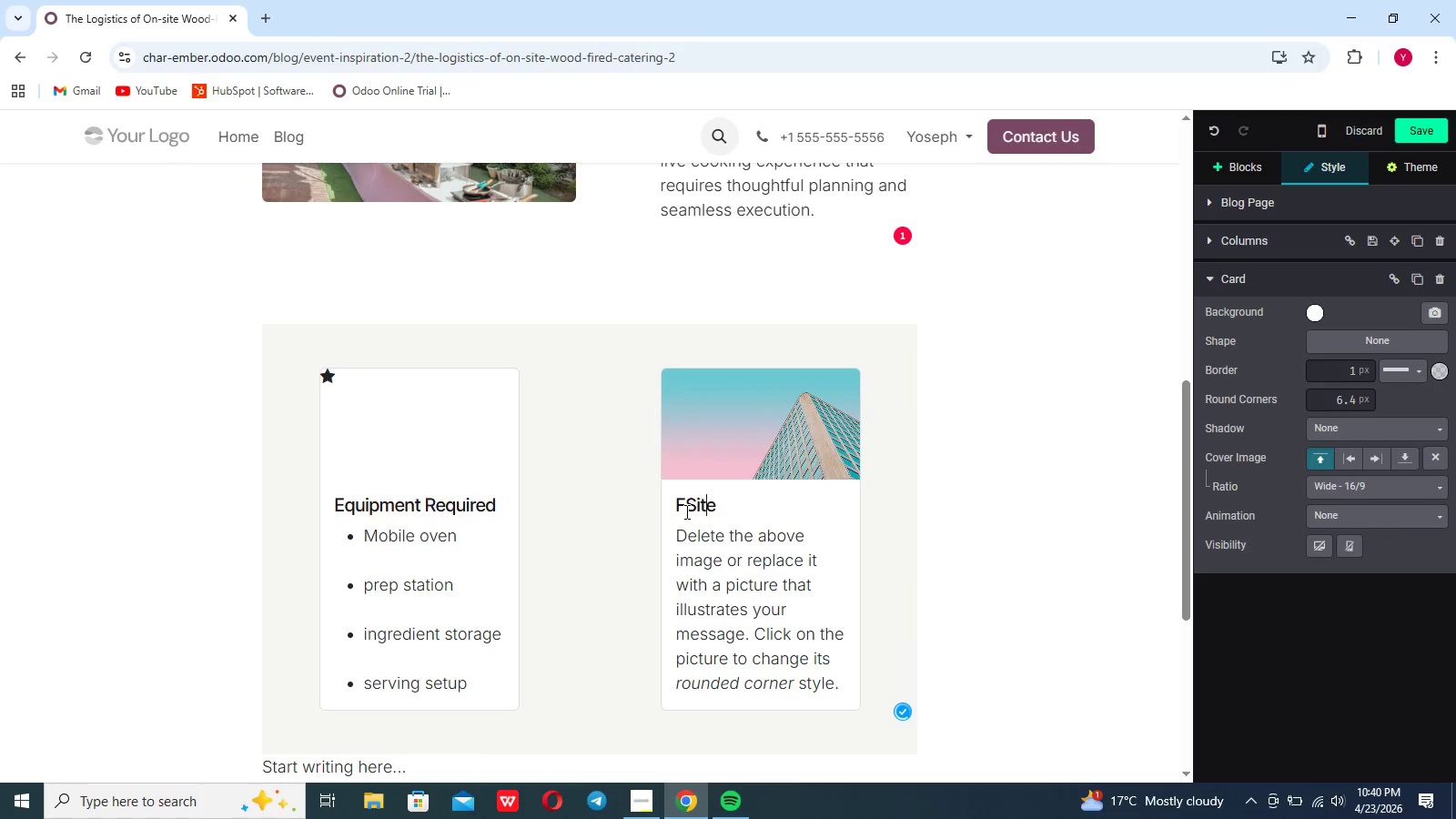 
key(ArrowLeft)
 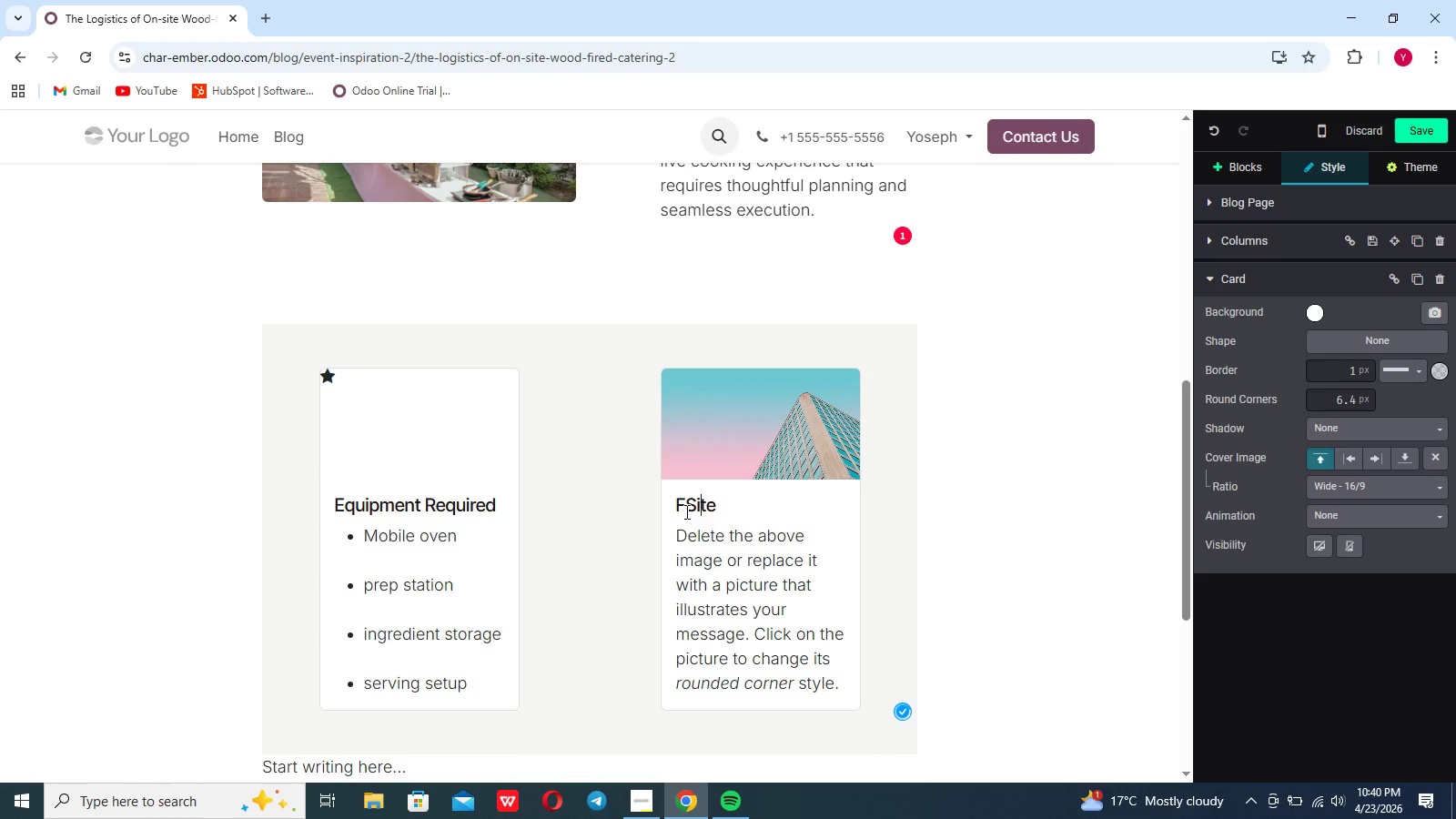 
key(ArrowLeft)
 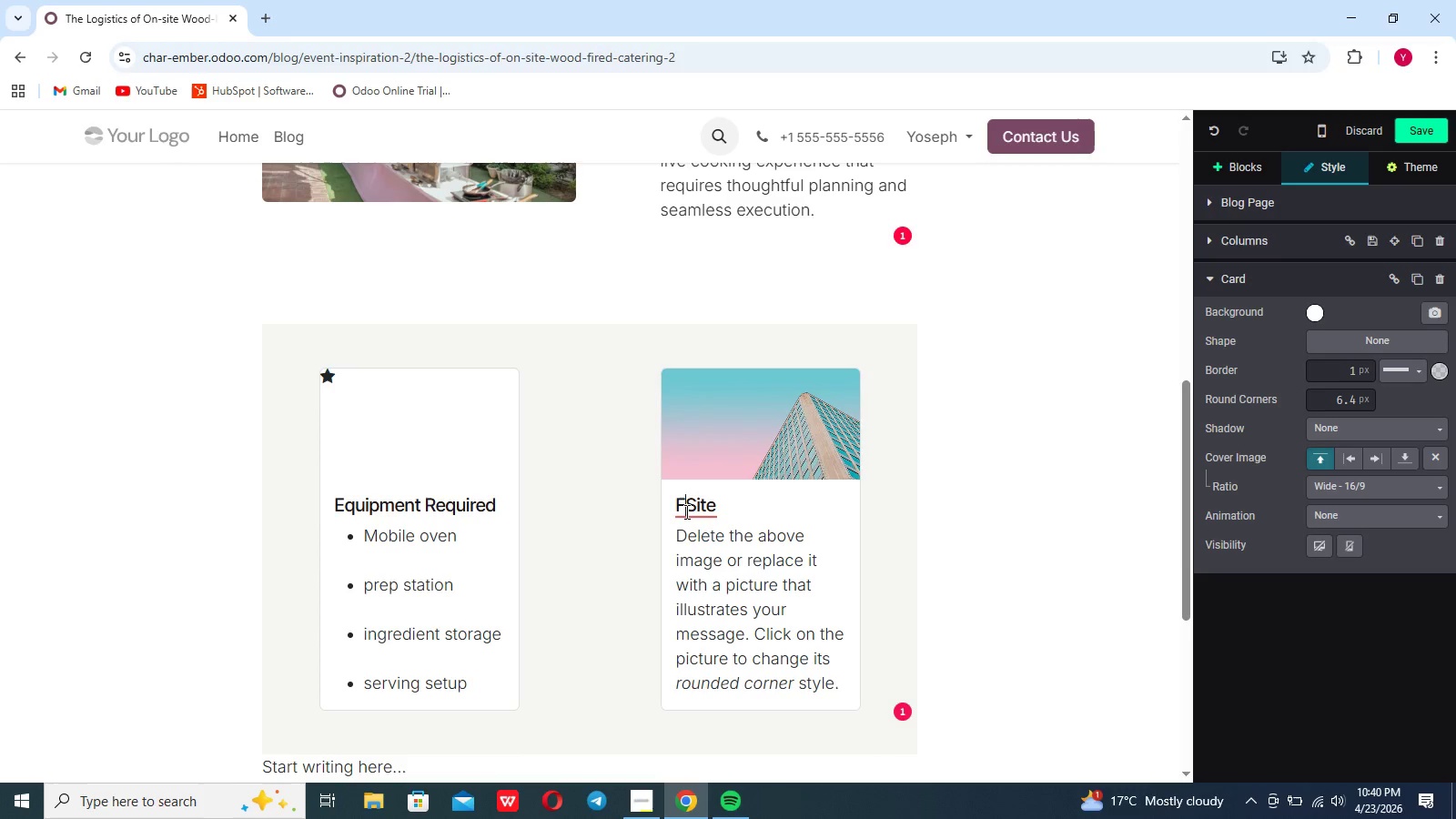 
key(ArrowLeft)
 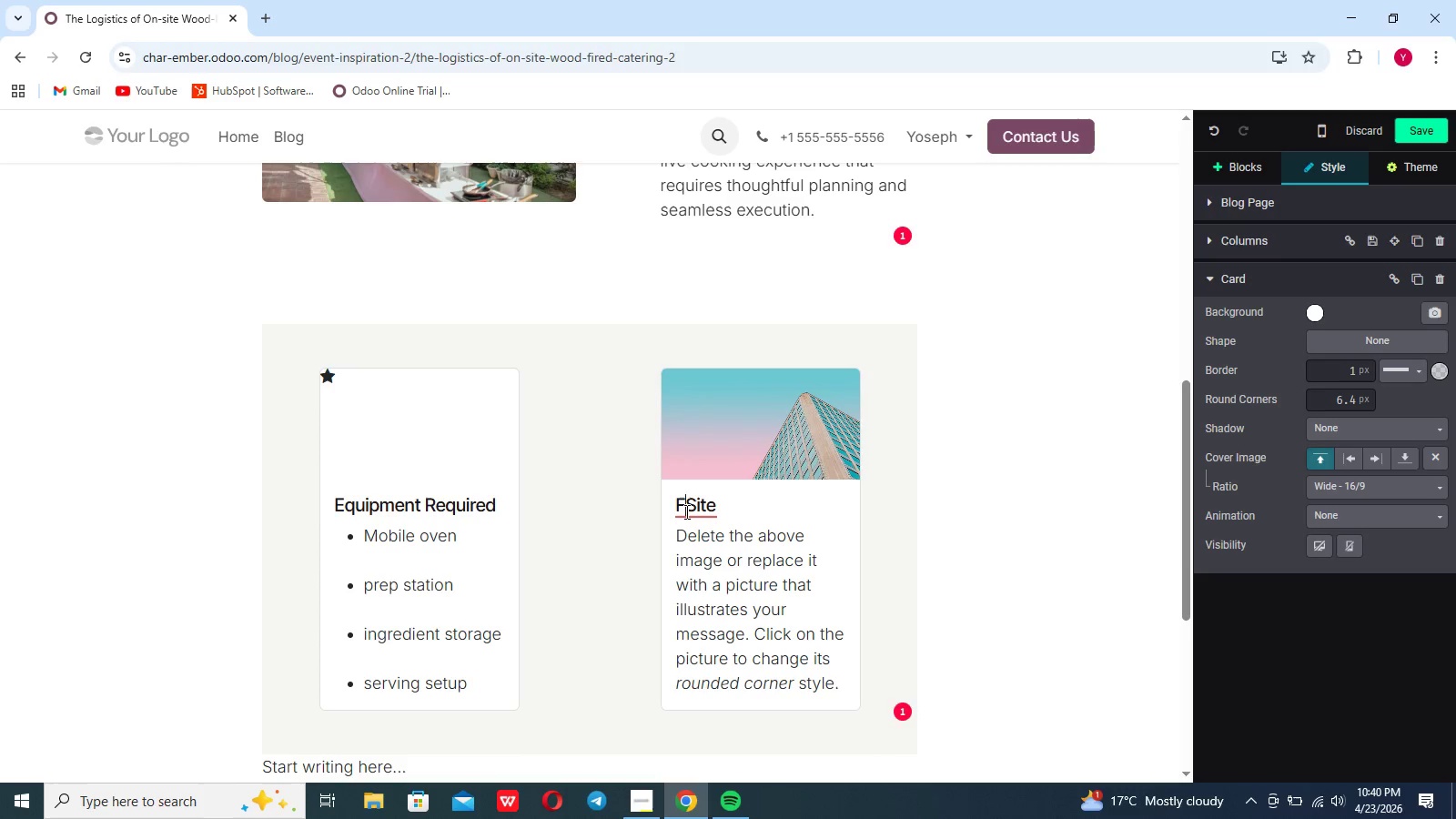 
key(Backspace)
 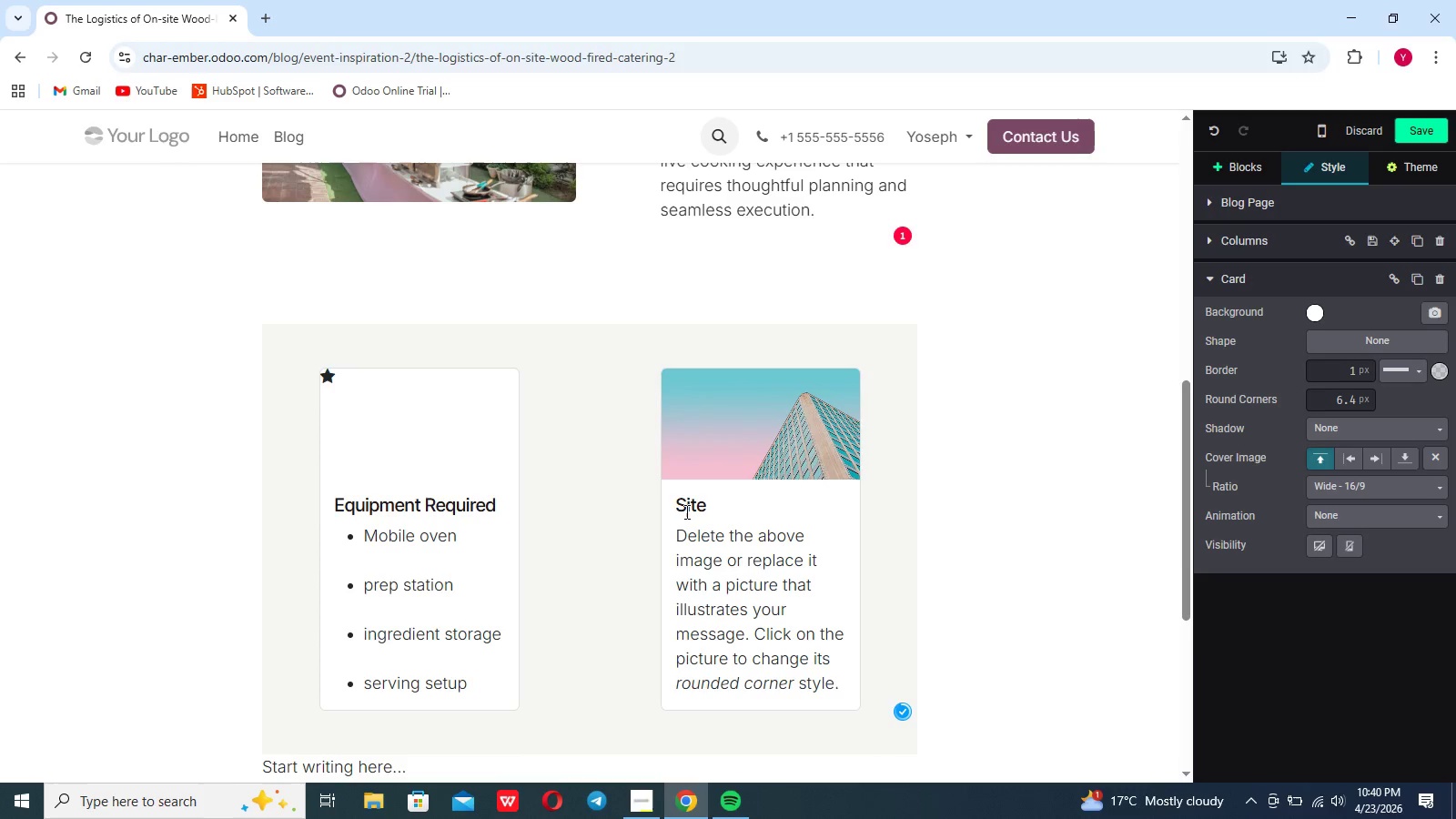 
key(ArrowRight)
 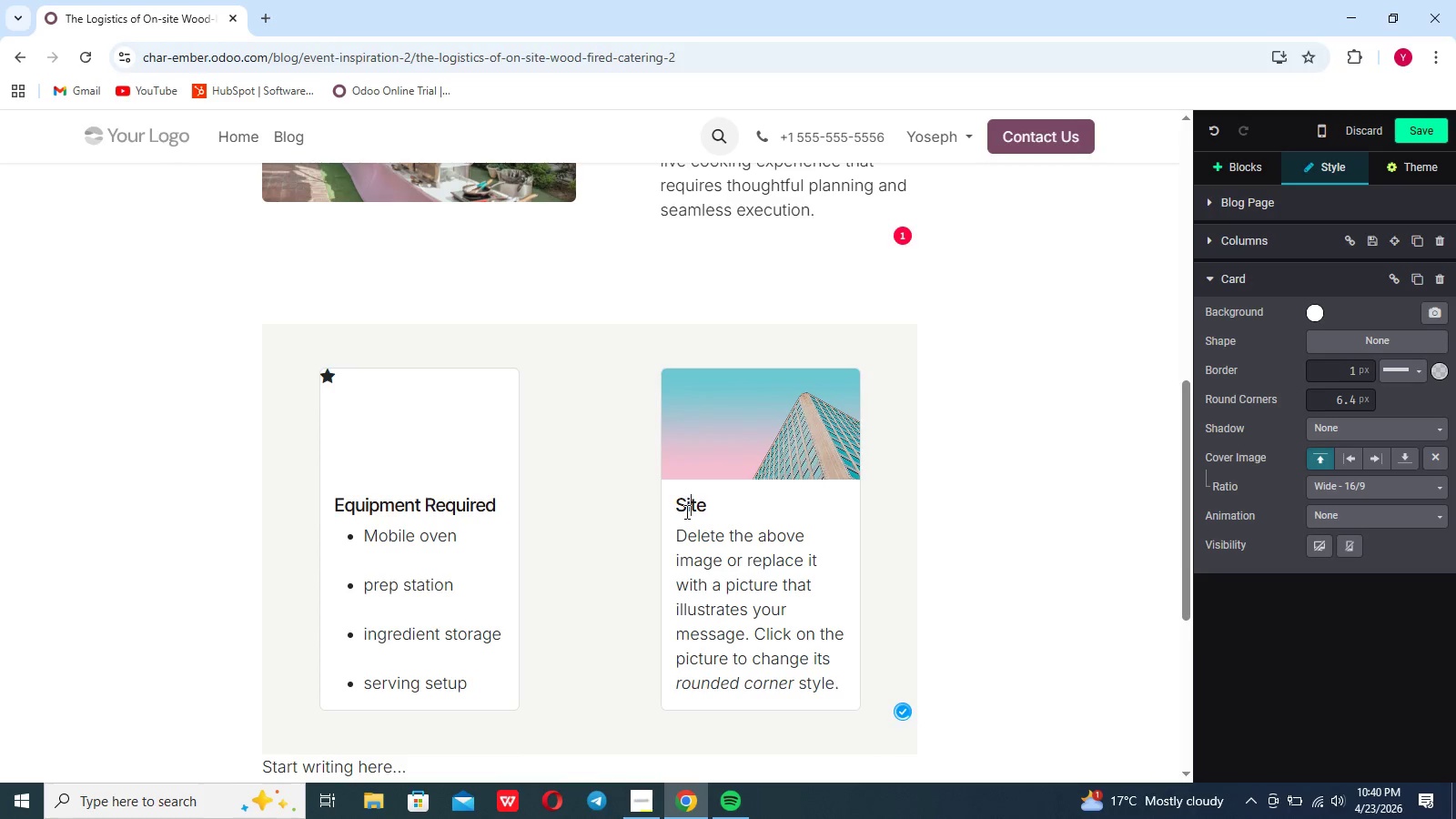 
key(ArrowRight)
 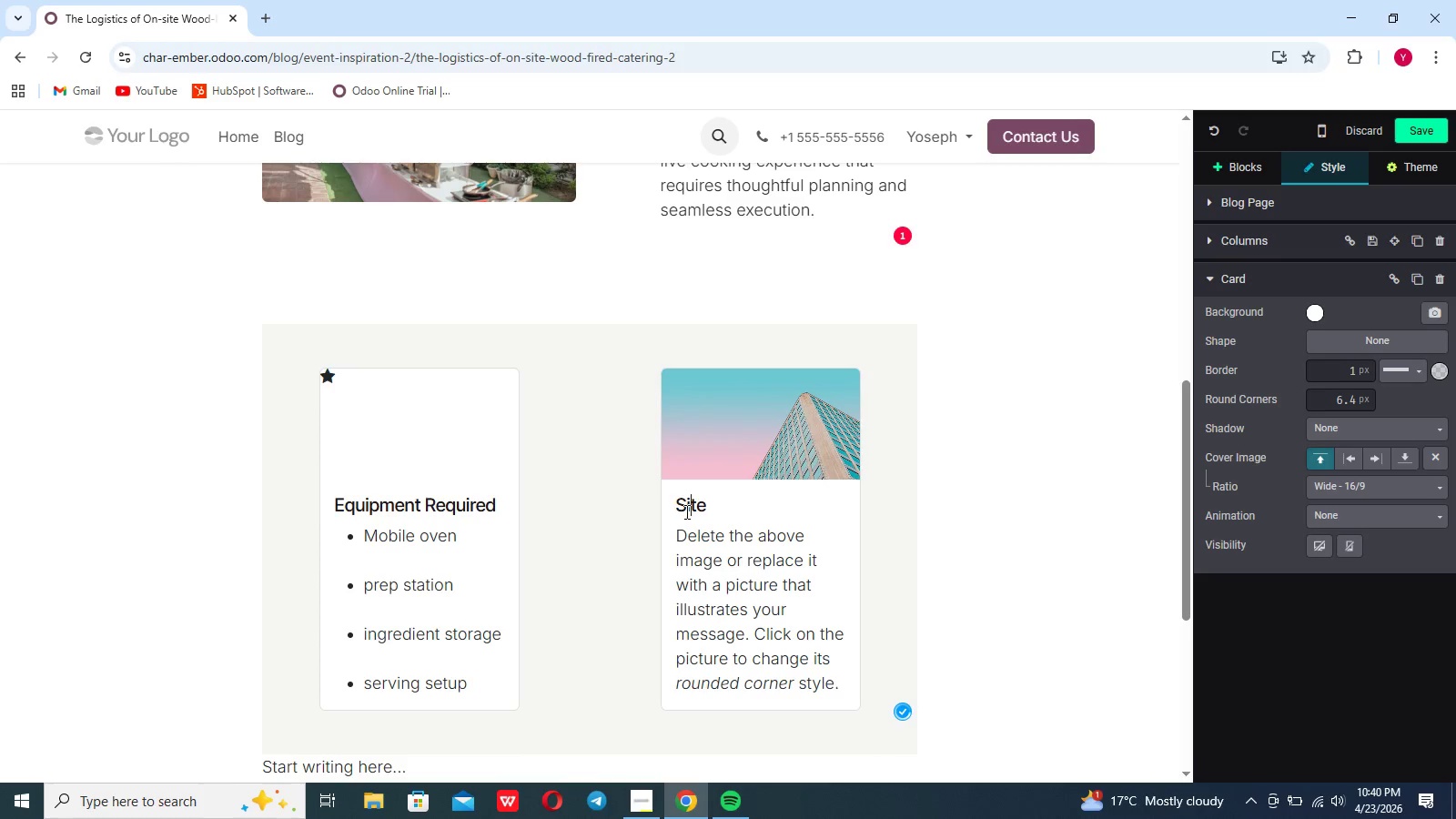 
key(ArrowRight)
 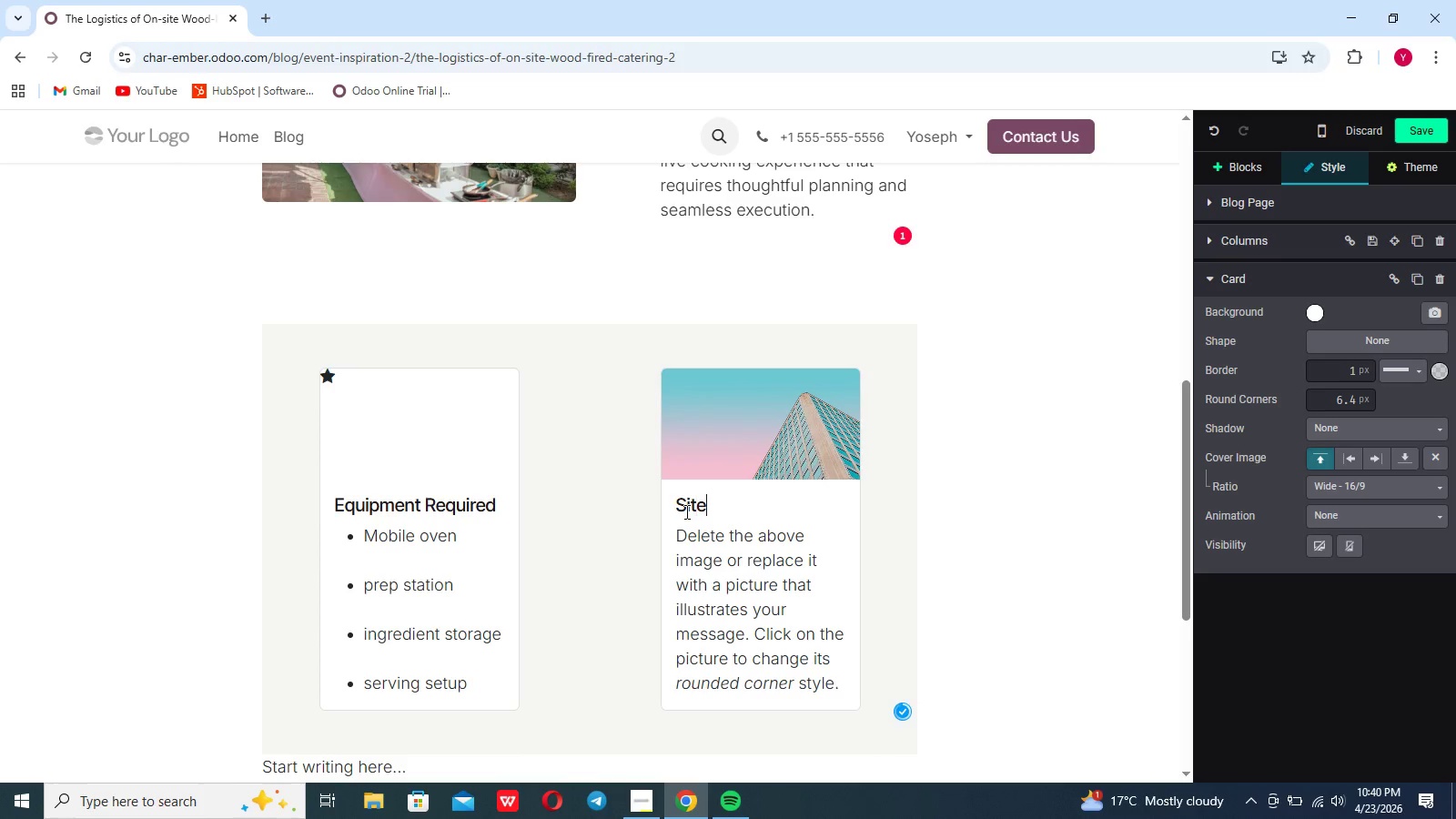 
key(ArrowRight)
 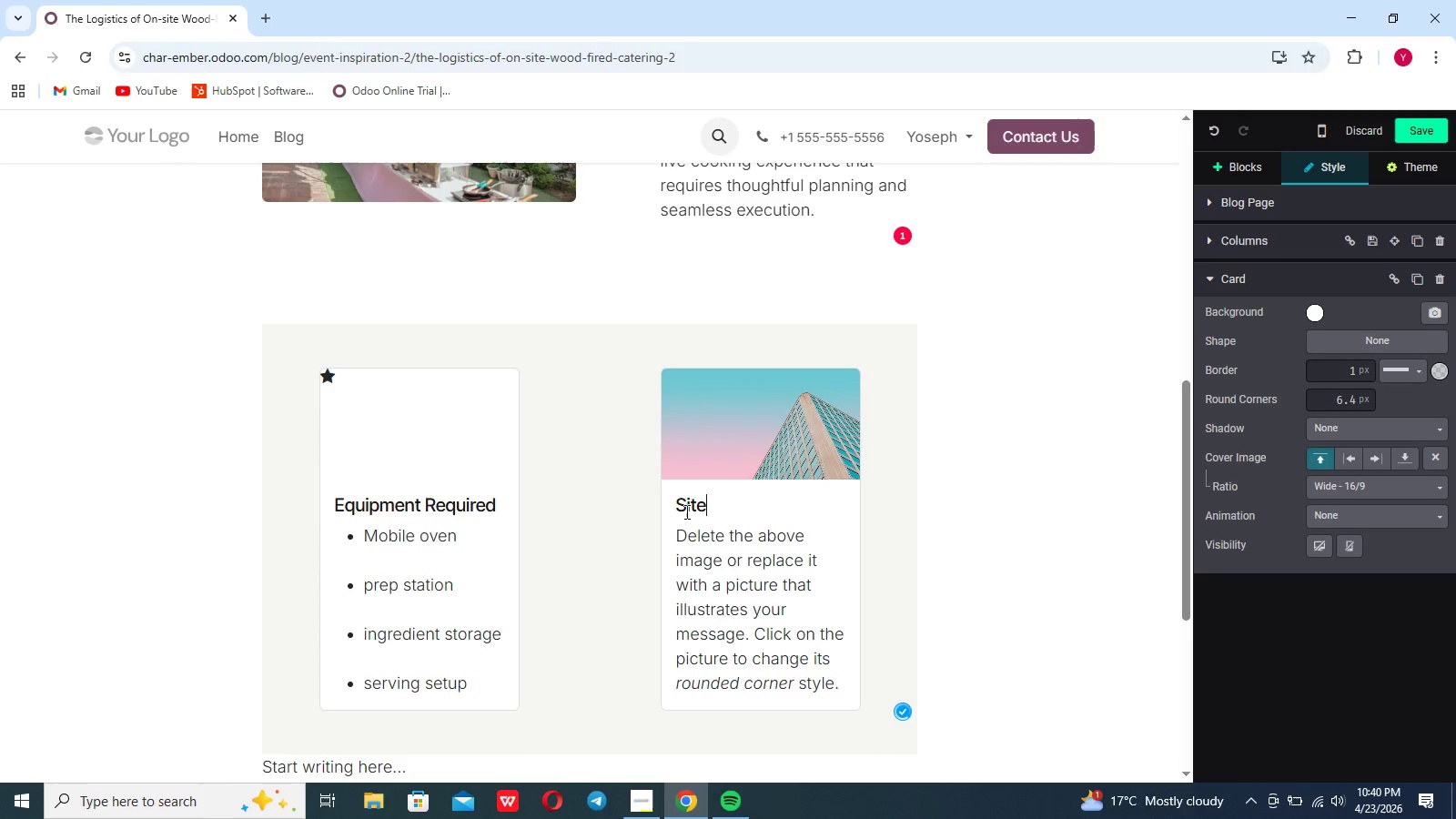 
key(Space)
 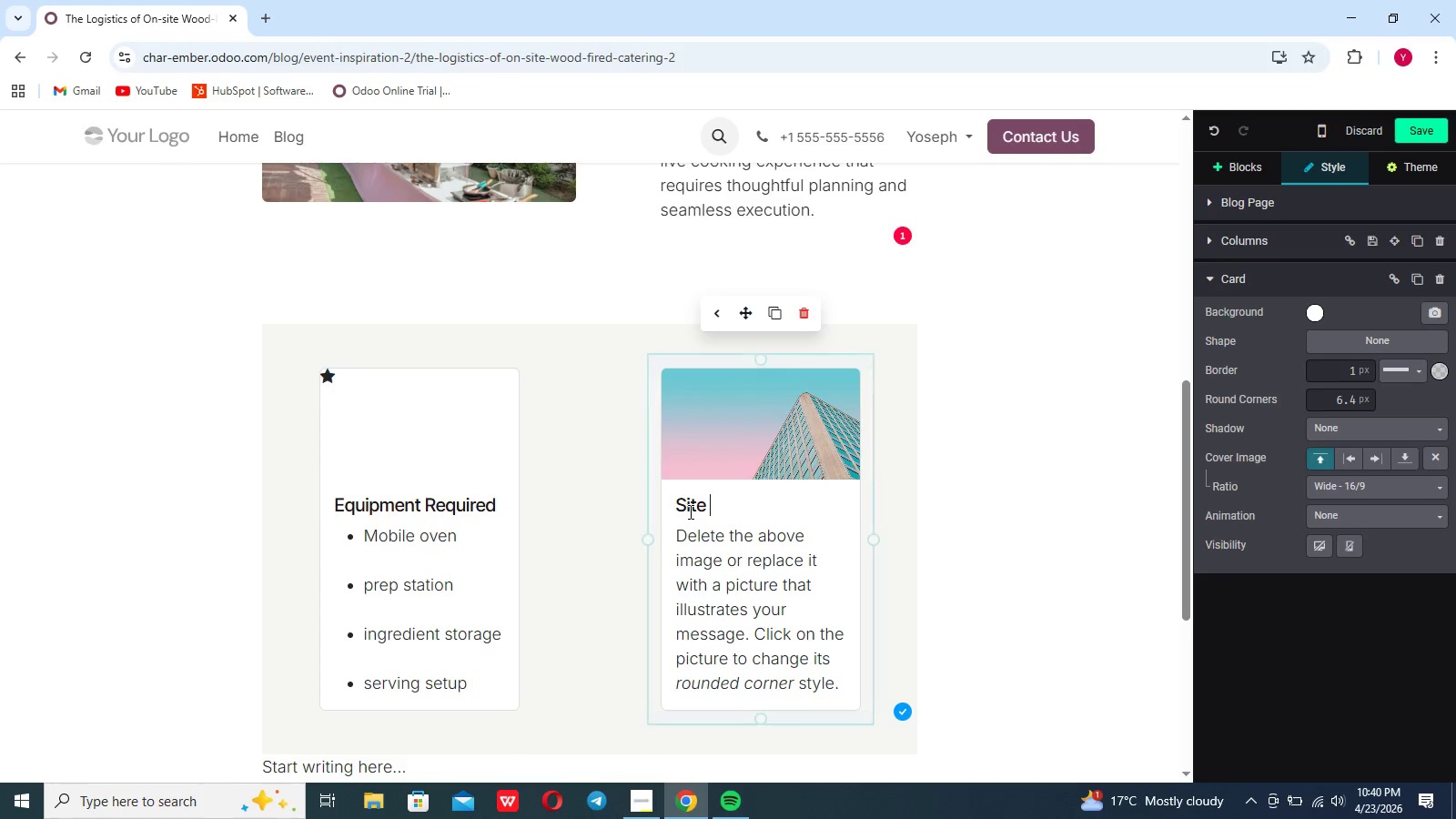 
type(Requirements)
 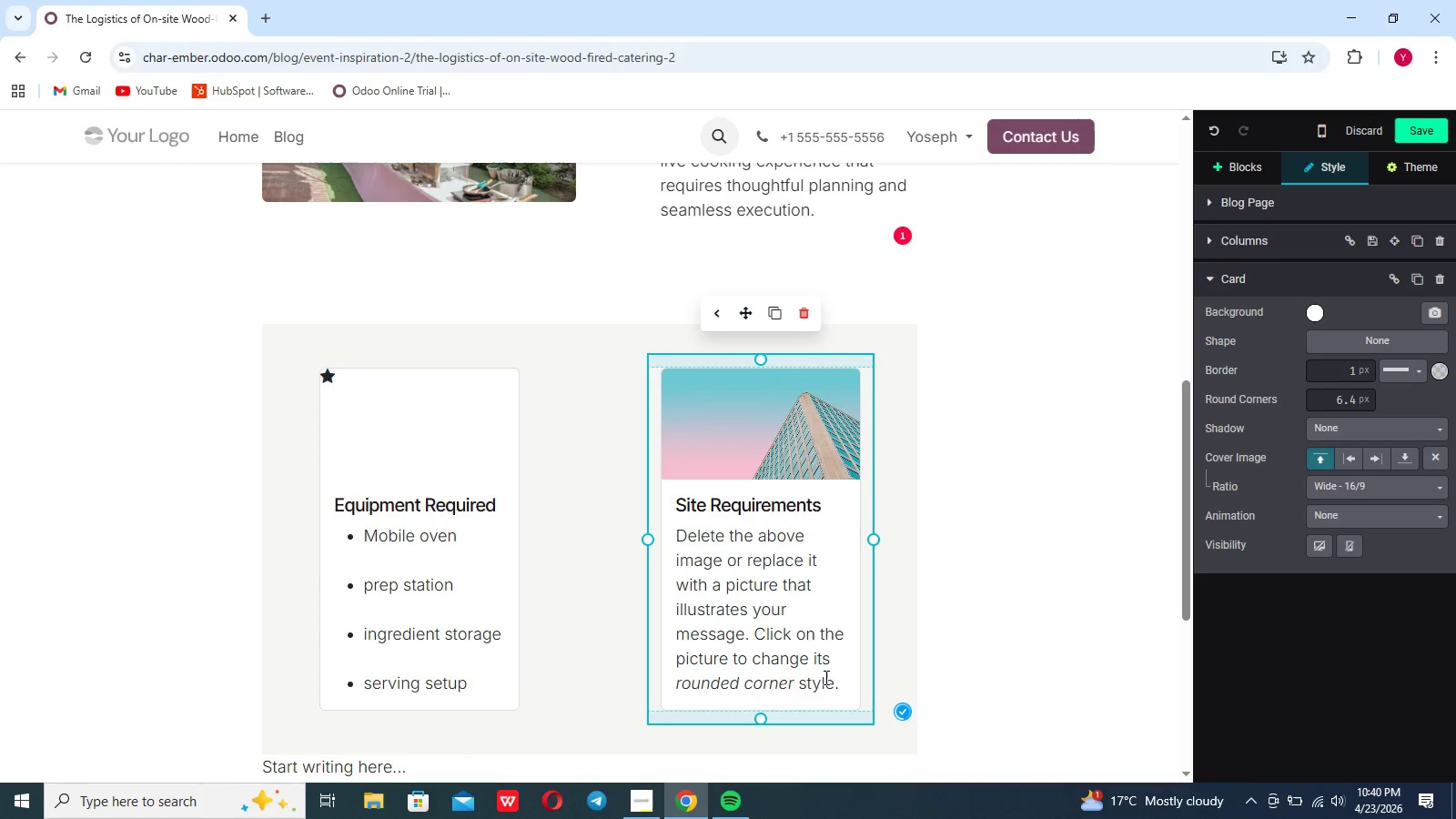 
left_click_drag(start_coordinate=[834, 686], to_coordinate=[676, 541])
 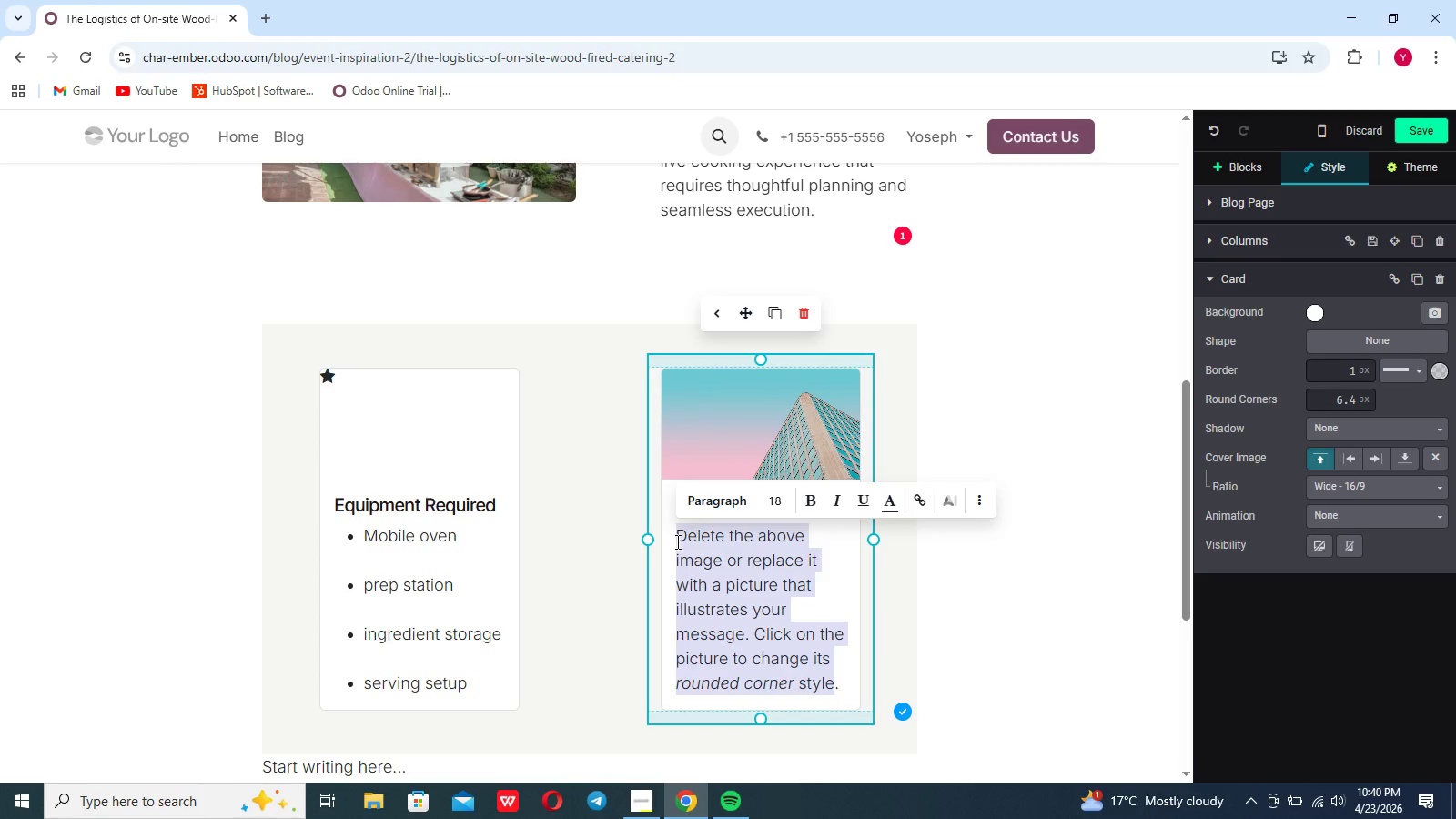 
key(Backspace)
 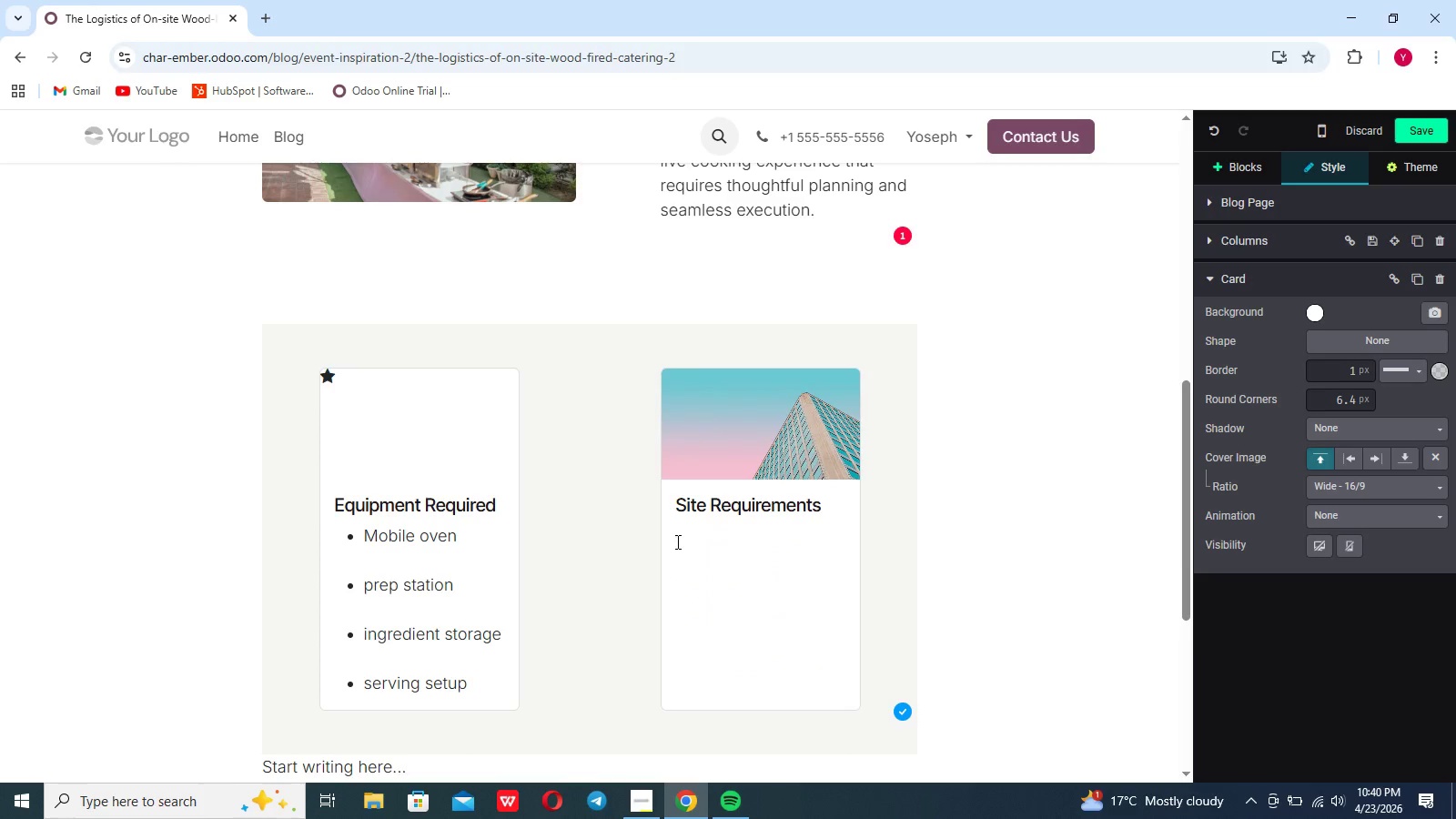 
type(Flat Ground )
key(Backspace)
key(Backspace)
key(Backspace)
key(Backspace)
key(Backspace)
key(Backspace)
key(Backspace)
key(Backspace)
key(Backspace)
key(Backspace)
key(Backspace)
key(Backspace)
 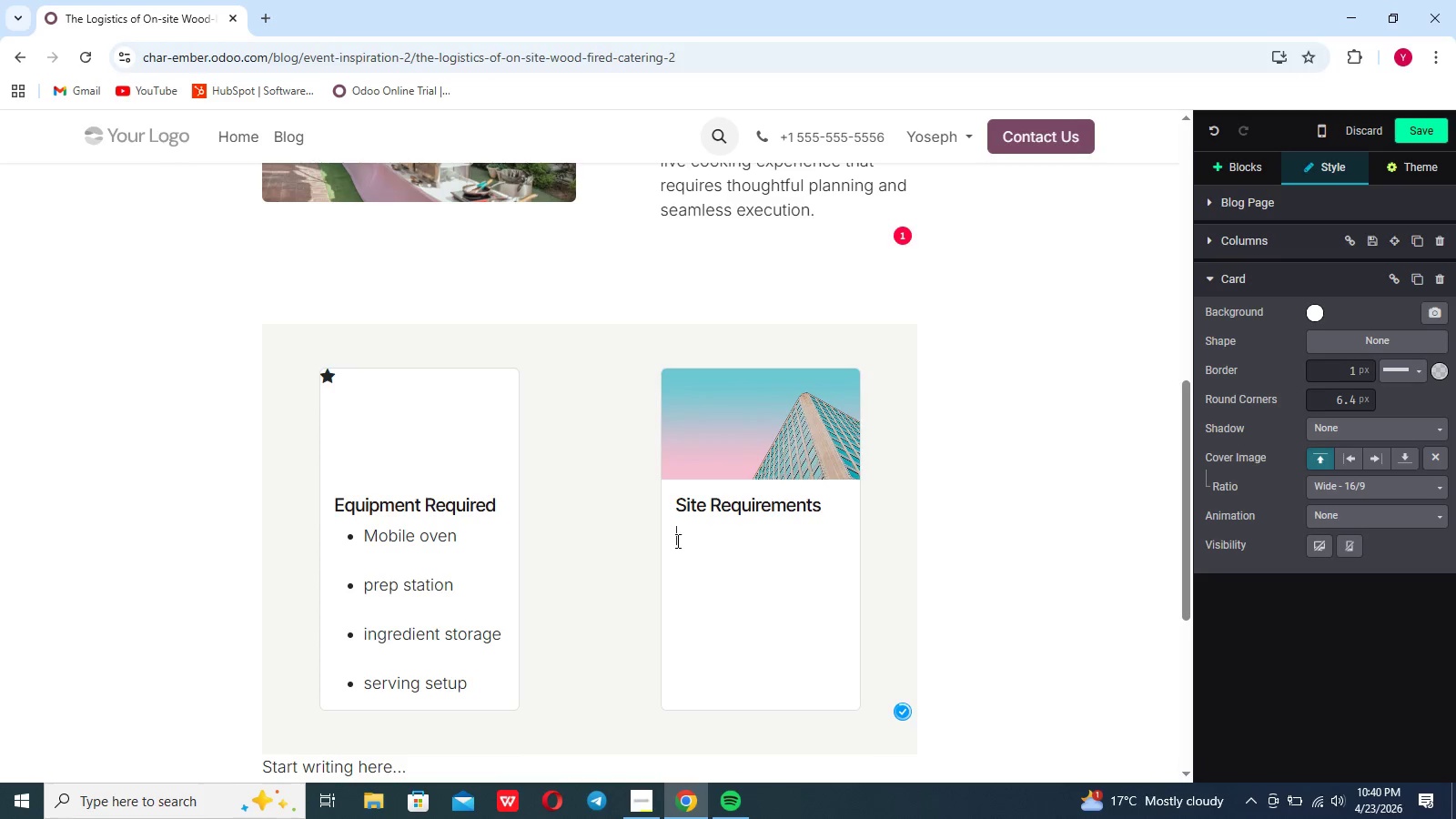 
wait(5.25)
 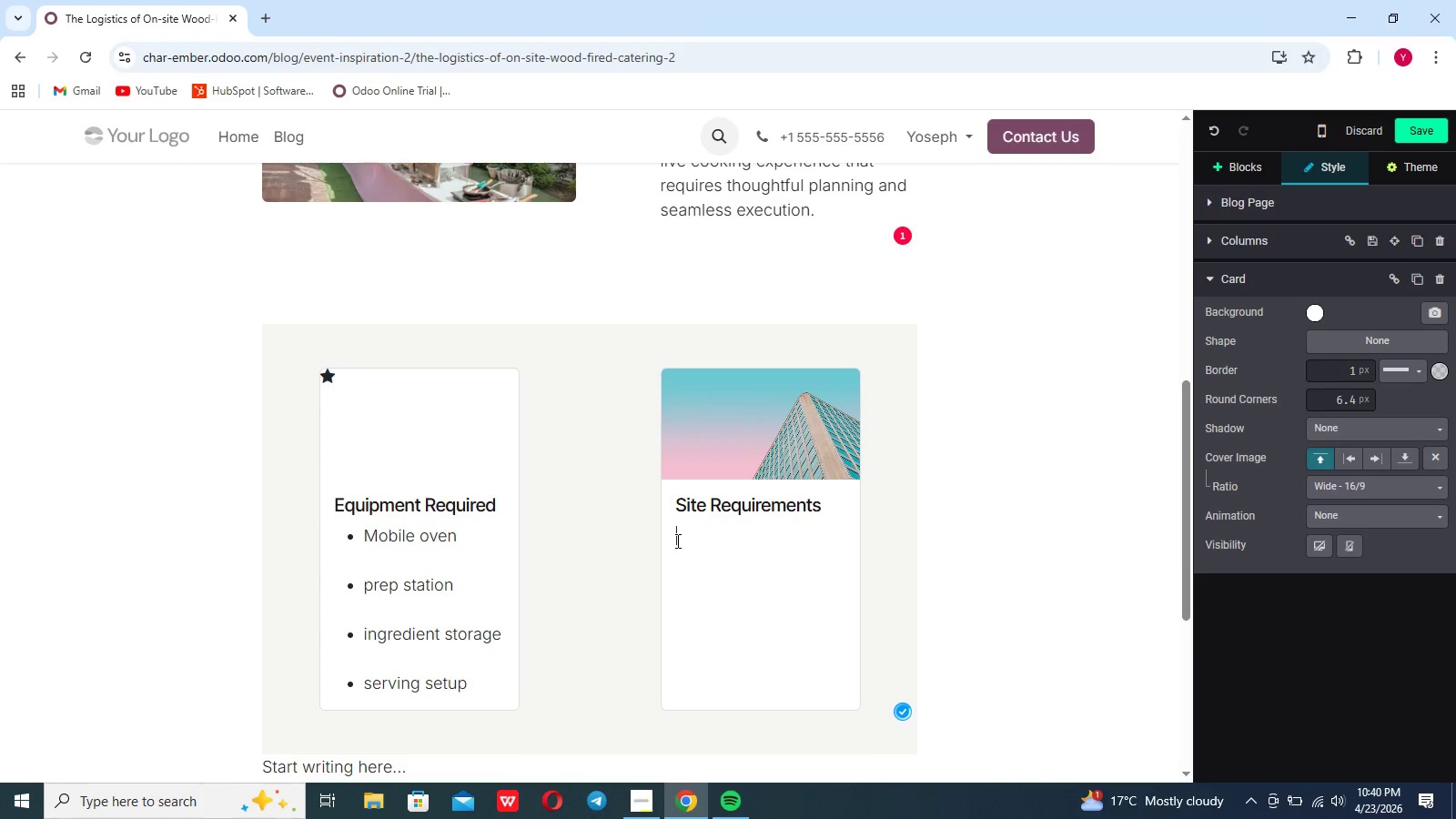 
key(Shift+Quote)
 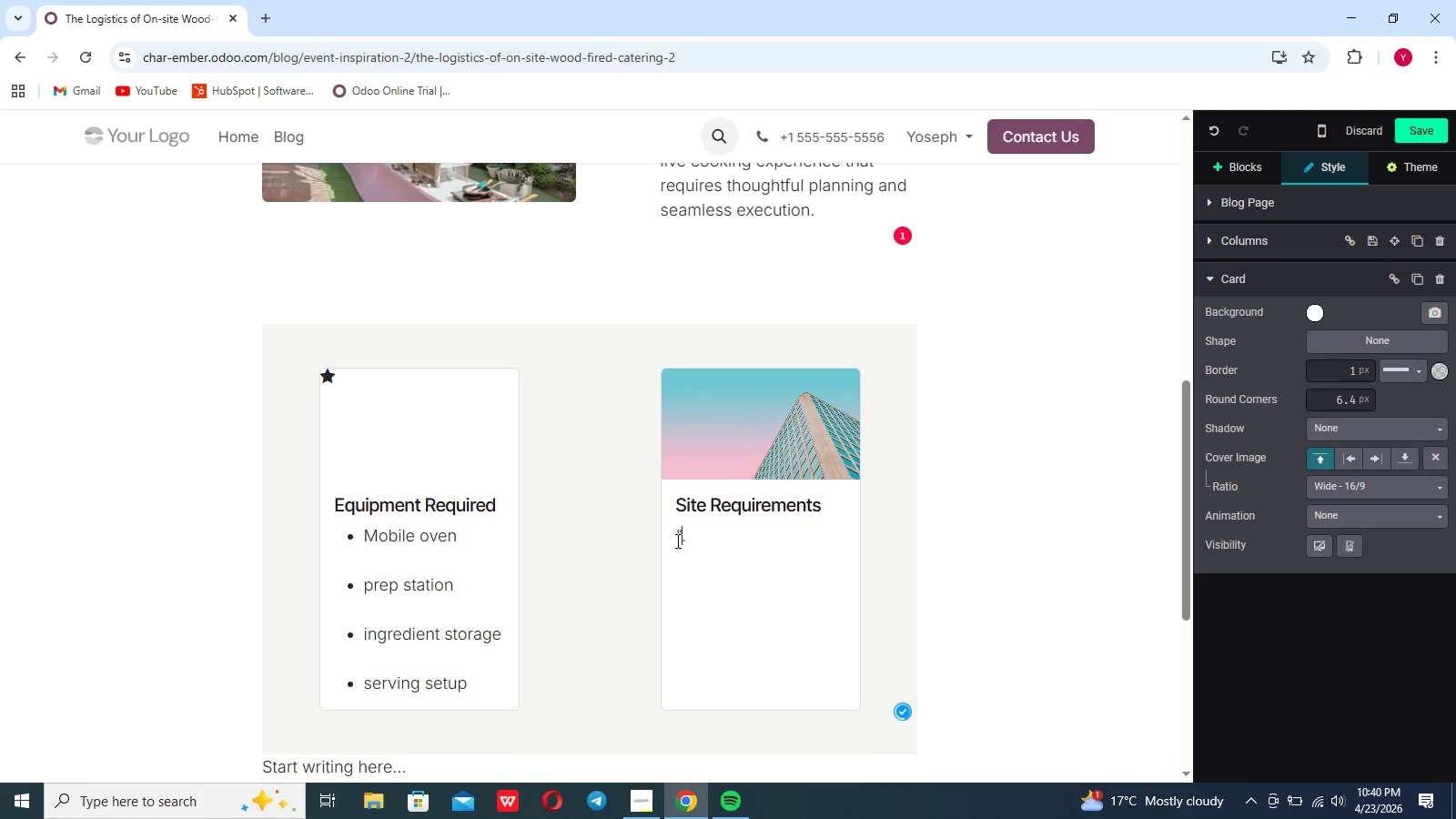 
key(Backspace)
 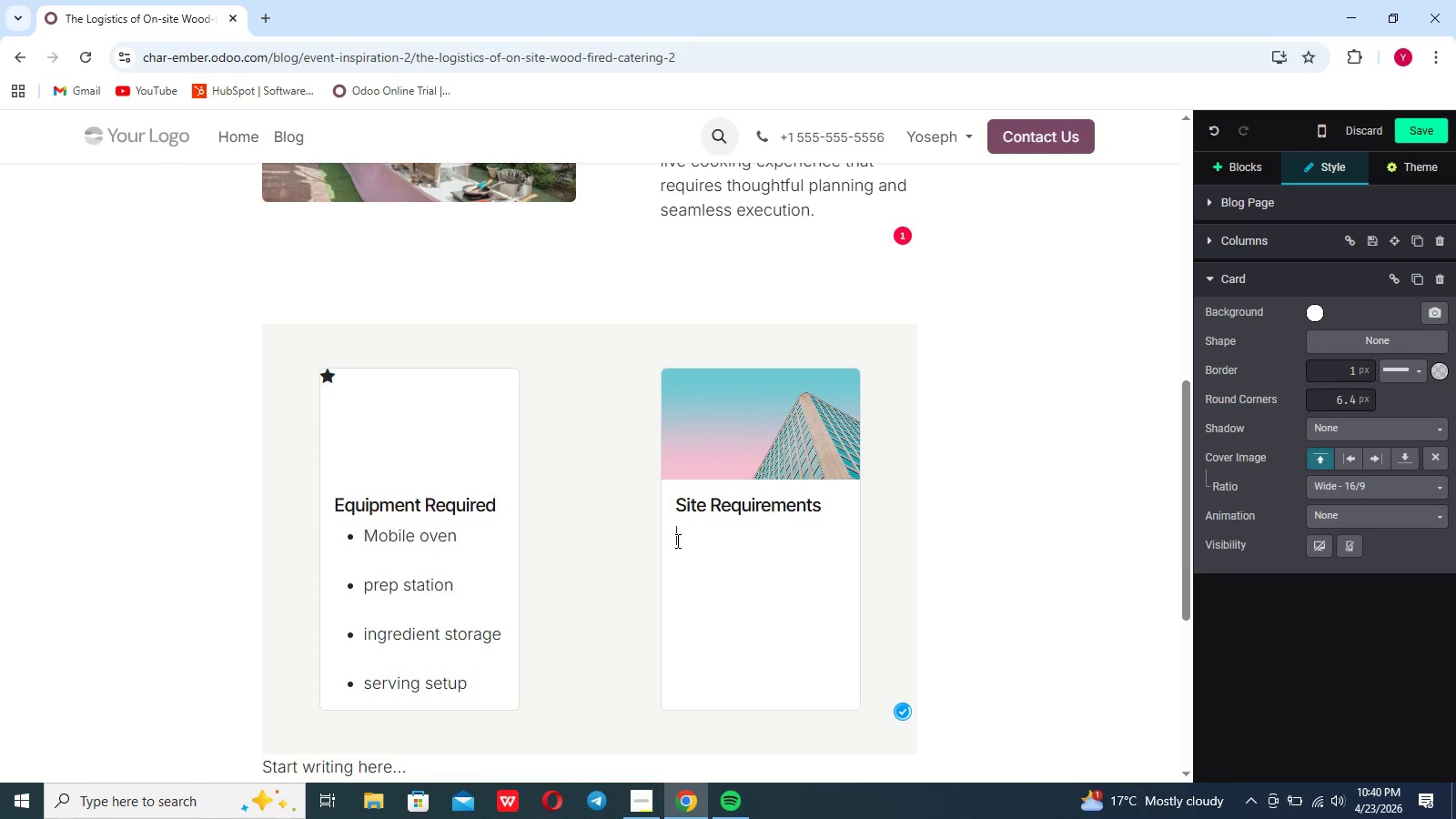 
key(Shift+Slash)
 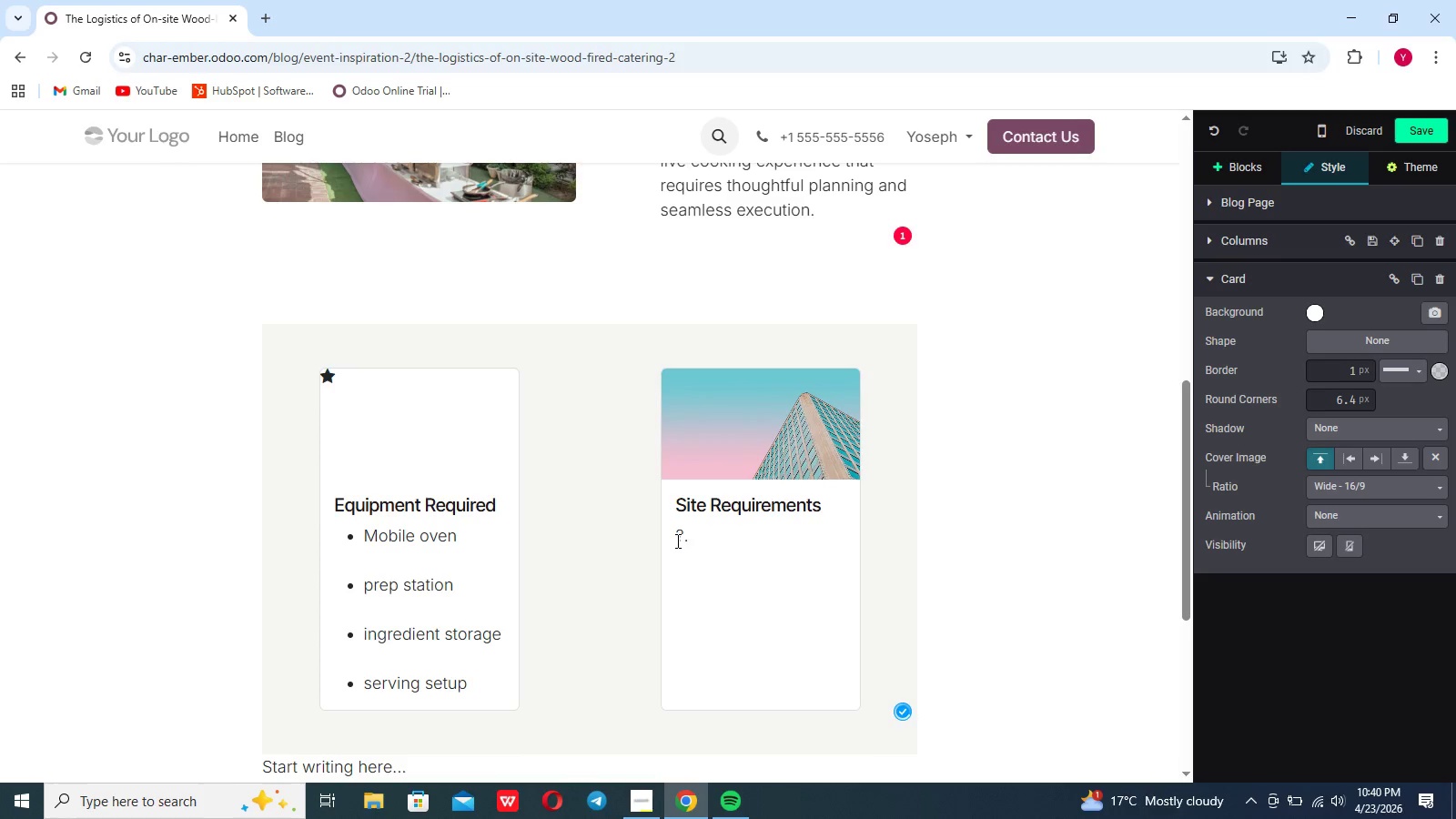 
key(Backspace)
 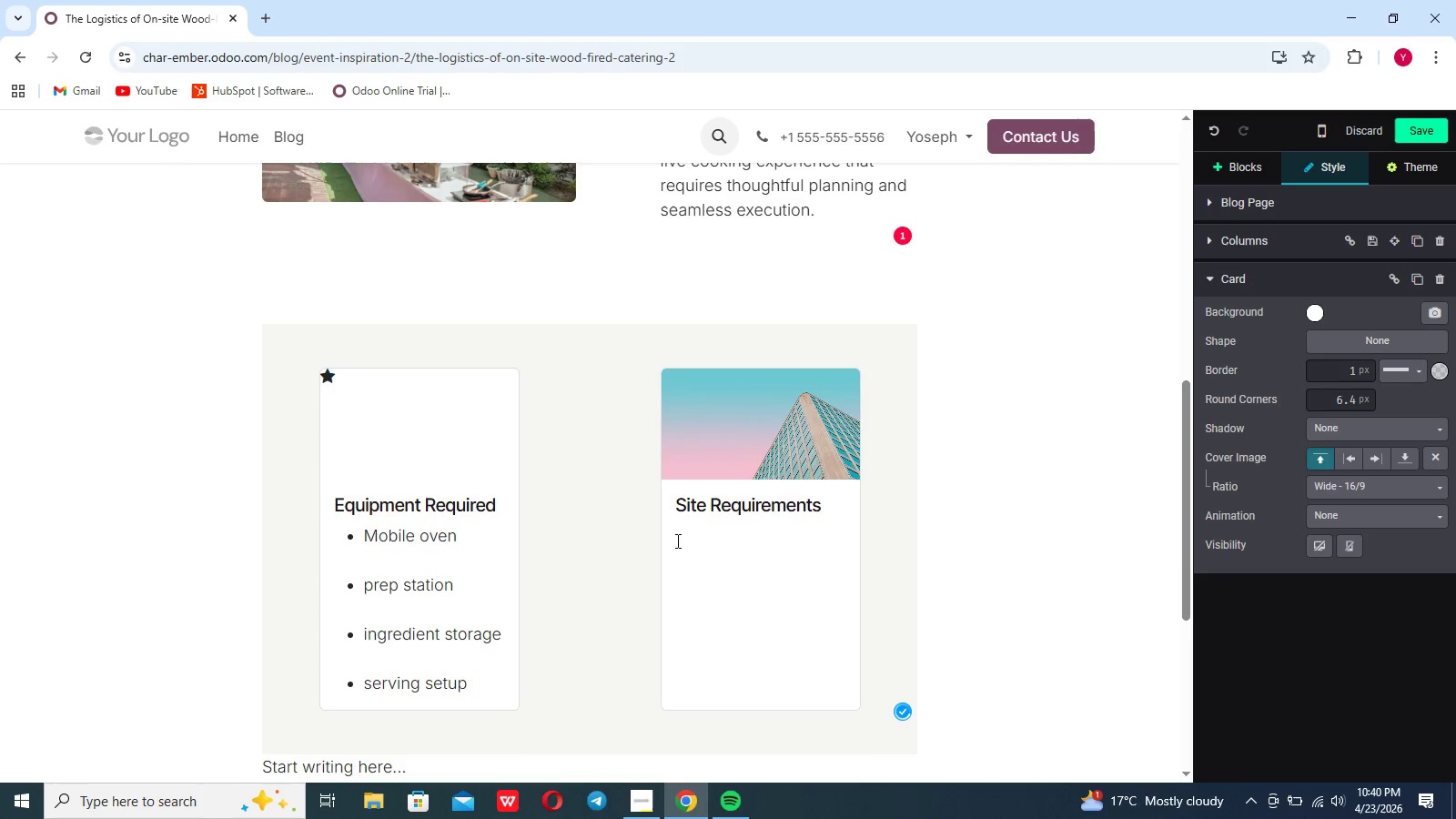 
key(Slash)
 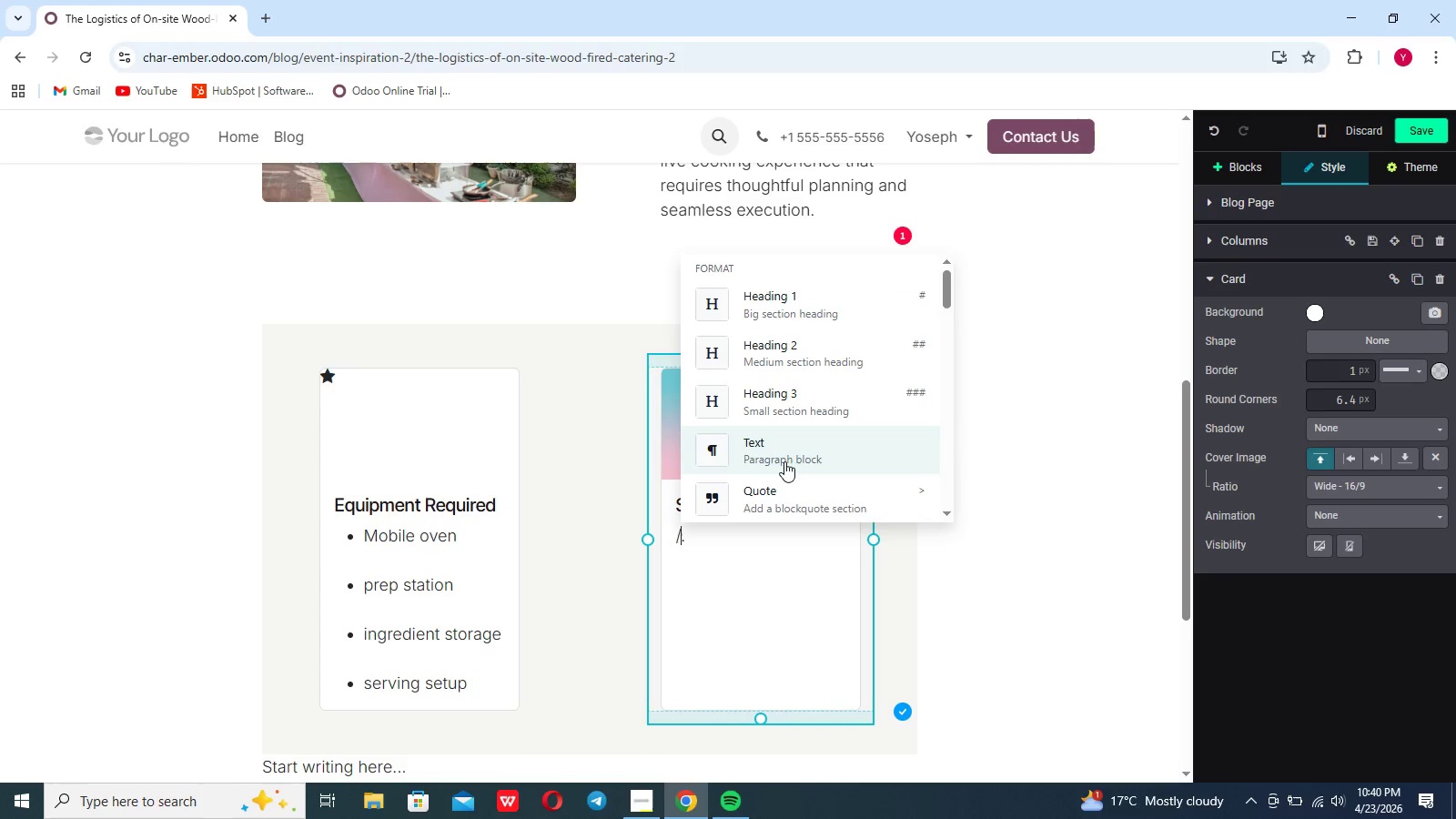 
scroll: coordinate [784, 461], scroll_direction: down, amount: 9.0
 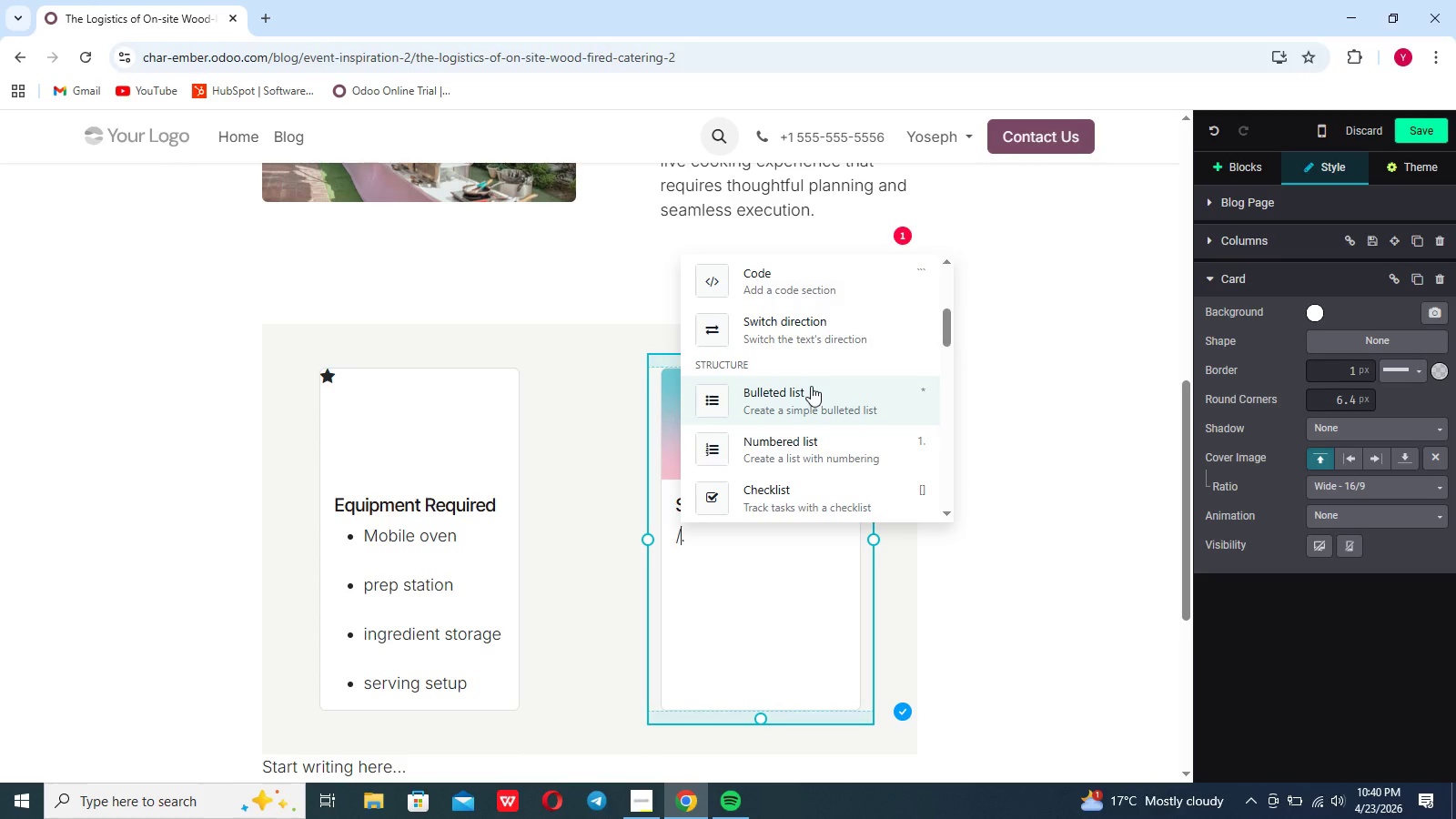 
left_click([811, 386])
 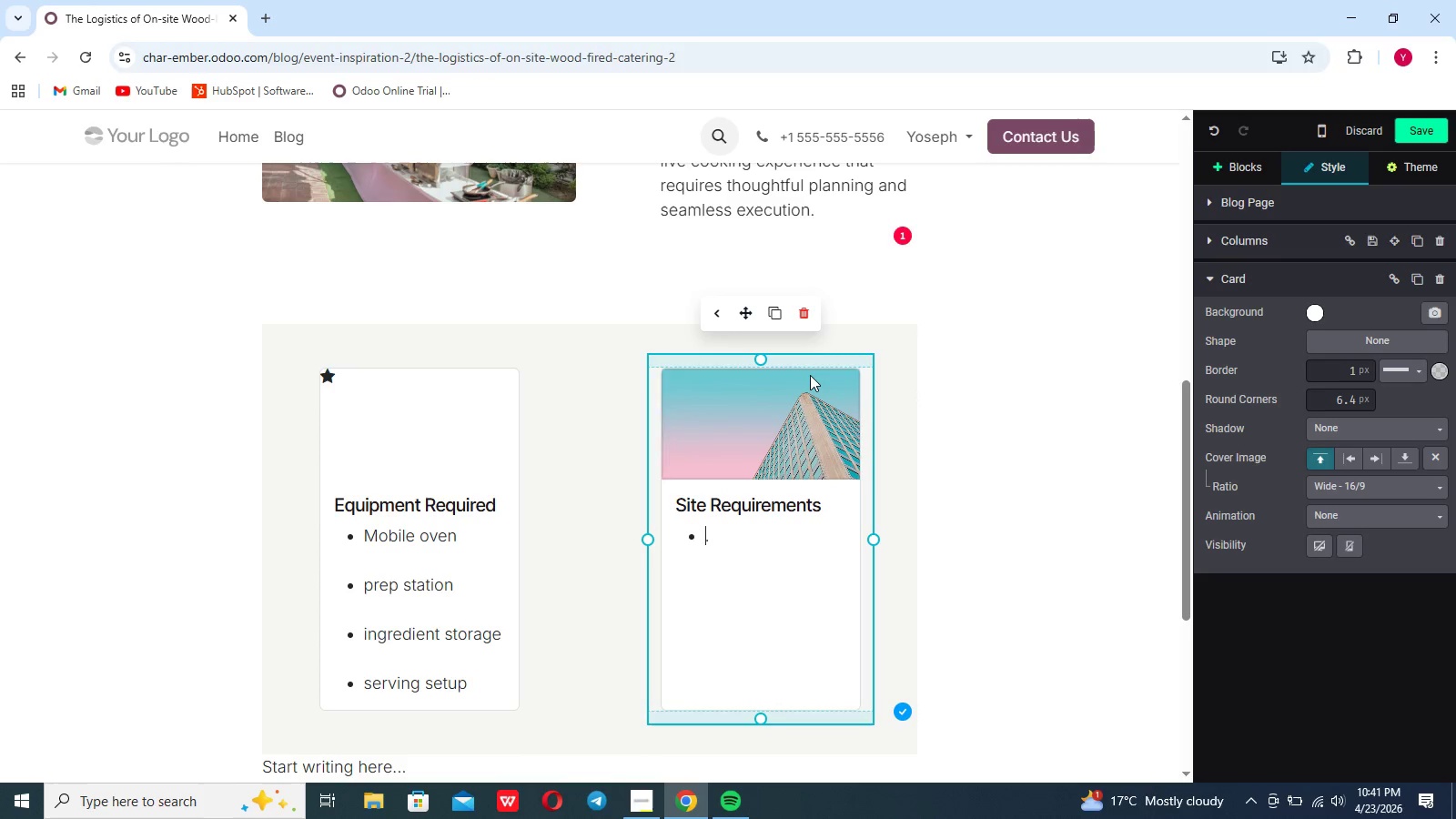 
type(Flat Ground)
 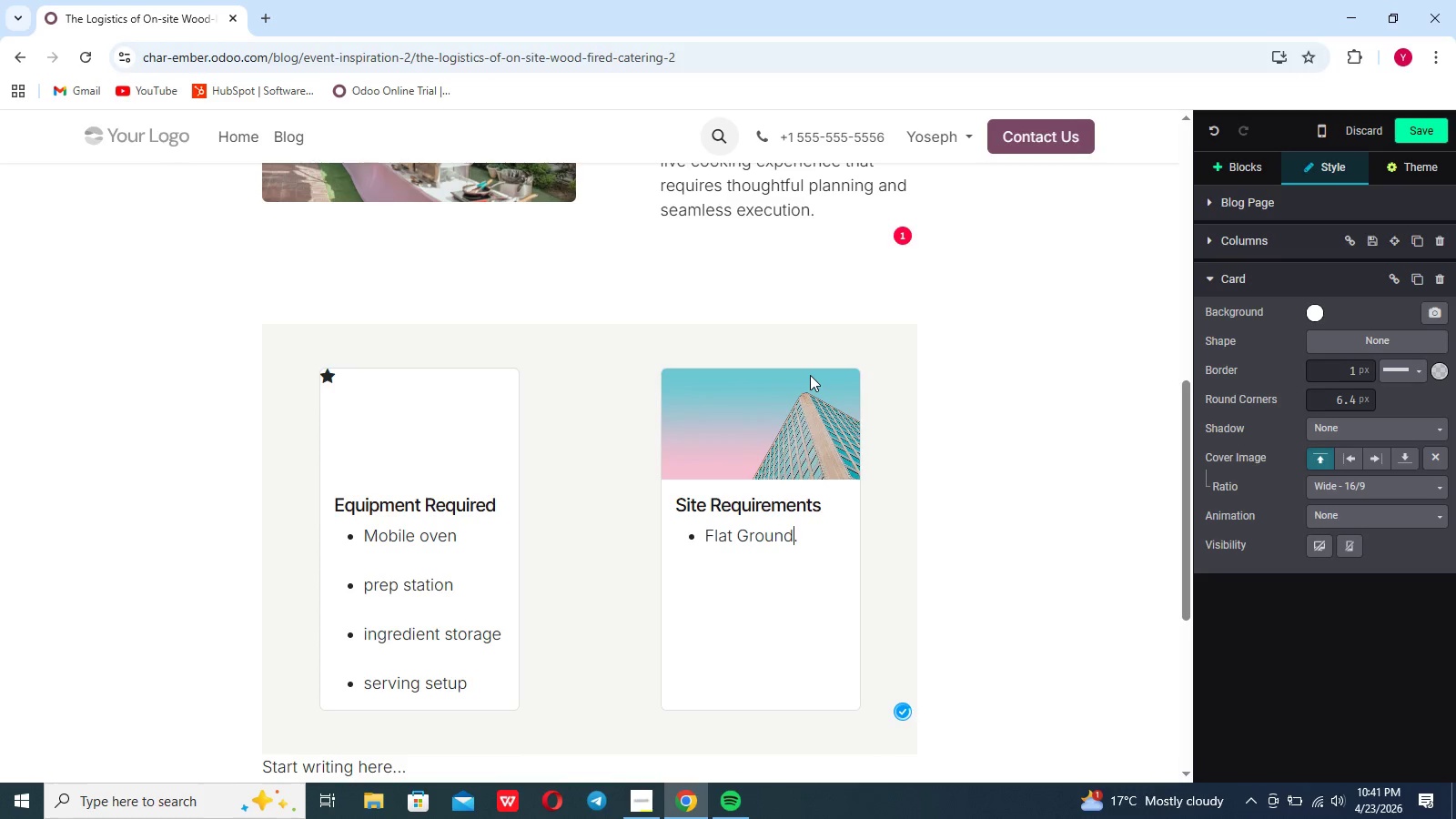 
key(Enter)
 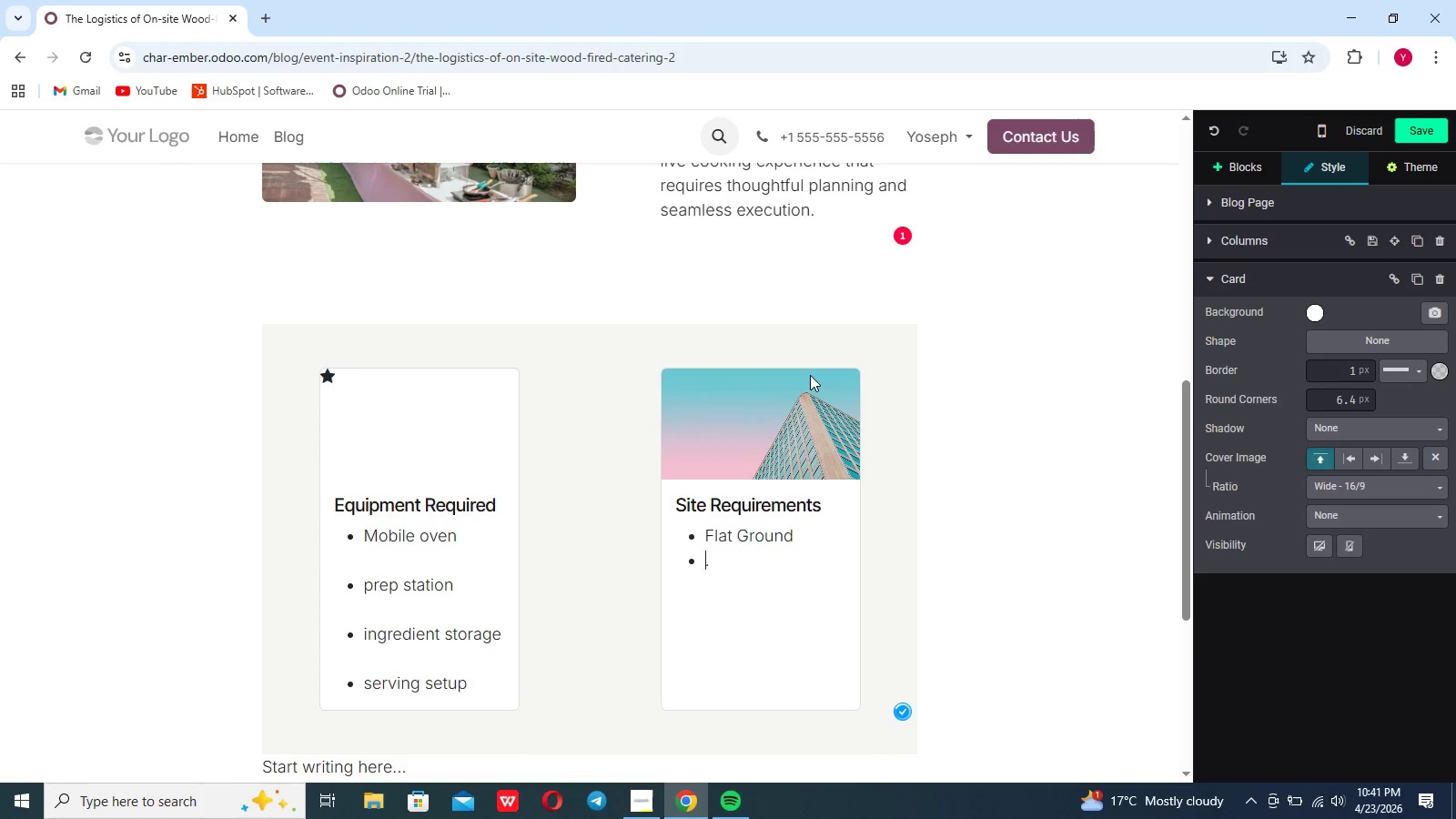 
type(open ventilation\)
key(Backspace)
 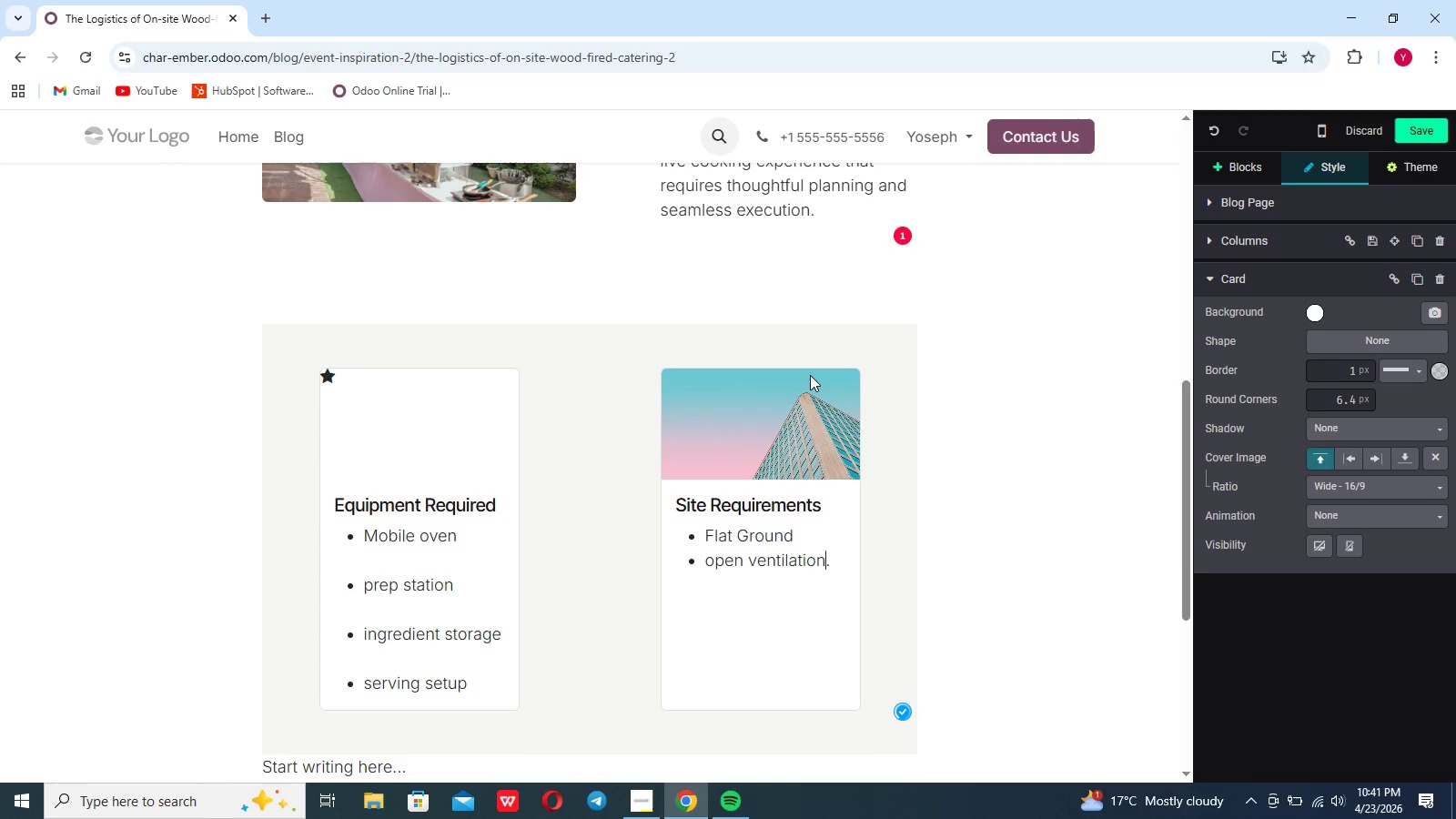 
key(Enter)
 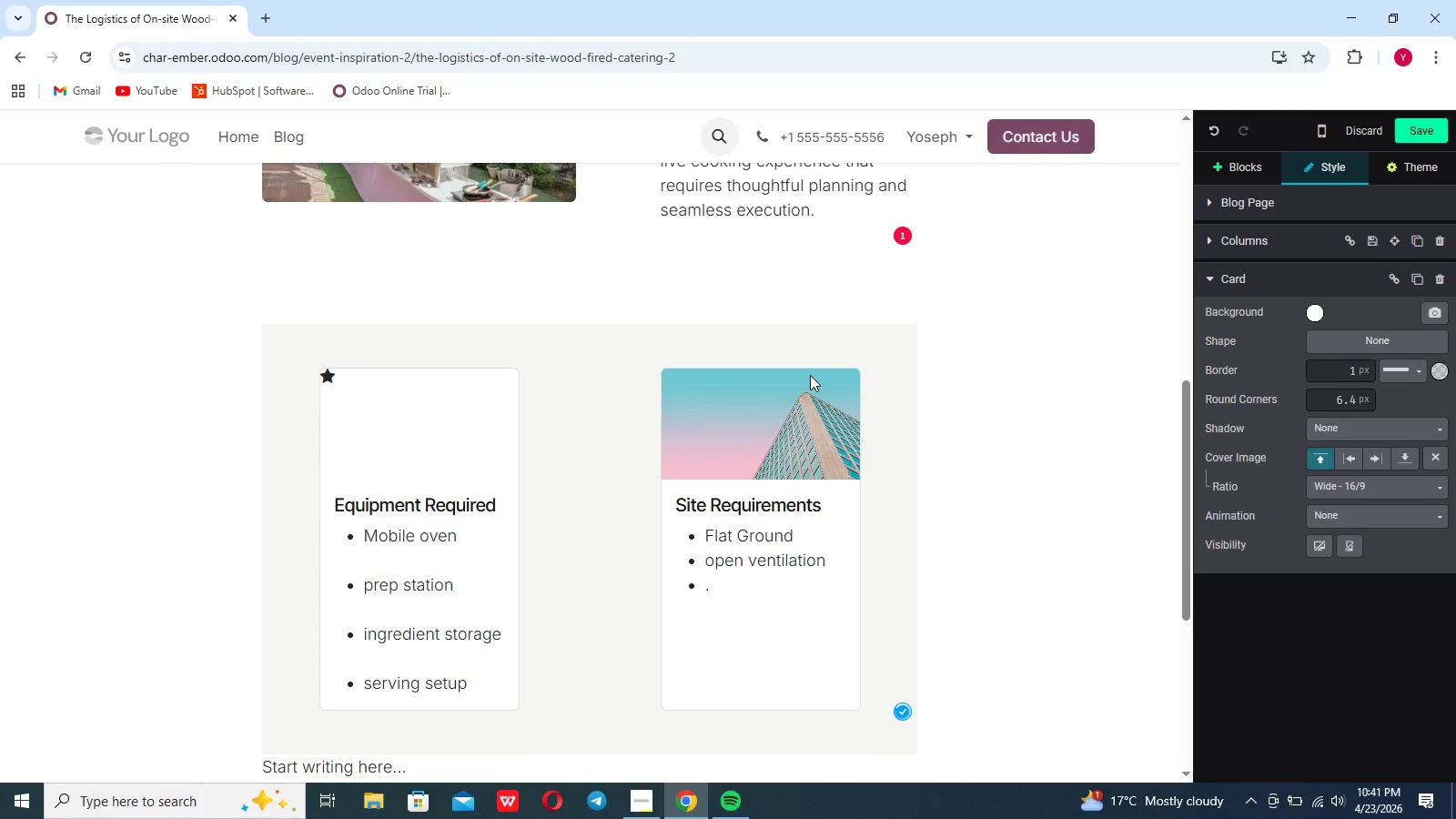 
type(Access path)
 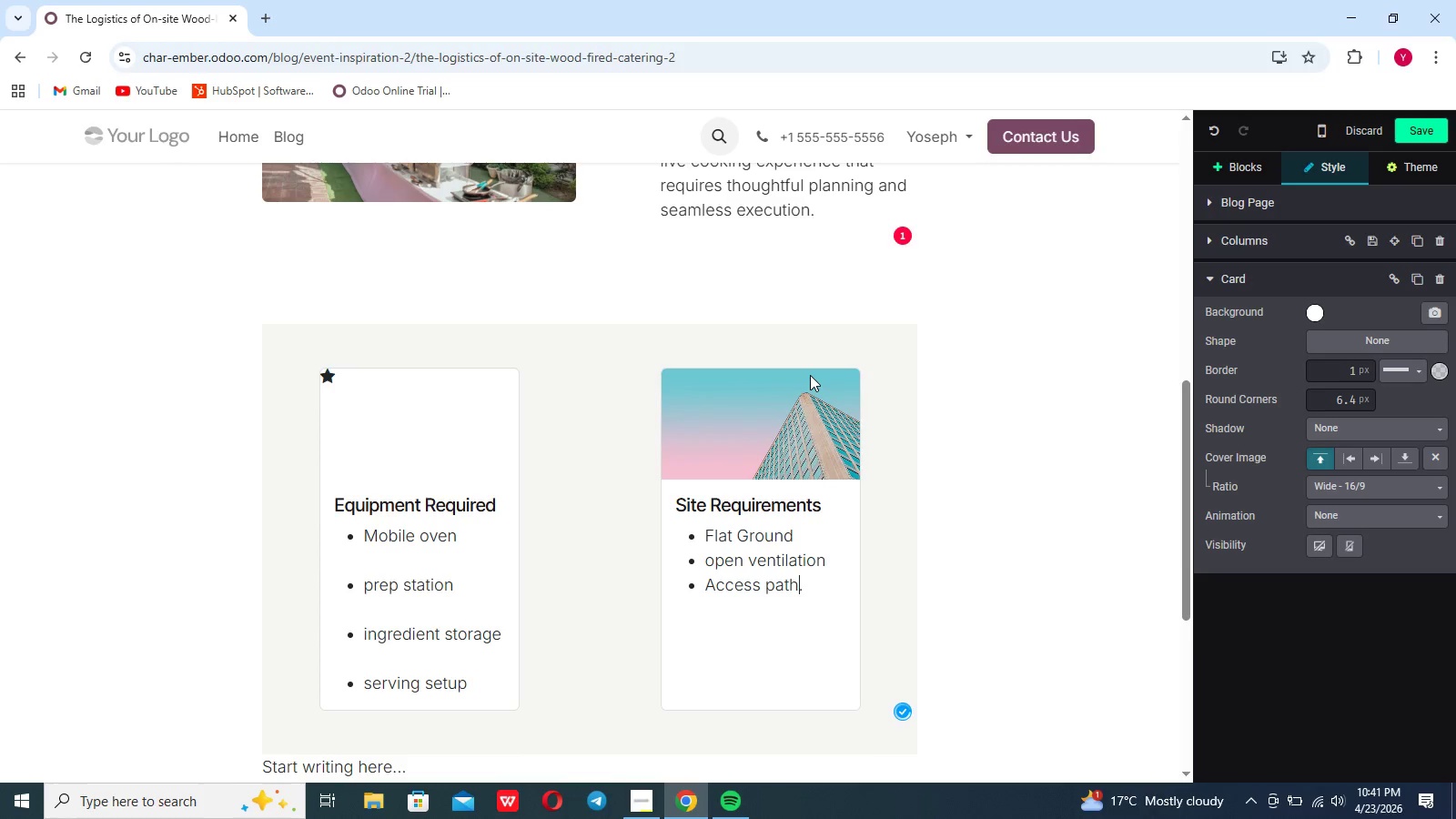 
key(Enter)
 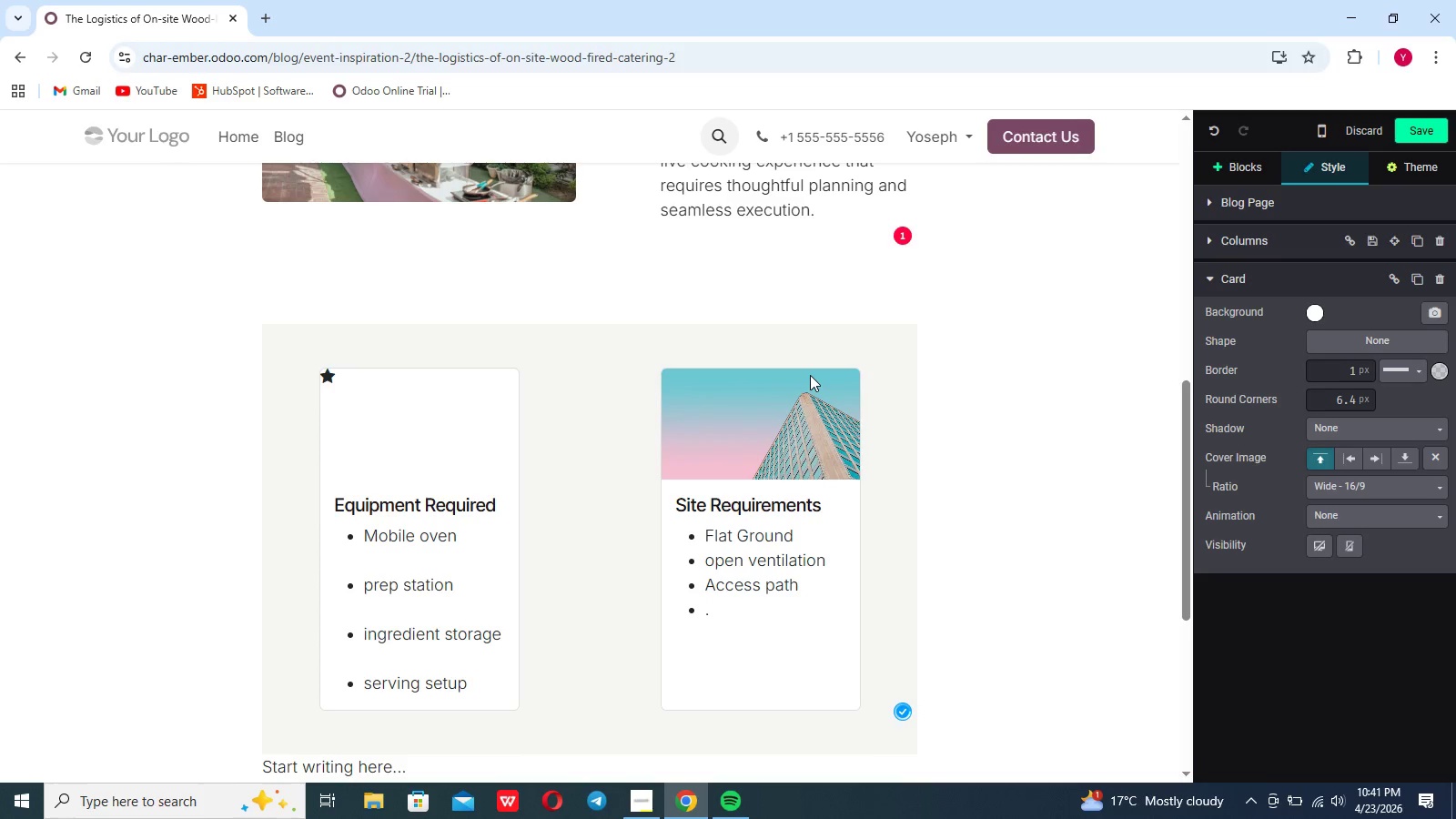 
type(Guest flow space)
 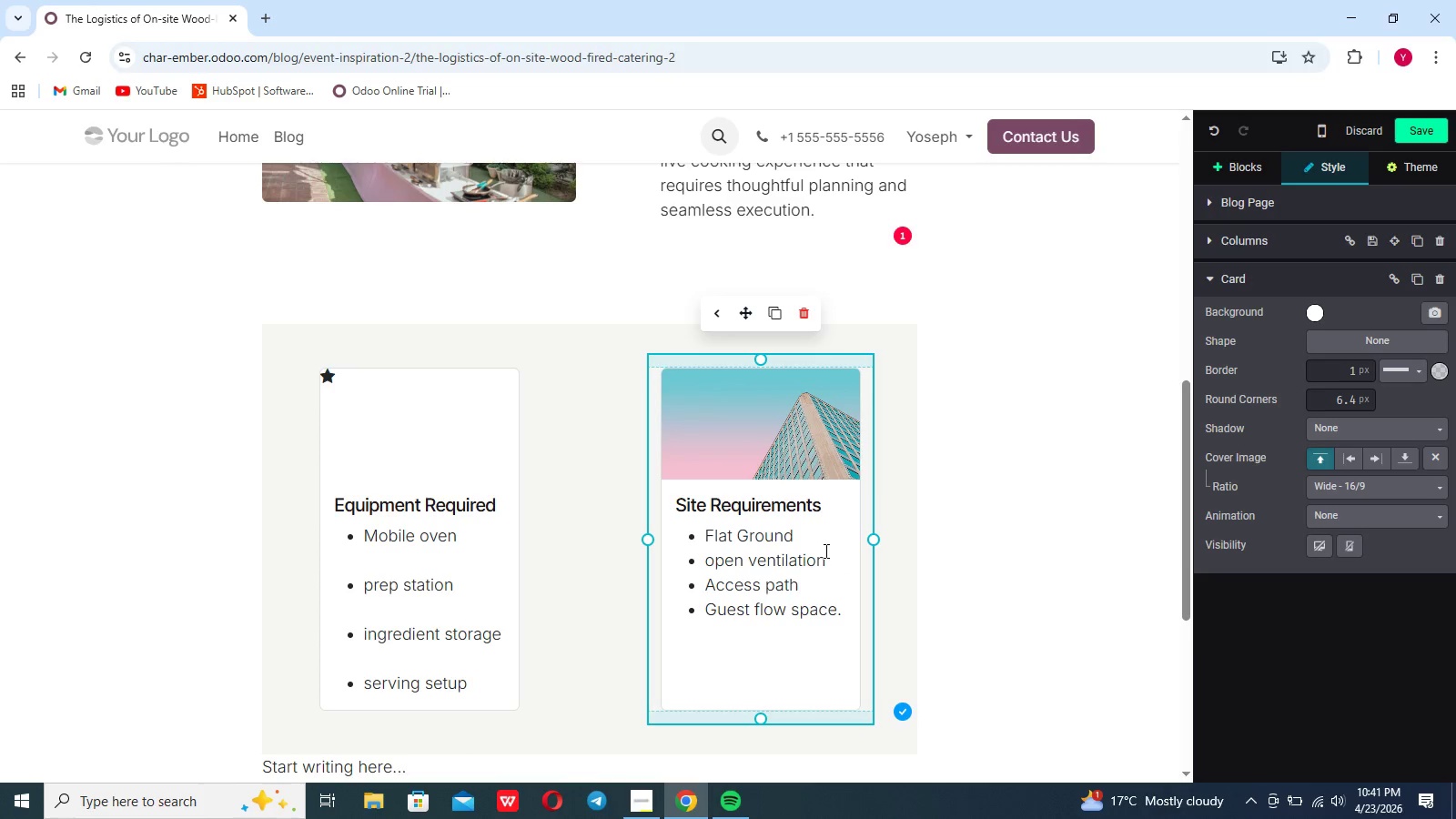 
left_click([823, 544])
 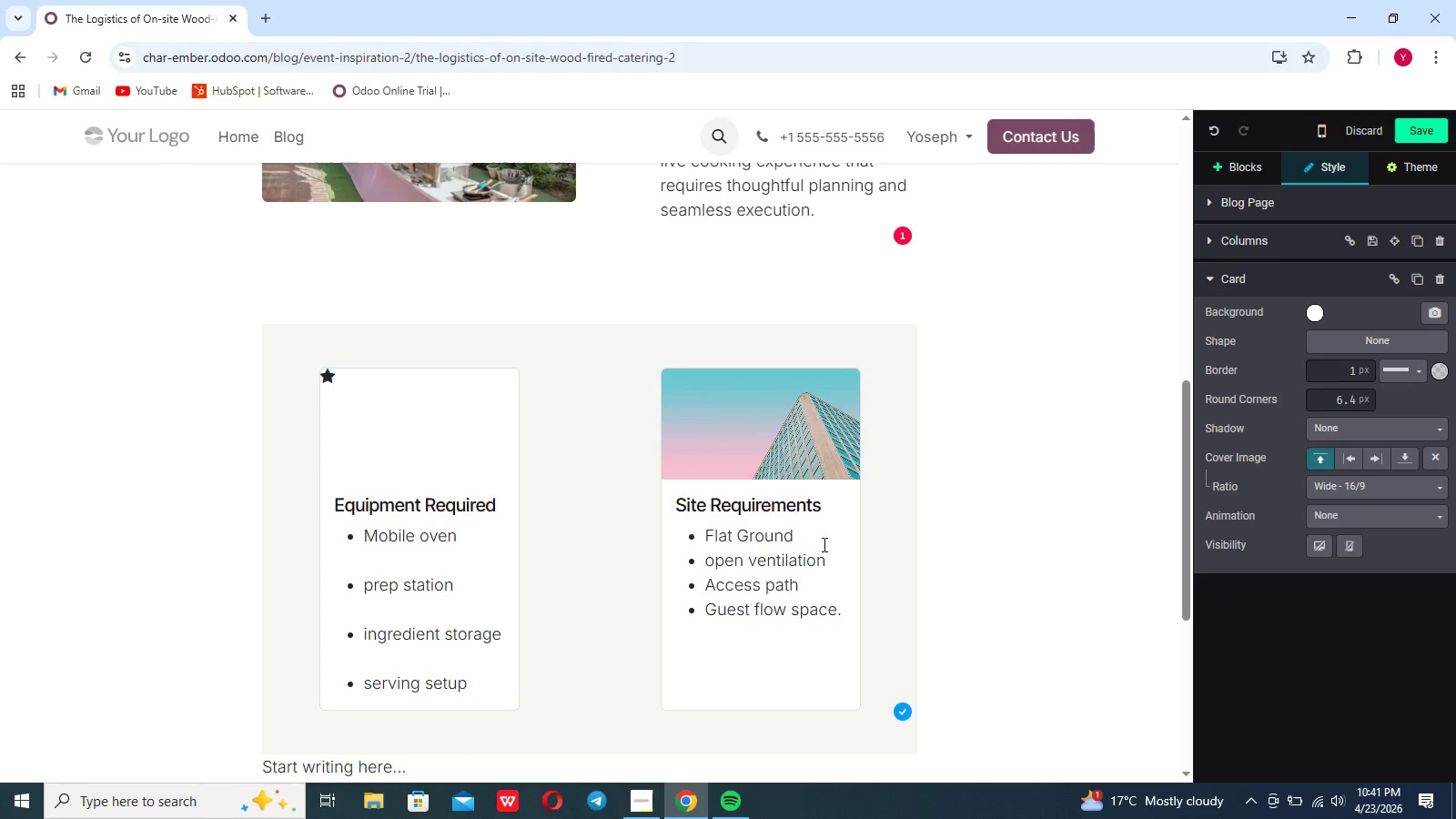 
key(Shift+Enter)
 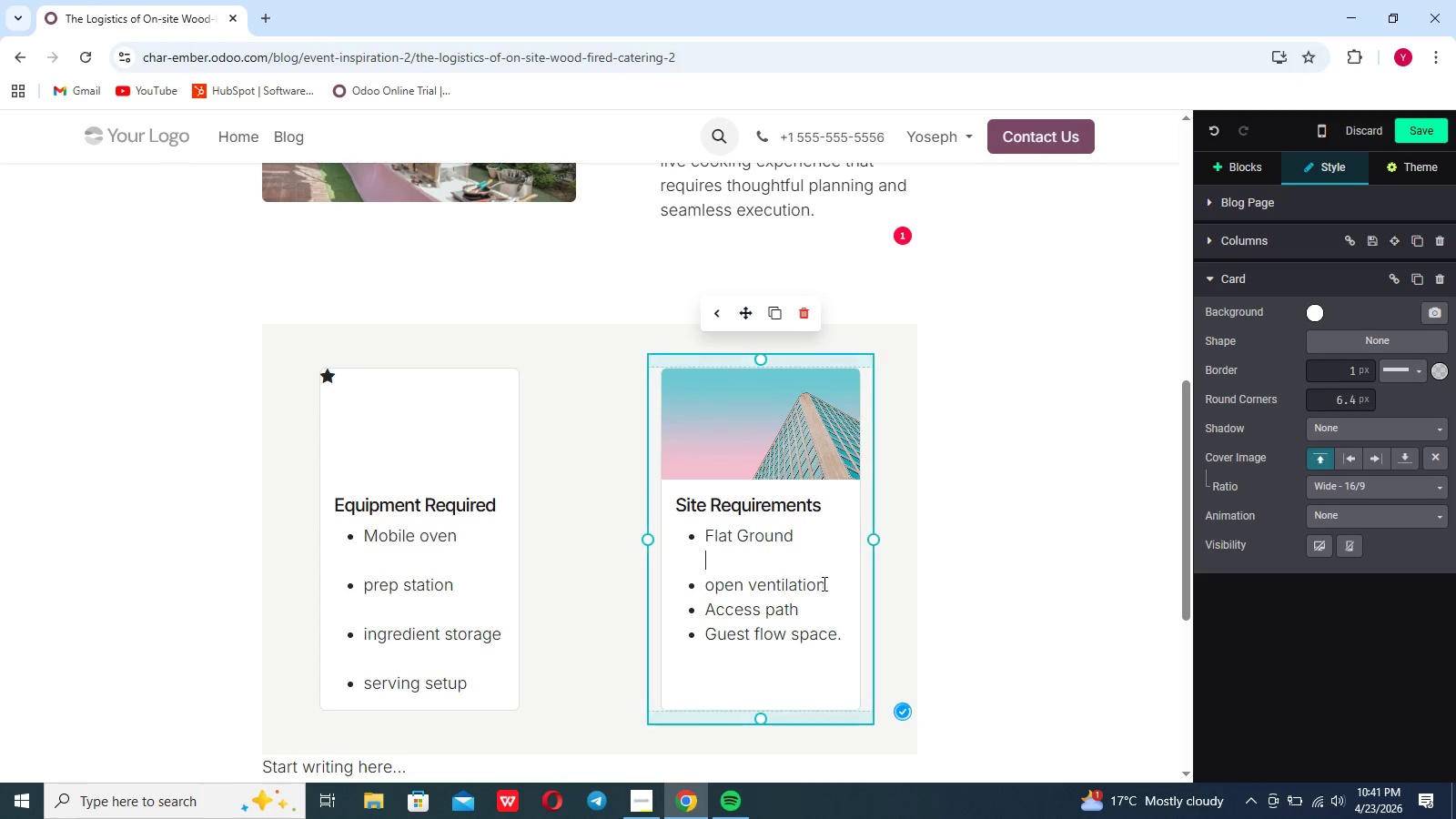 
left_click([823, 584])
 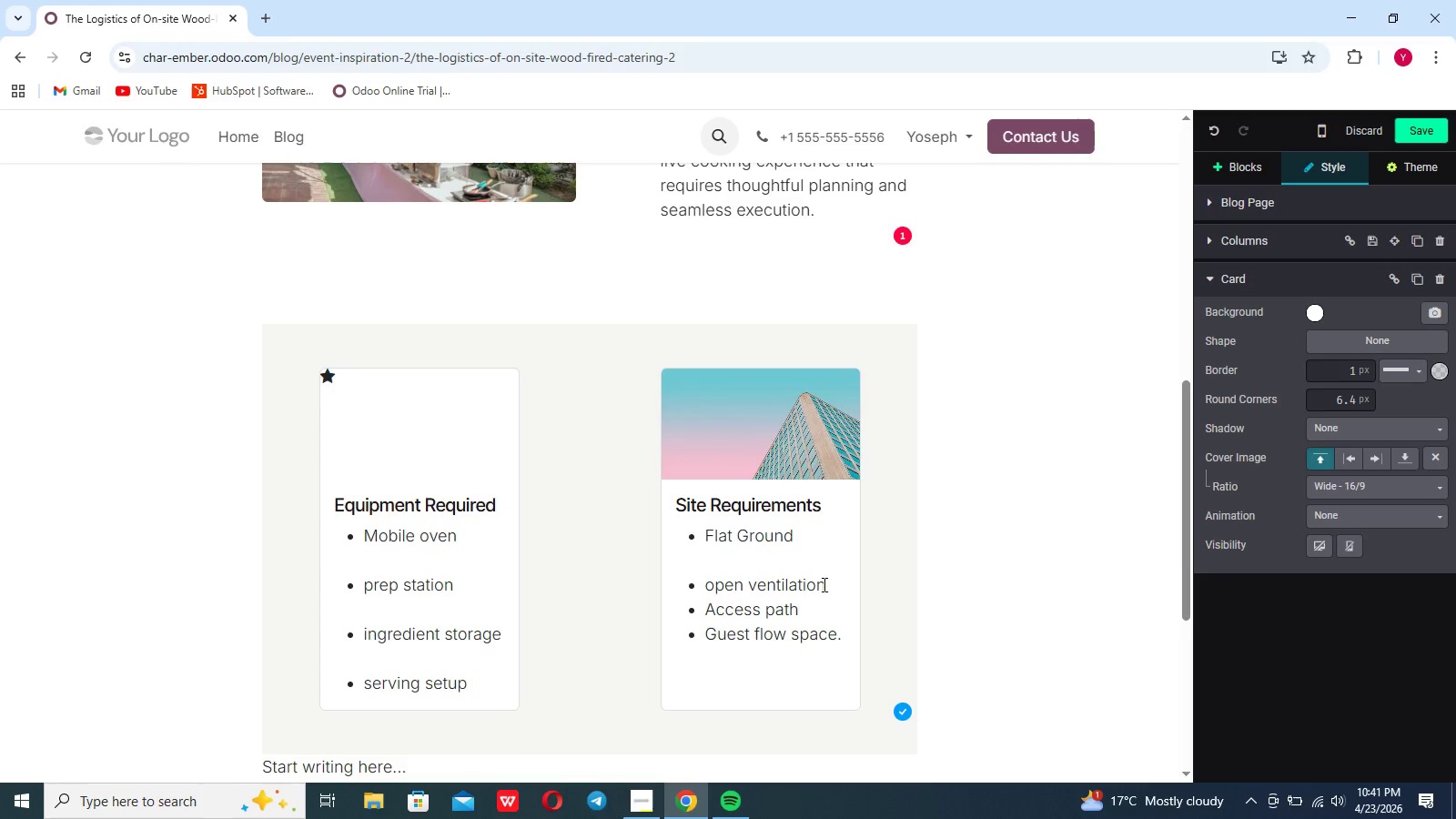 
key(Shift+Enter)
 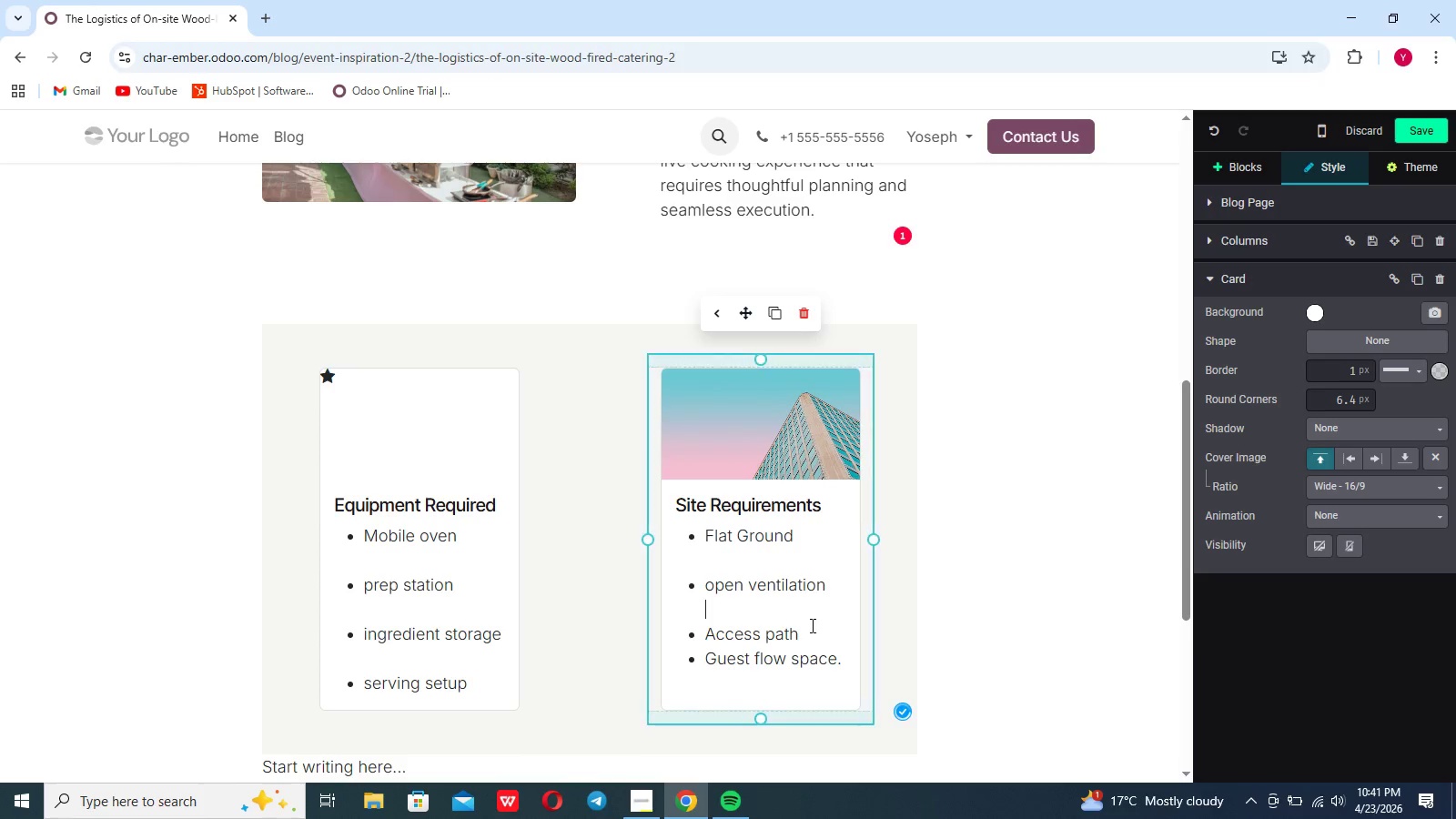 
left_click([811, 627])
 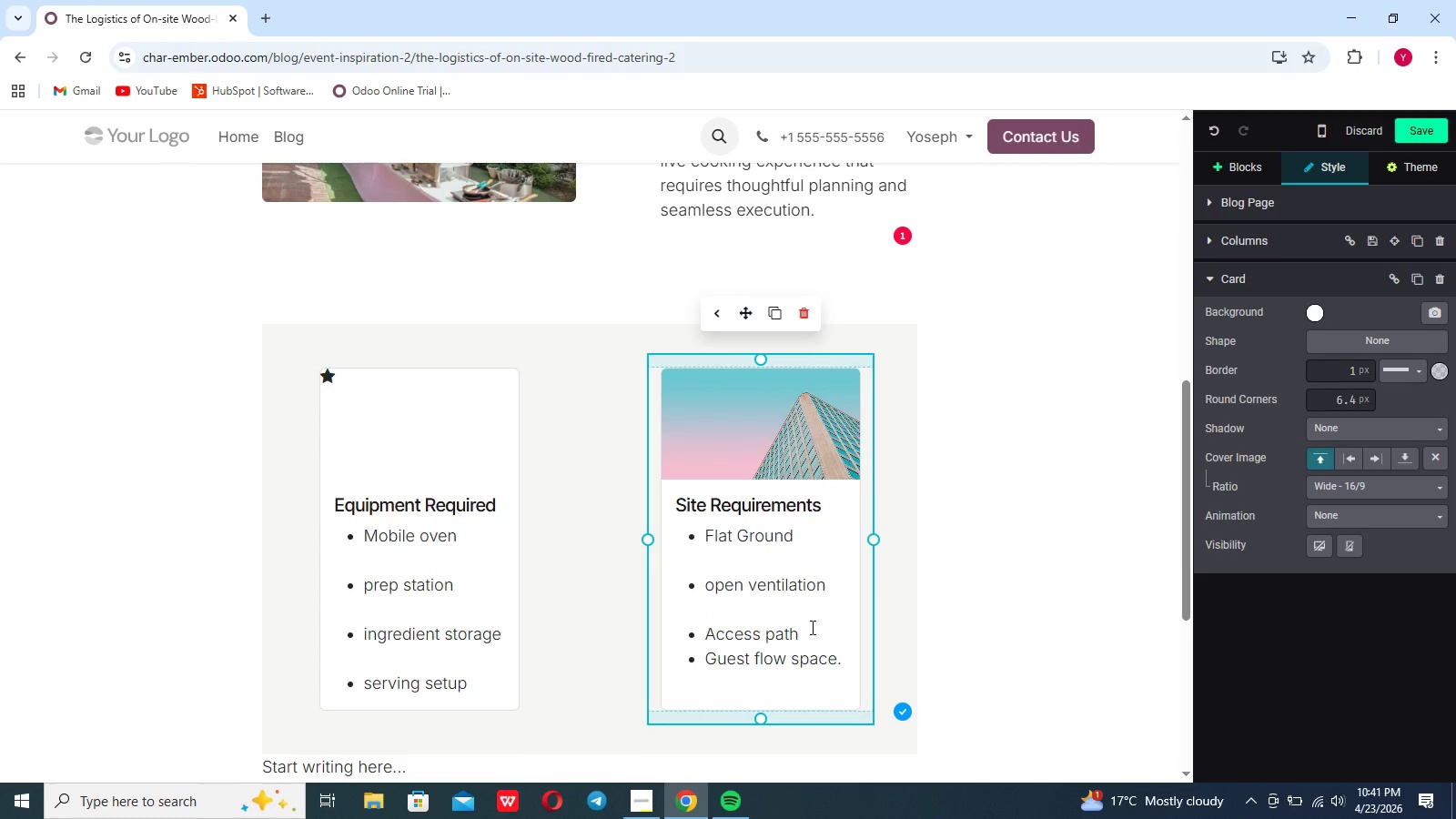 
key(Shift+ShiftRight)
 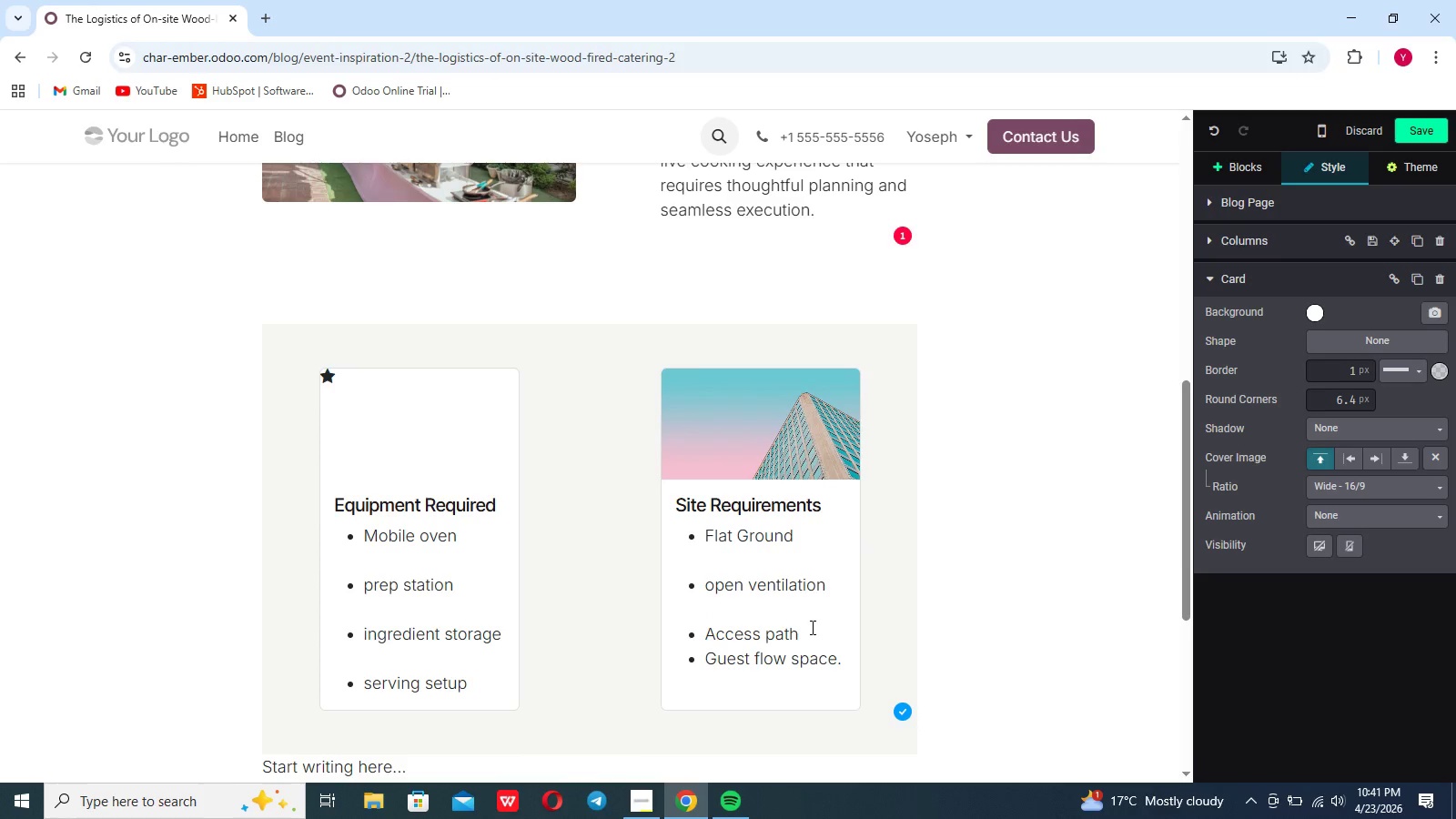 
key(Shift+Enter)
 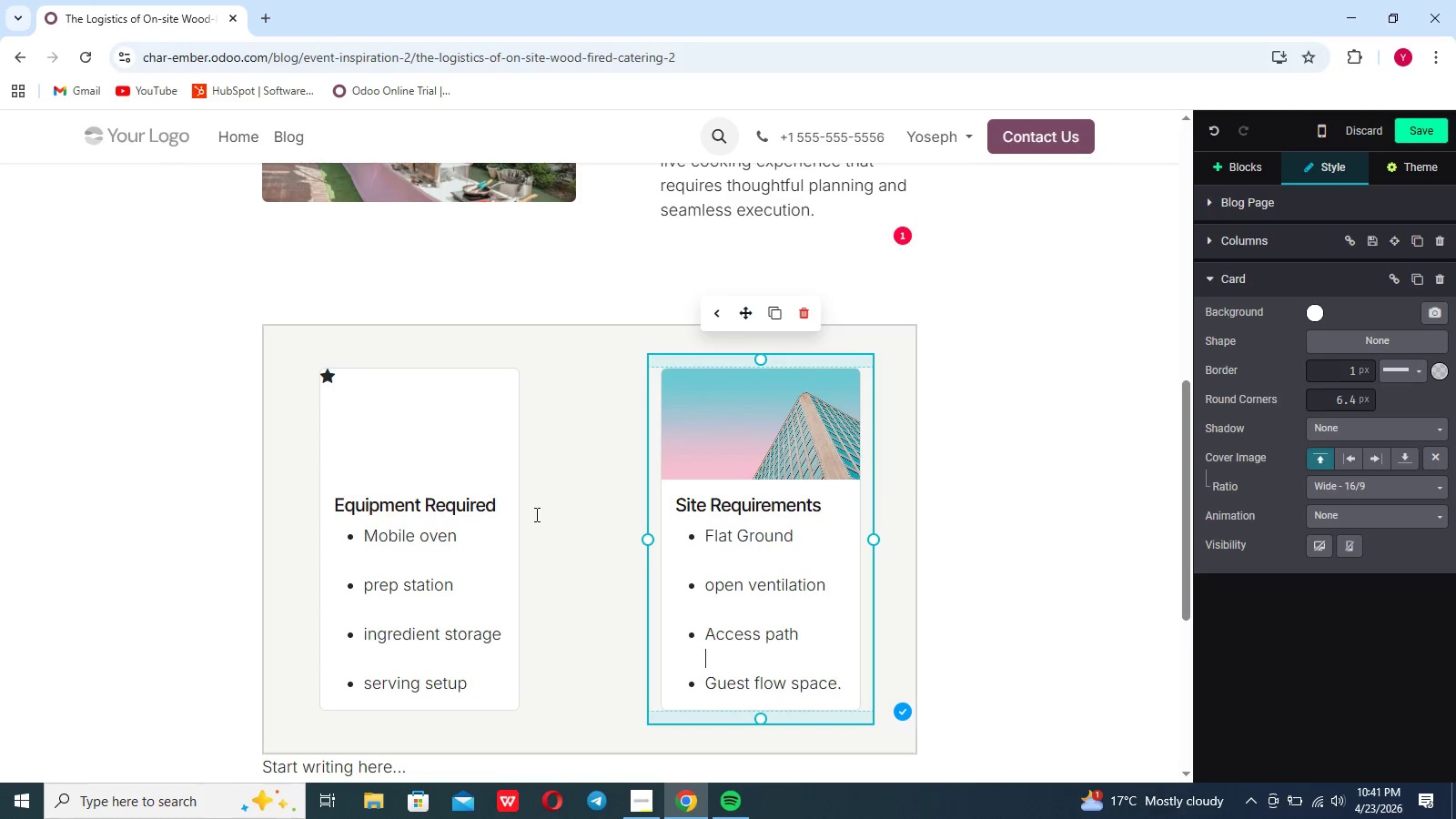 
double_click([461, 455])
 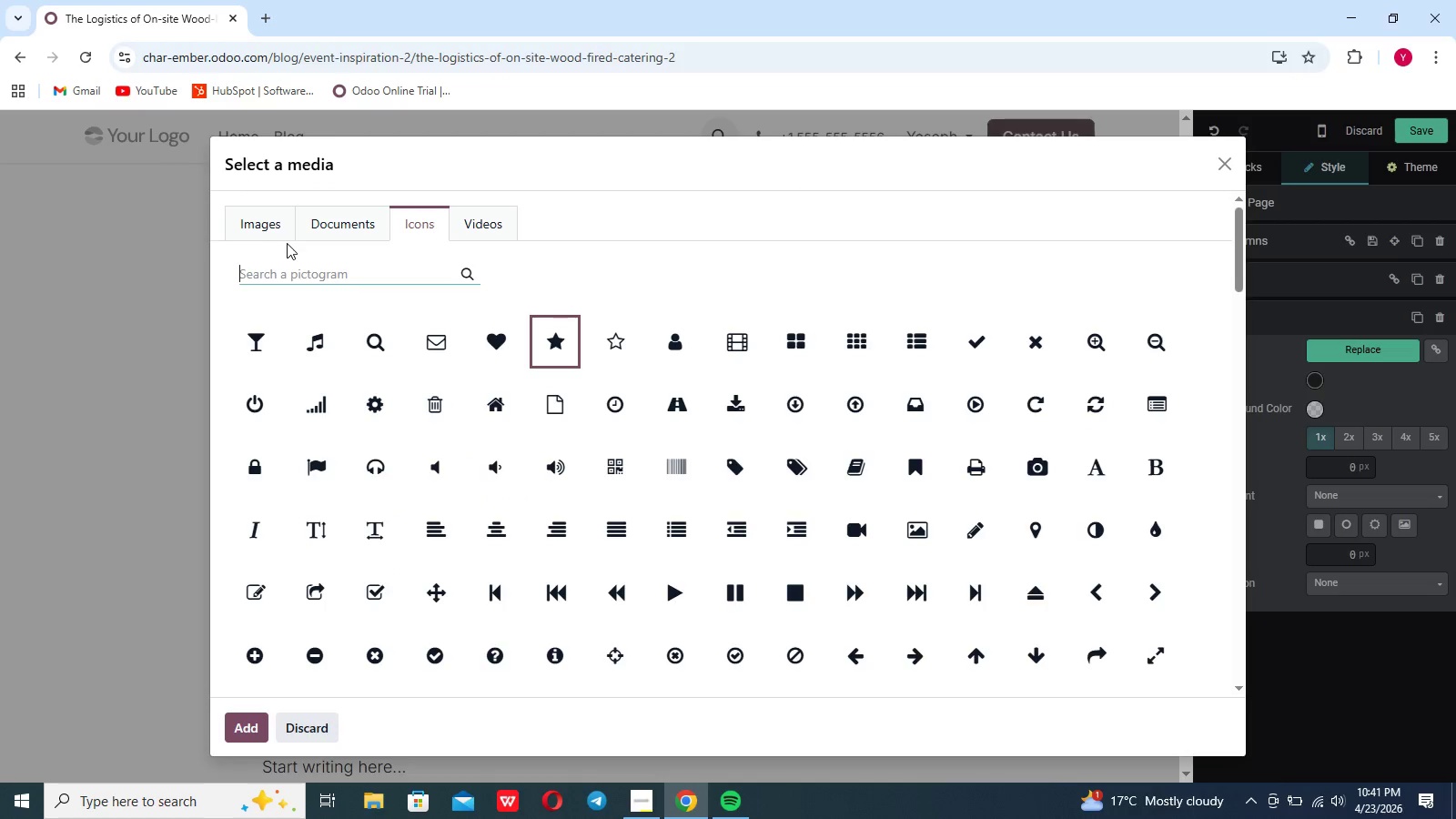 
left_click([278, 235])
 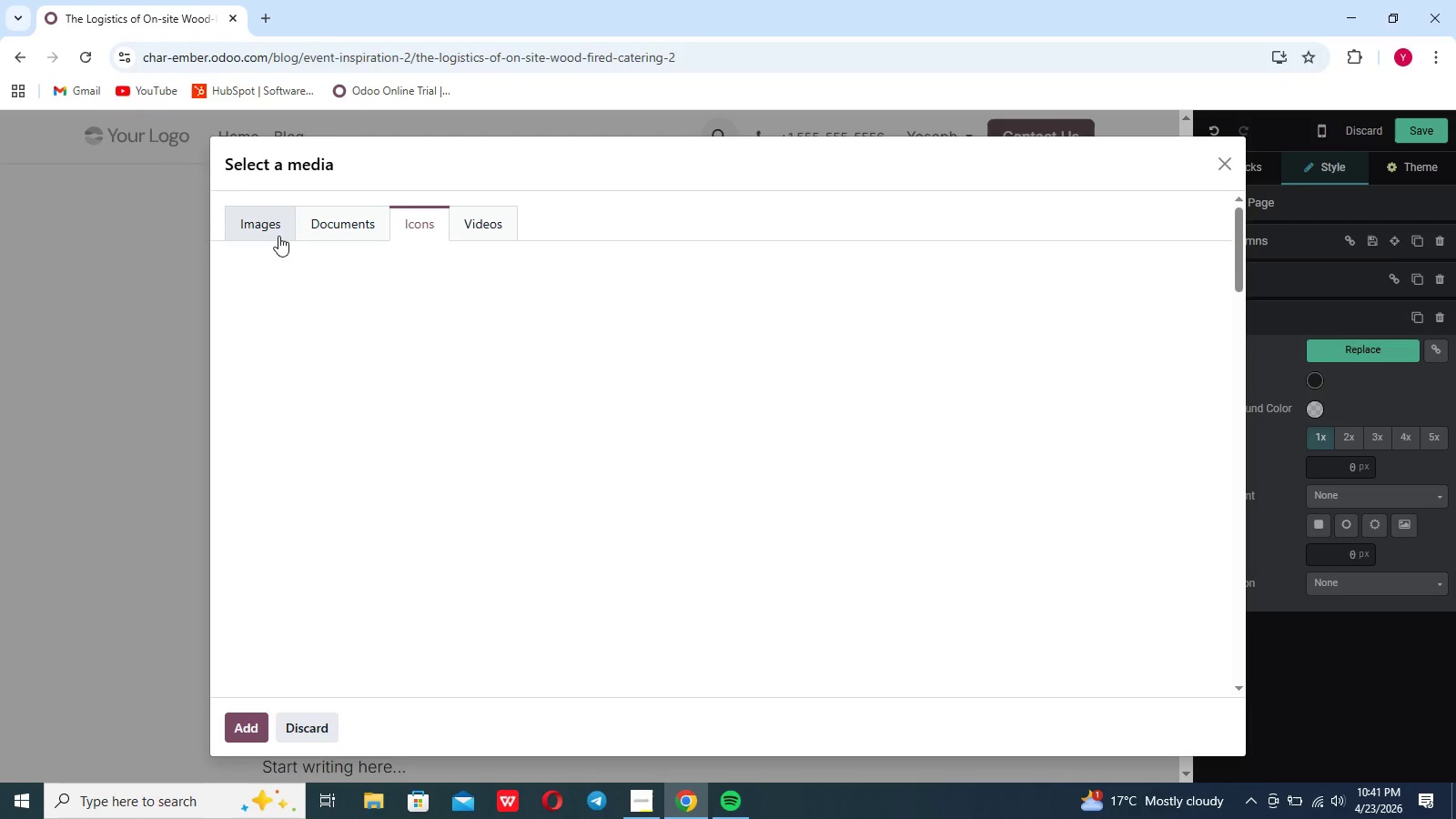 
mouse_move([410, 359])
 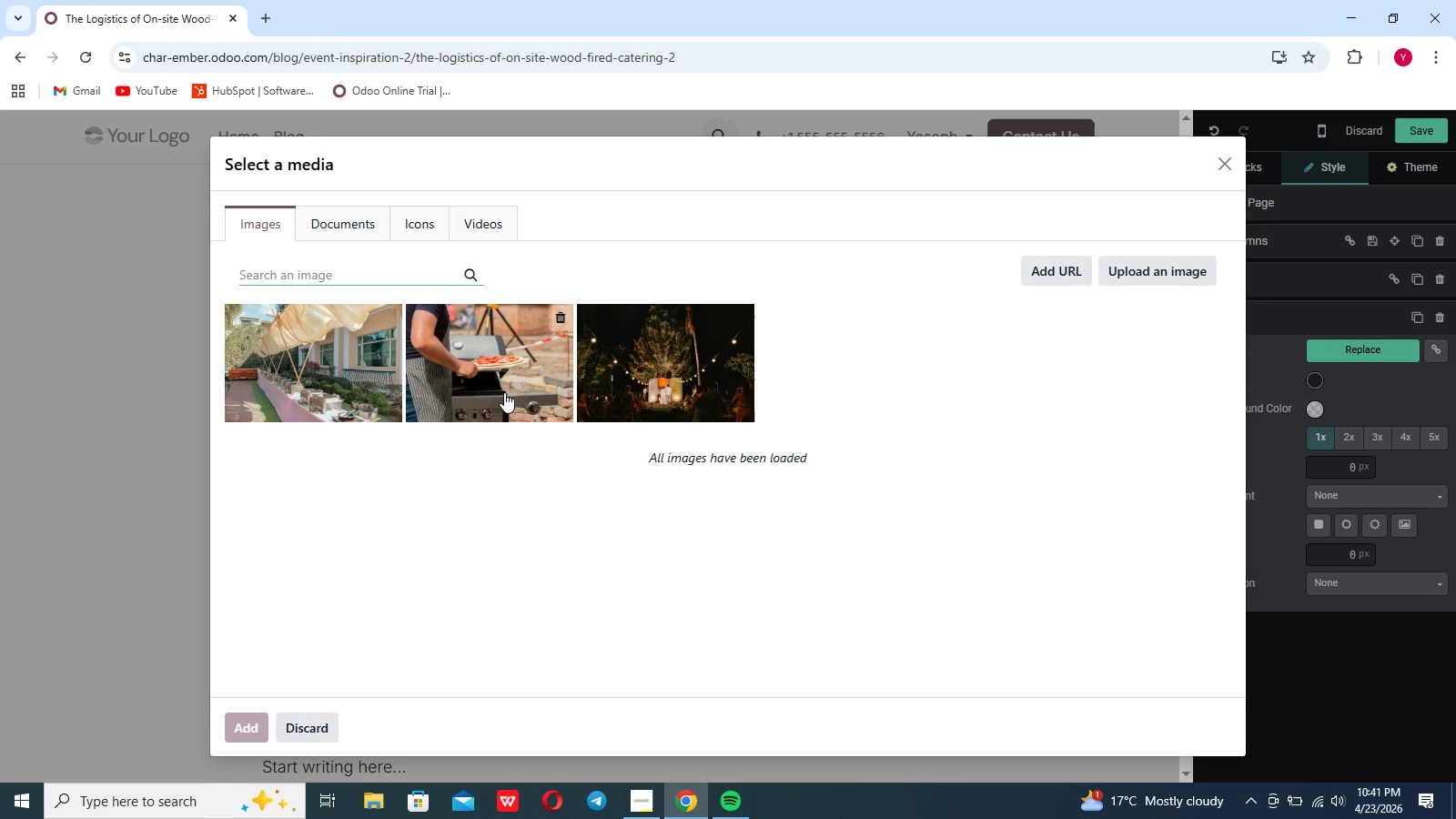 
left_click([504, 392])
 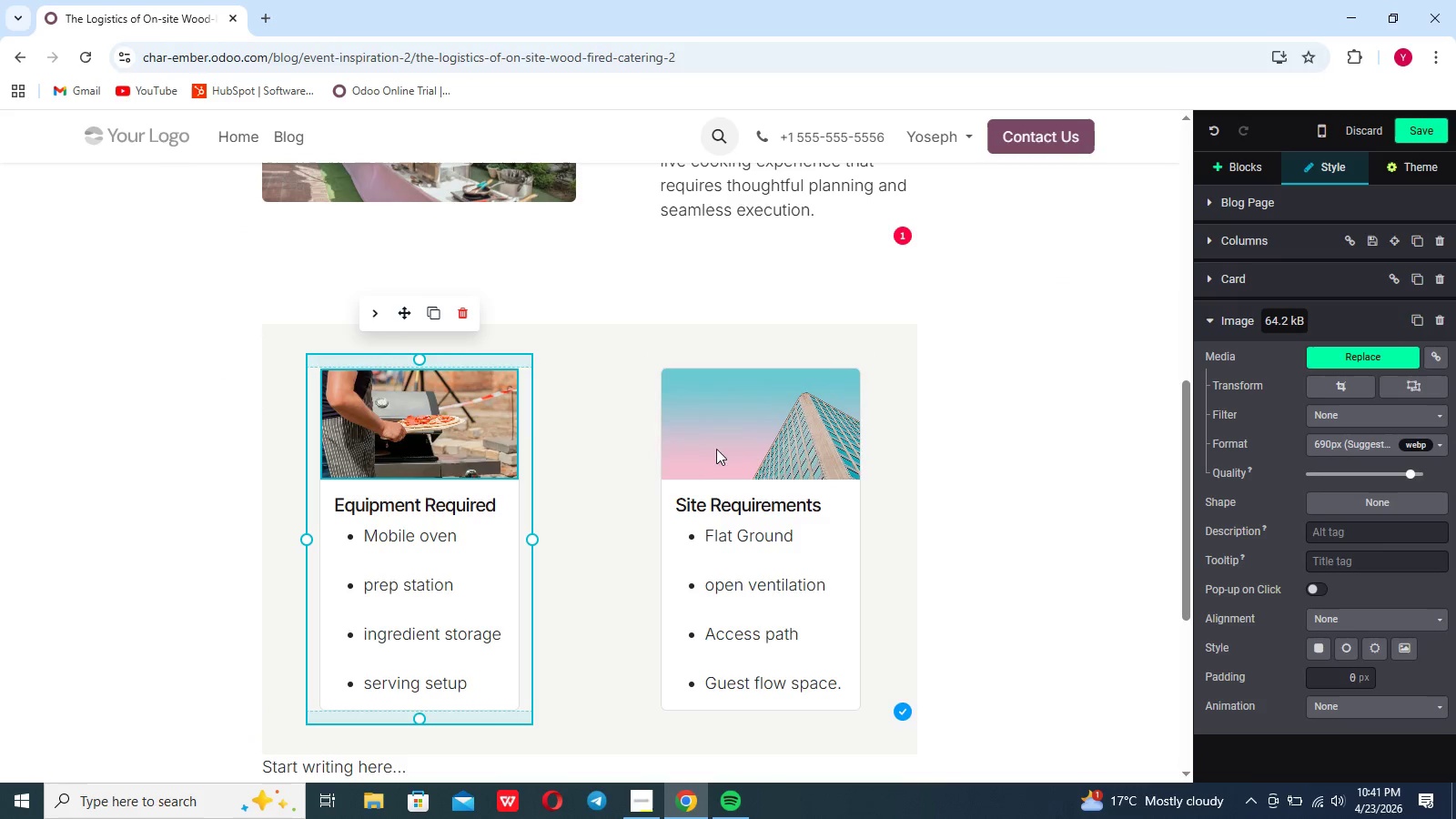 
double_click([727, 446])
 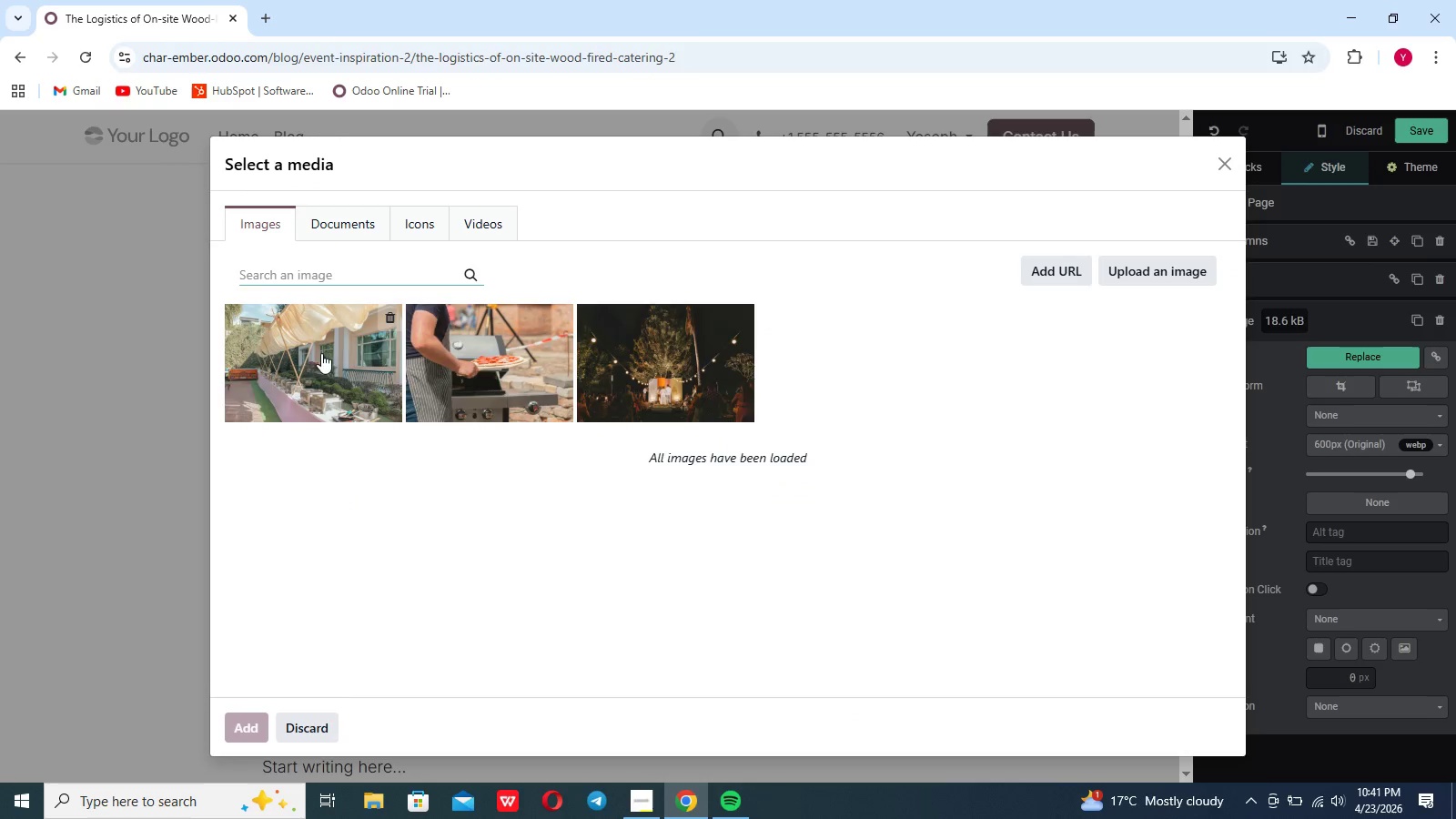 
left_click([296, 367])
 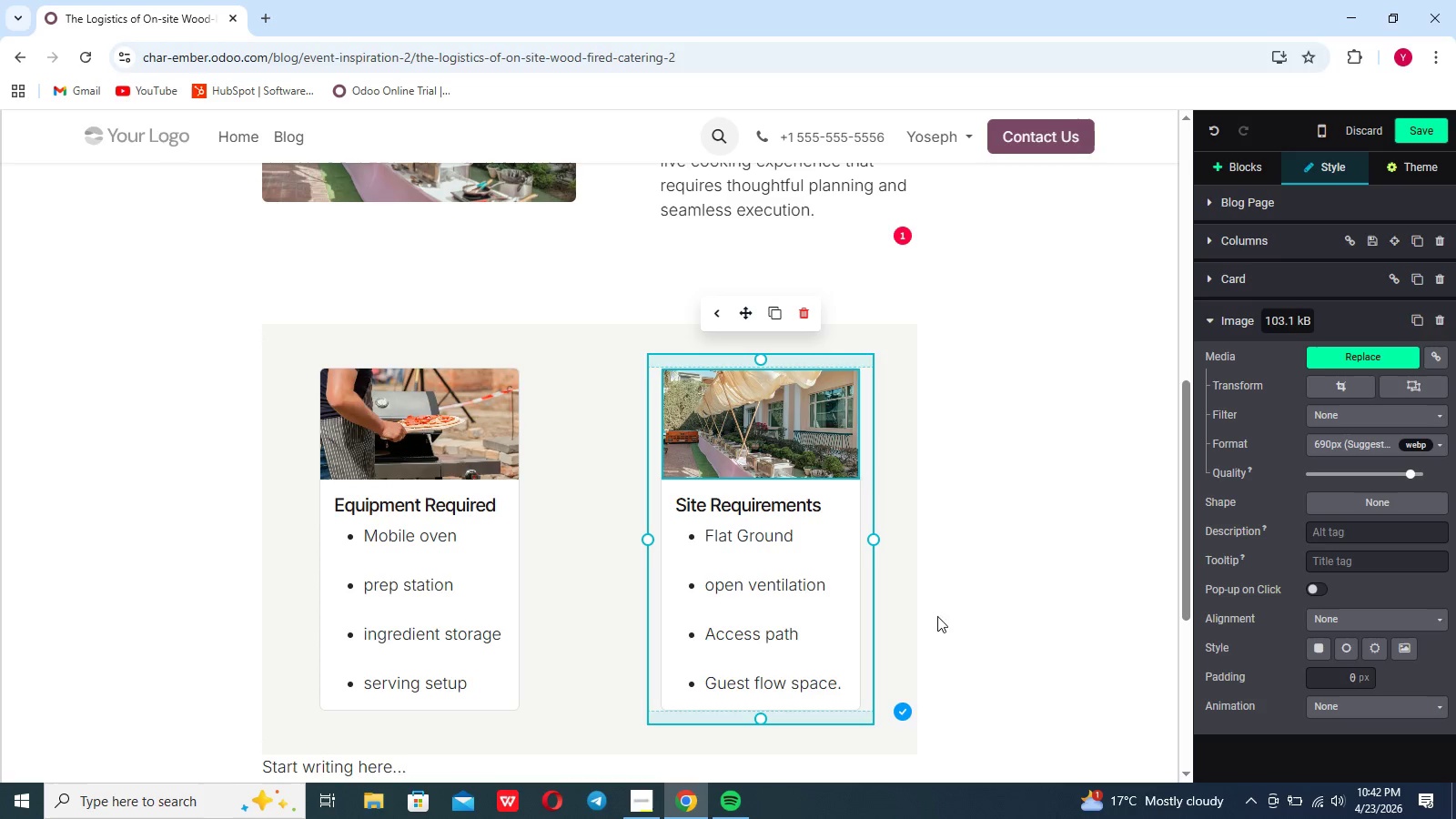 
left_click([1019, 596])
 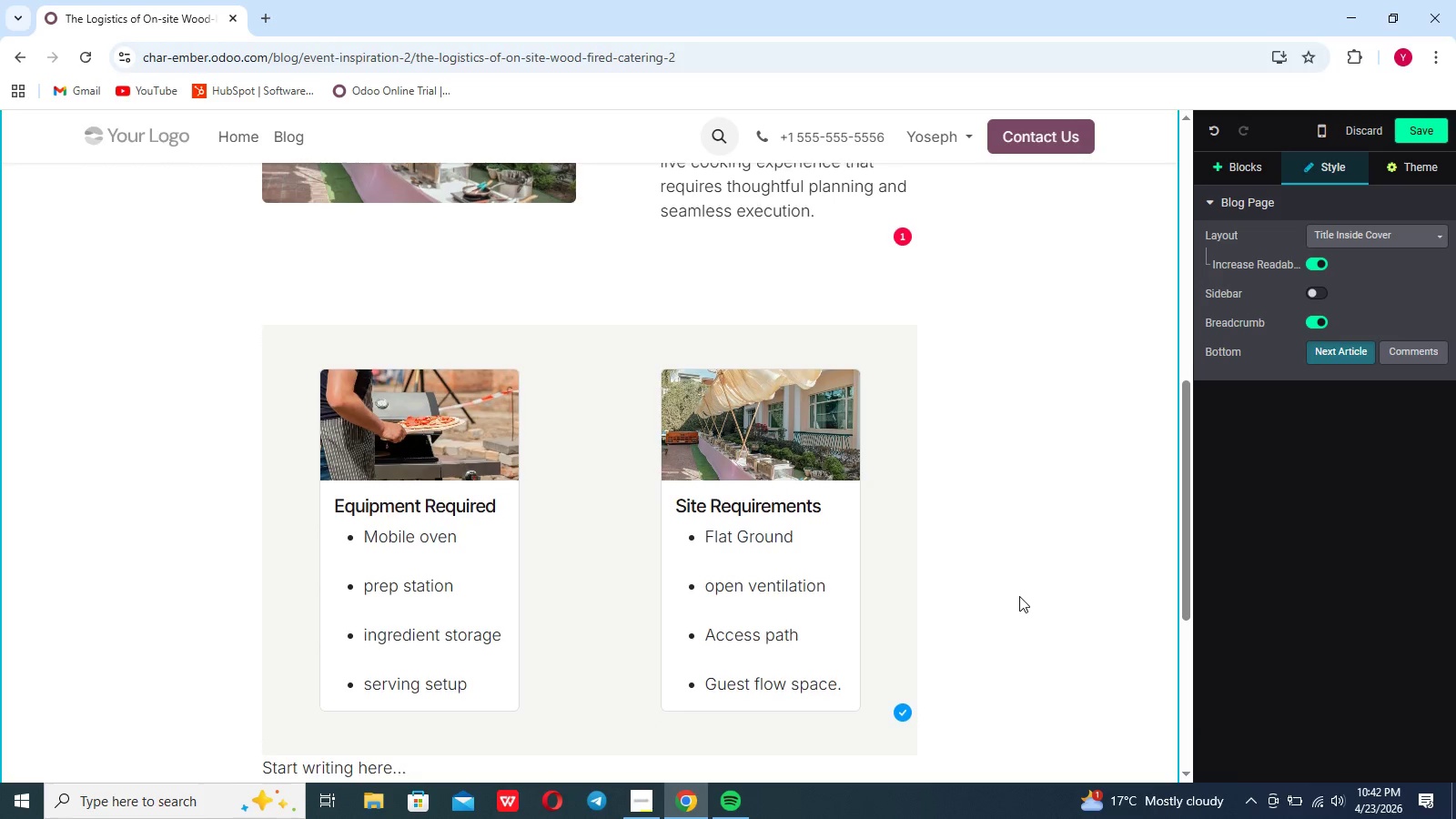 
scroll: coordinate [1019, 596], scroll_direction: down, amount: 8.0
 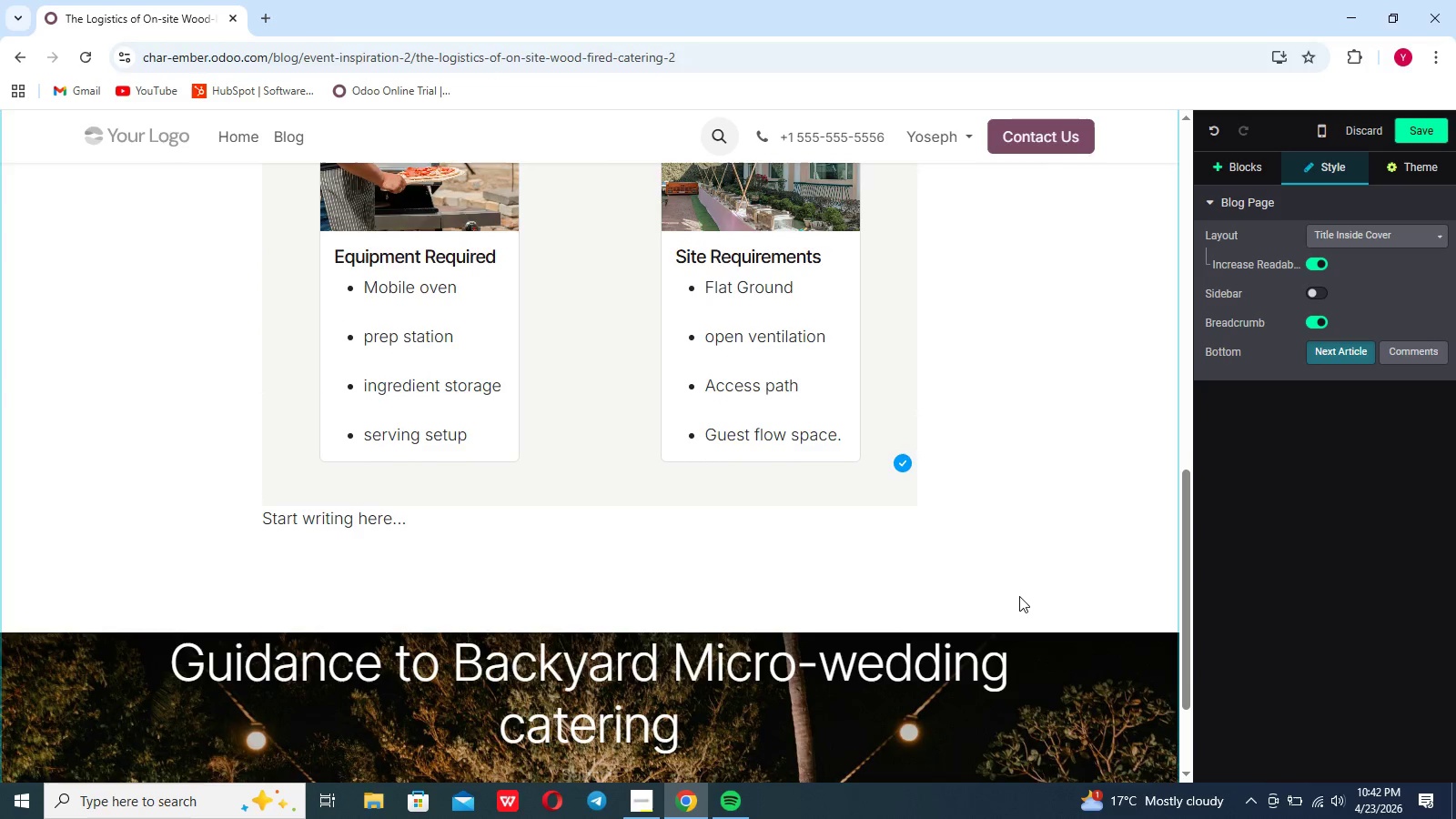 
scroll: coordinate [1019, 596], scroll_direction: none, amount: 0.0
 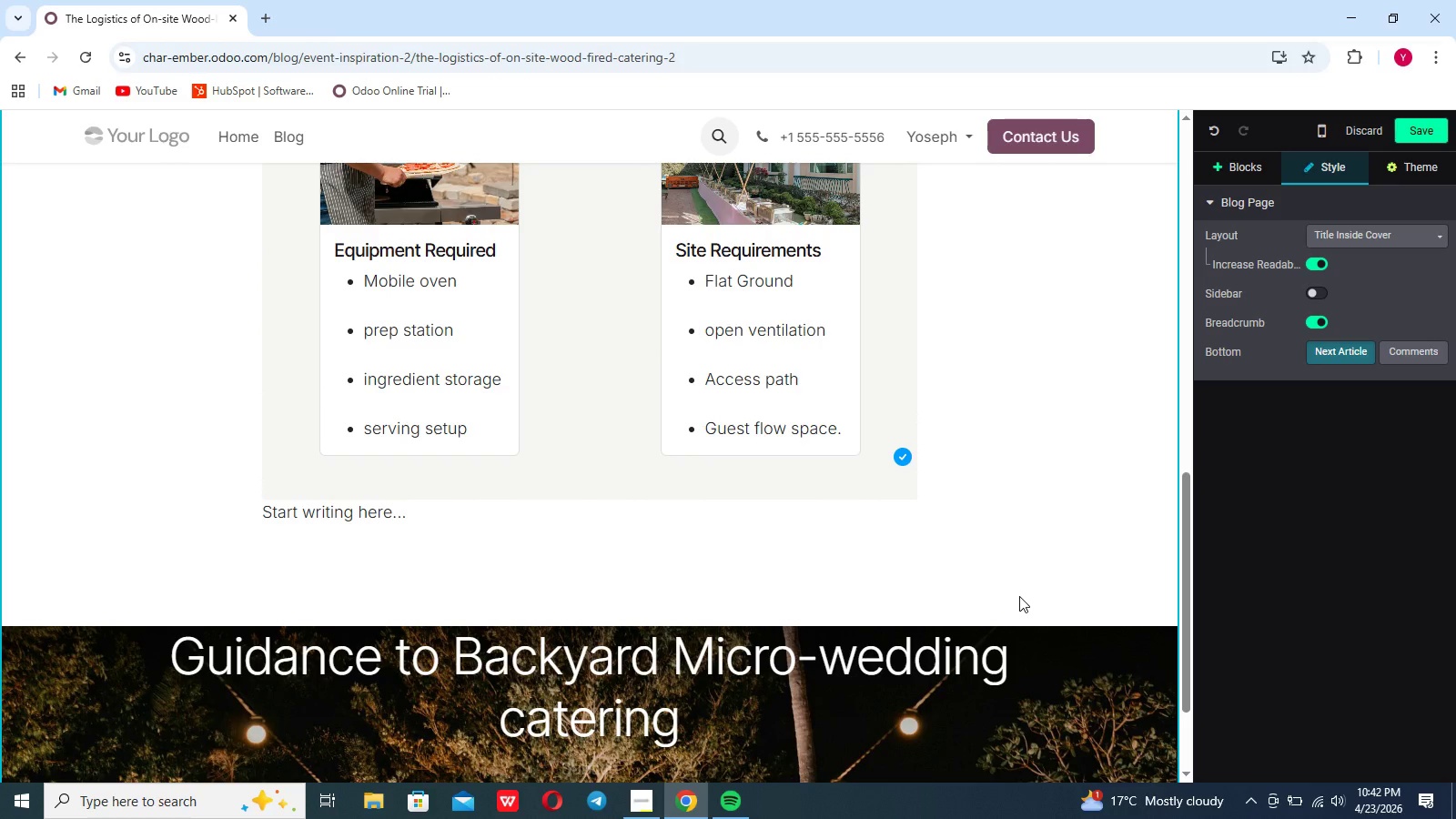 
wait(11.74)
 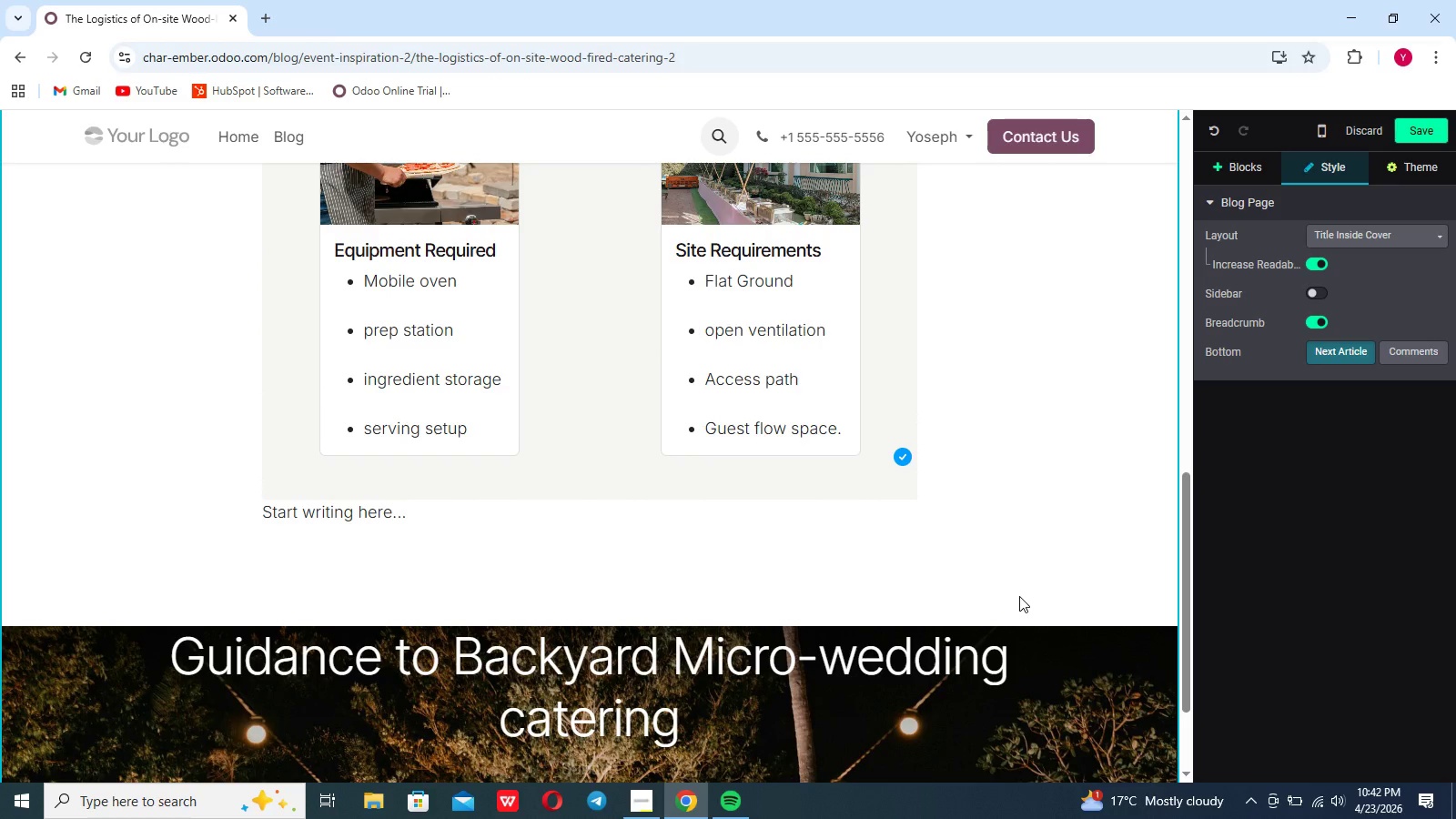 
left_click([1244, 168])
 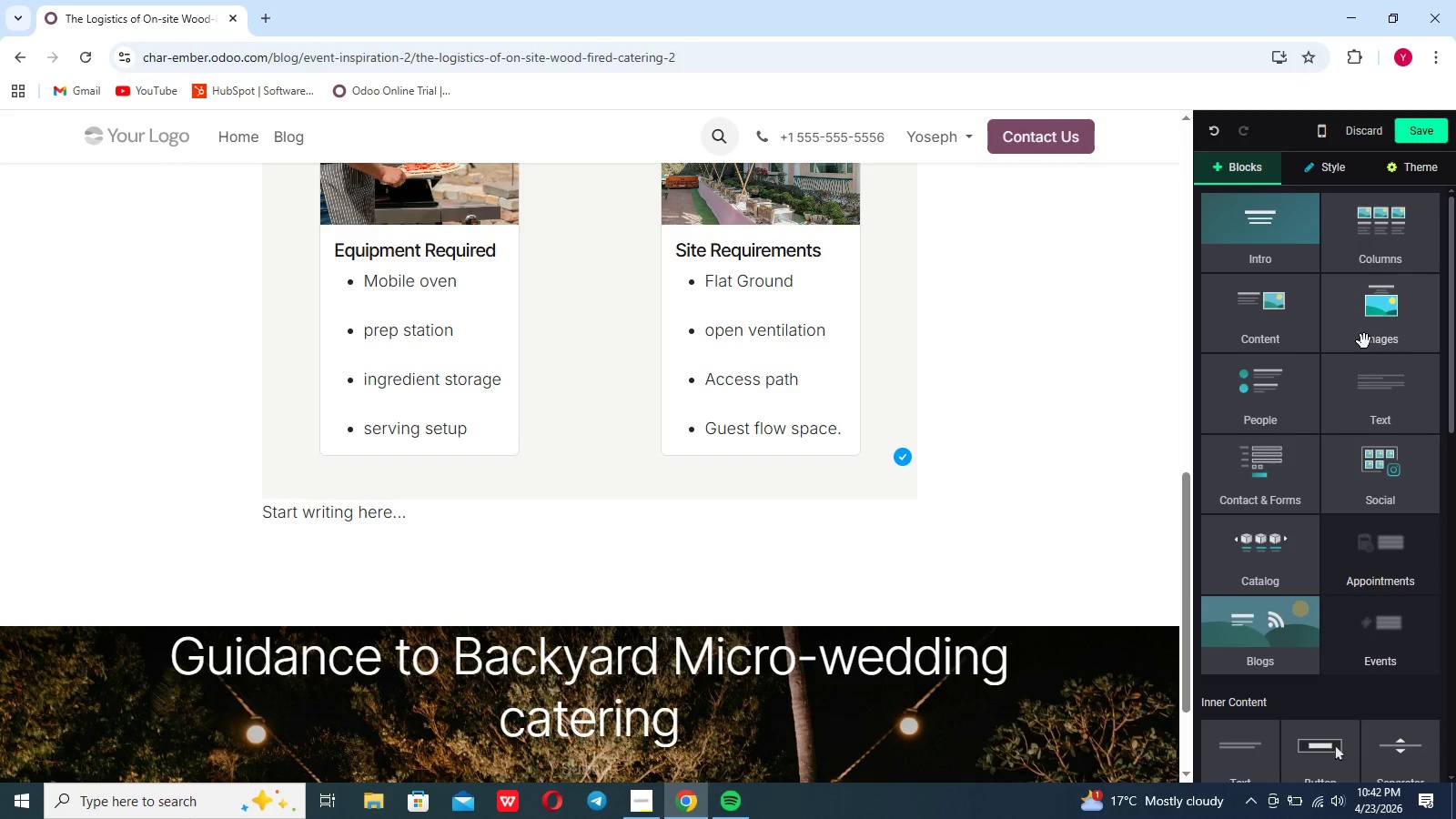 
left_click([1368, 367])
 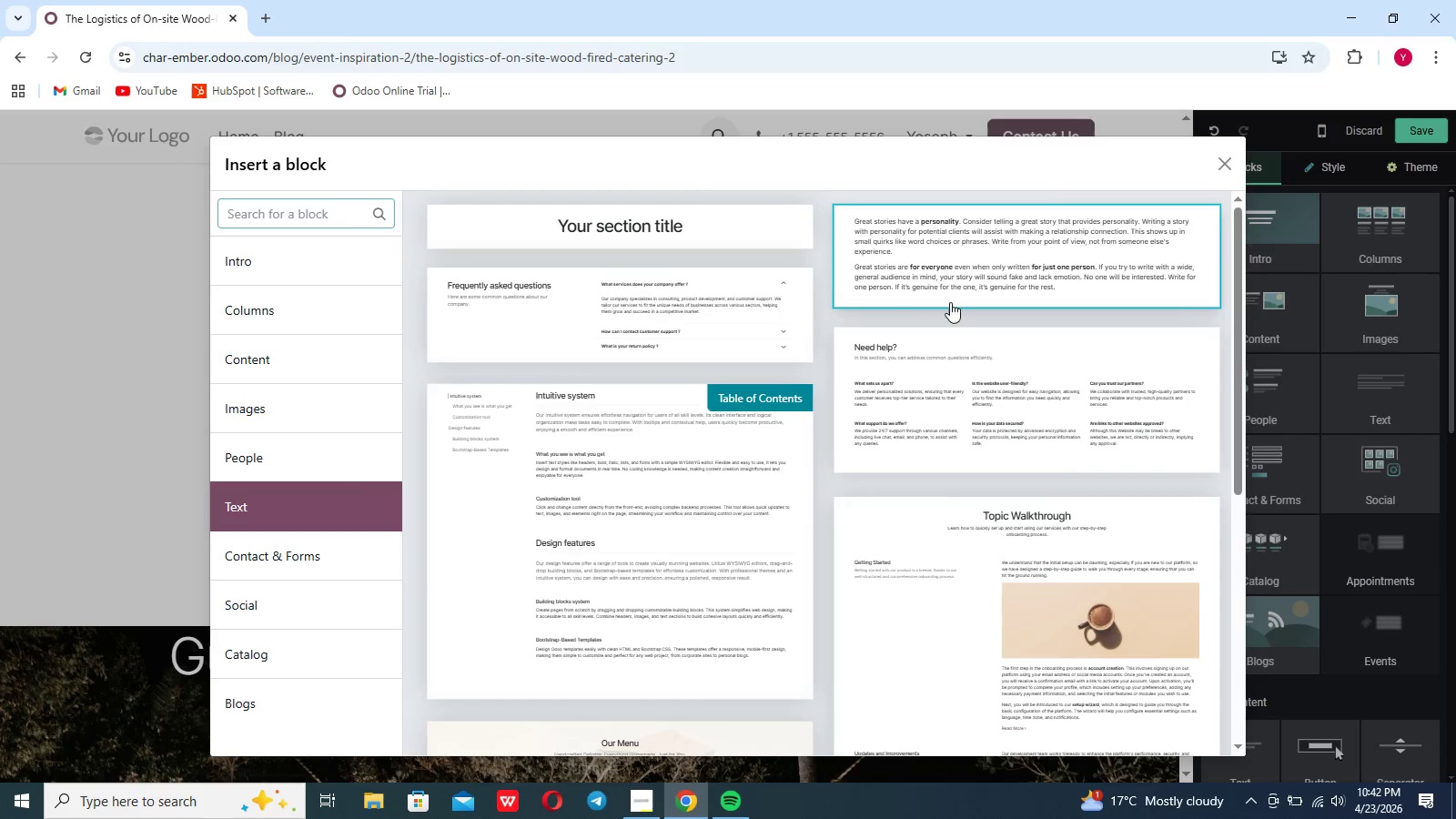 
scroll: coordinate [834, 462], scroll_direction: down, amount: 11.0
 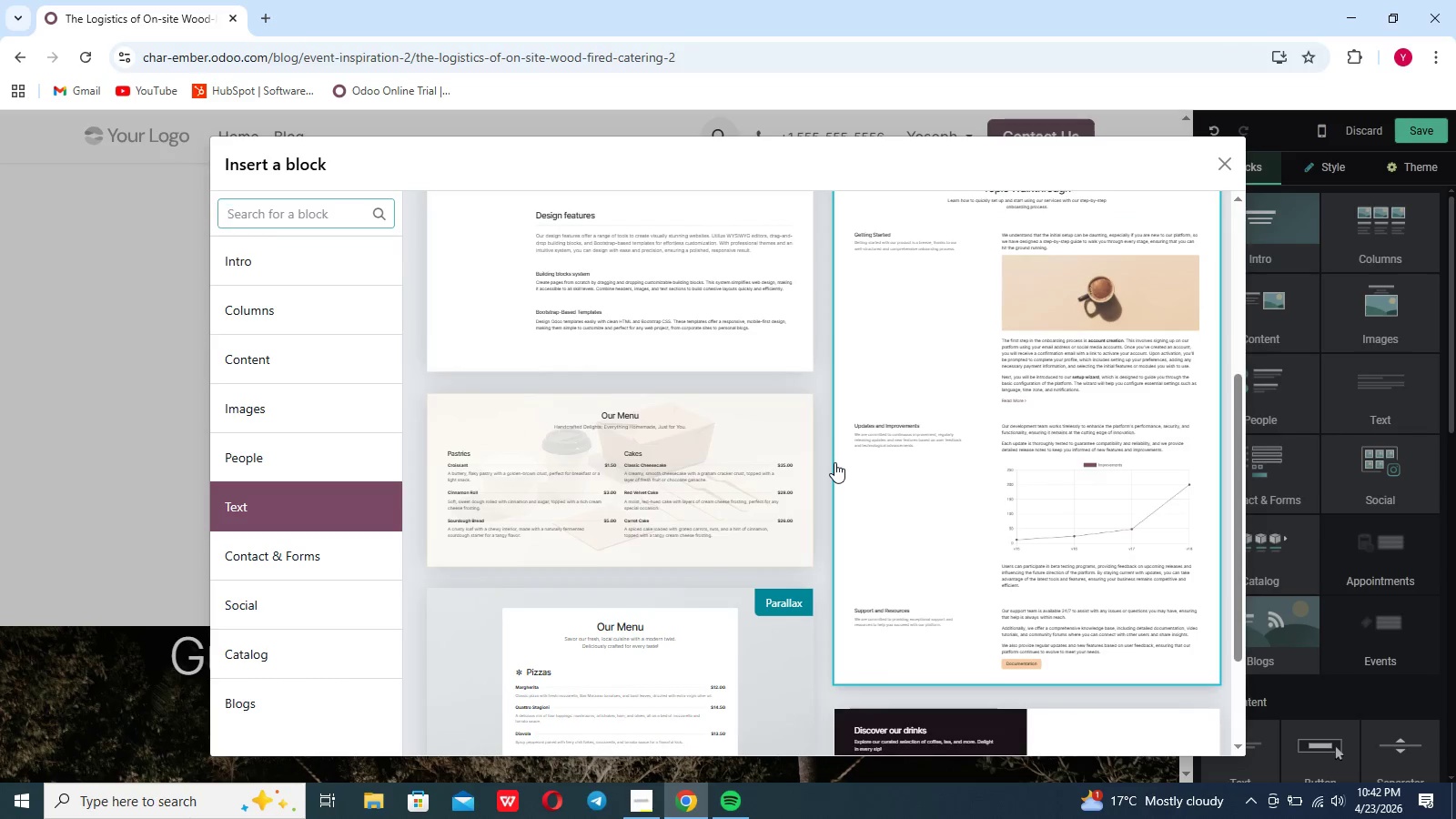 
scroll: coordinate [834, 462], scroll_direction: up, amount: 9.0
 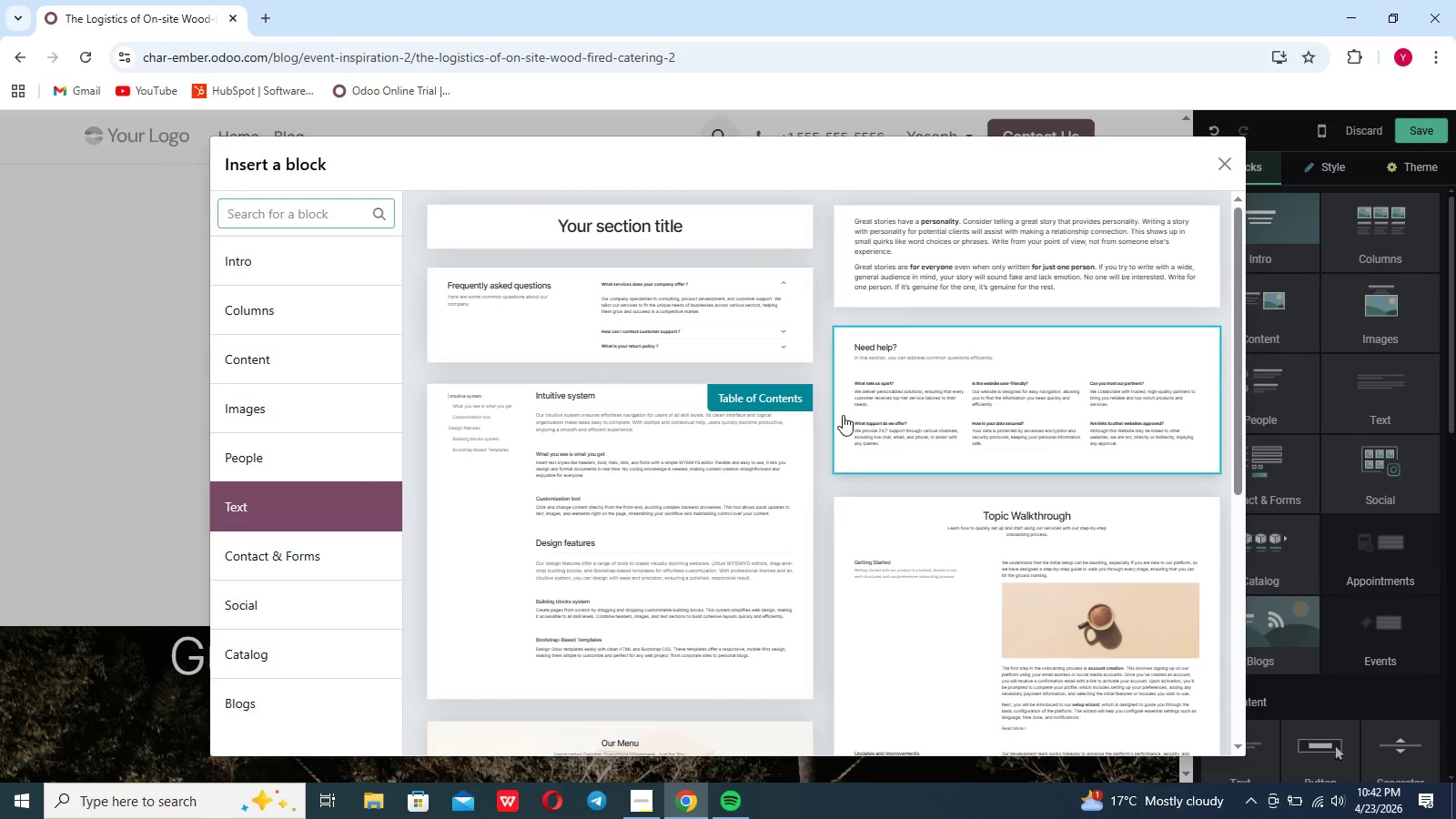 
left_click([915, 280])
 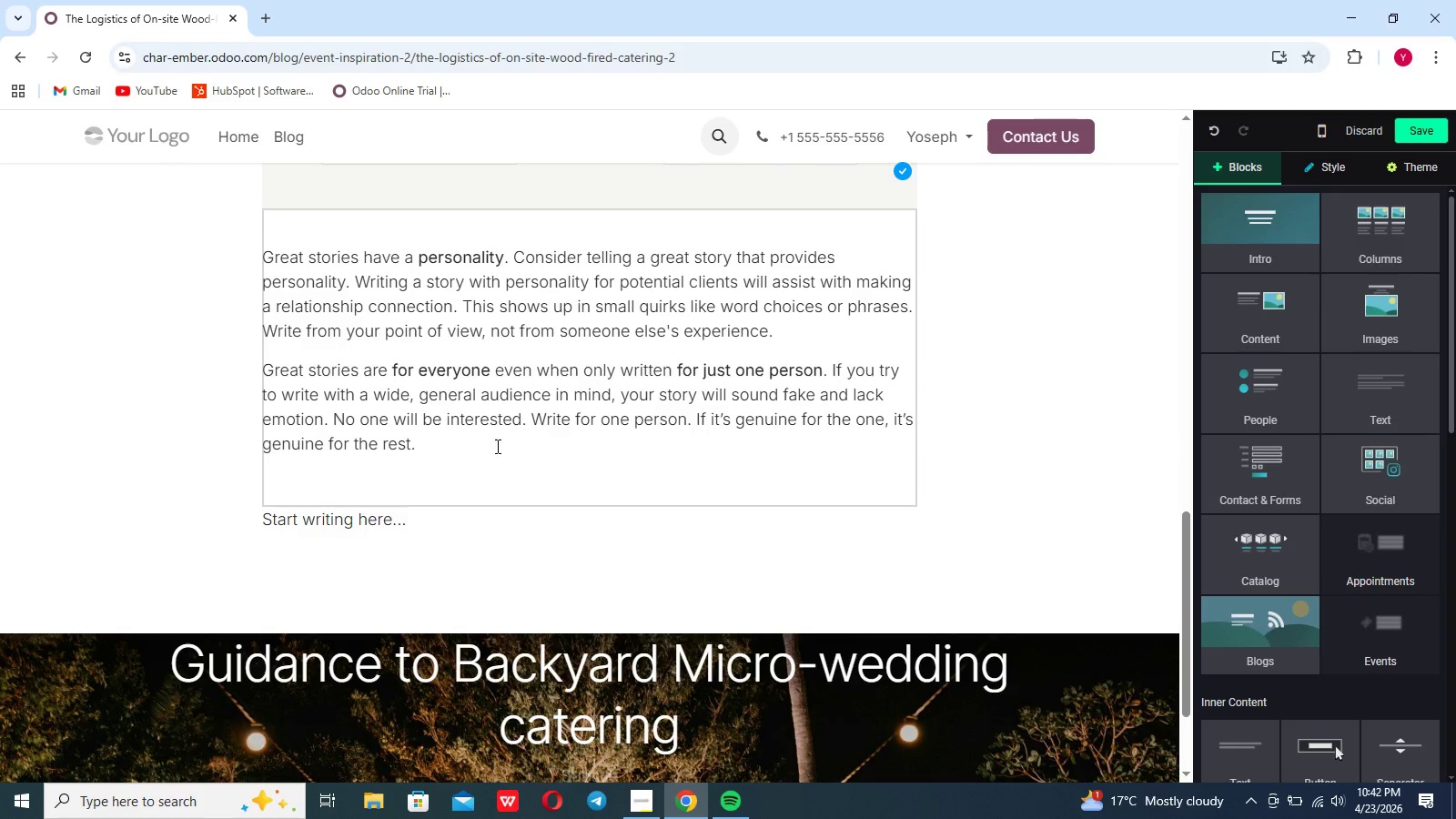 
left_click([420, 451])
 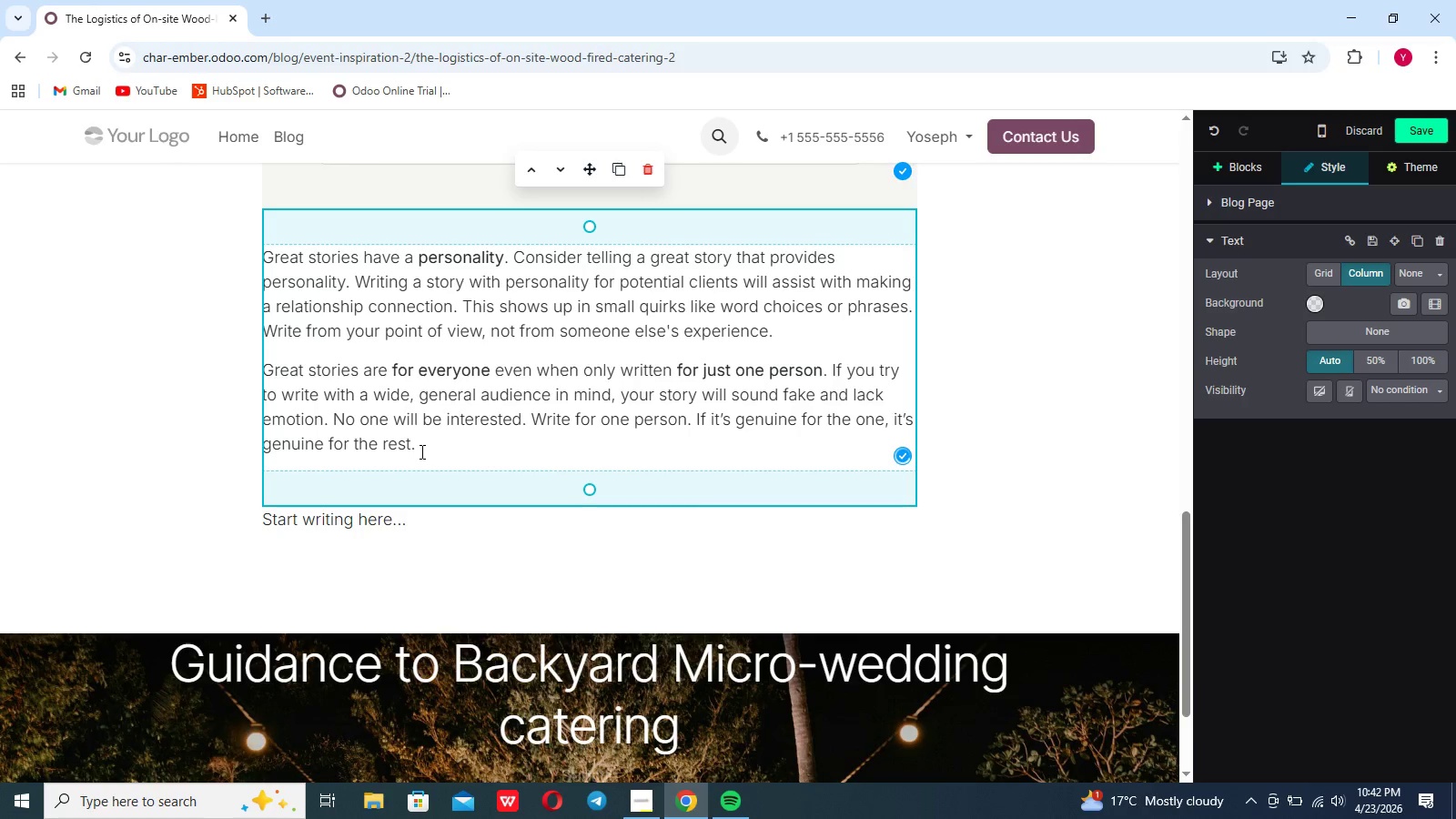 
hold_key(key=ControlLeft, duration=0.44)
 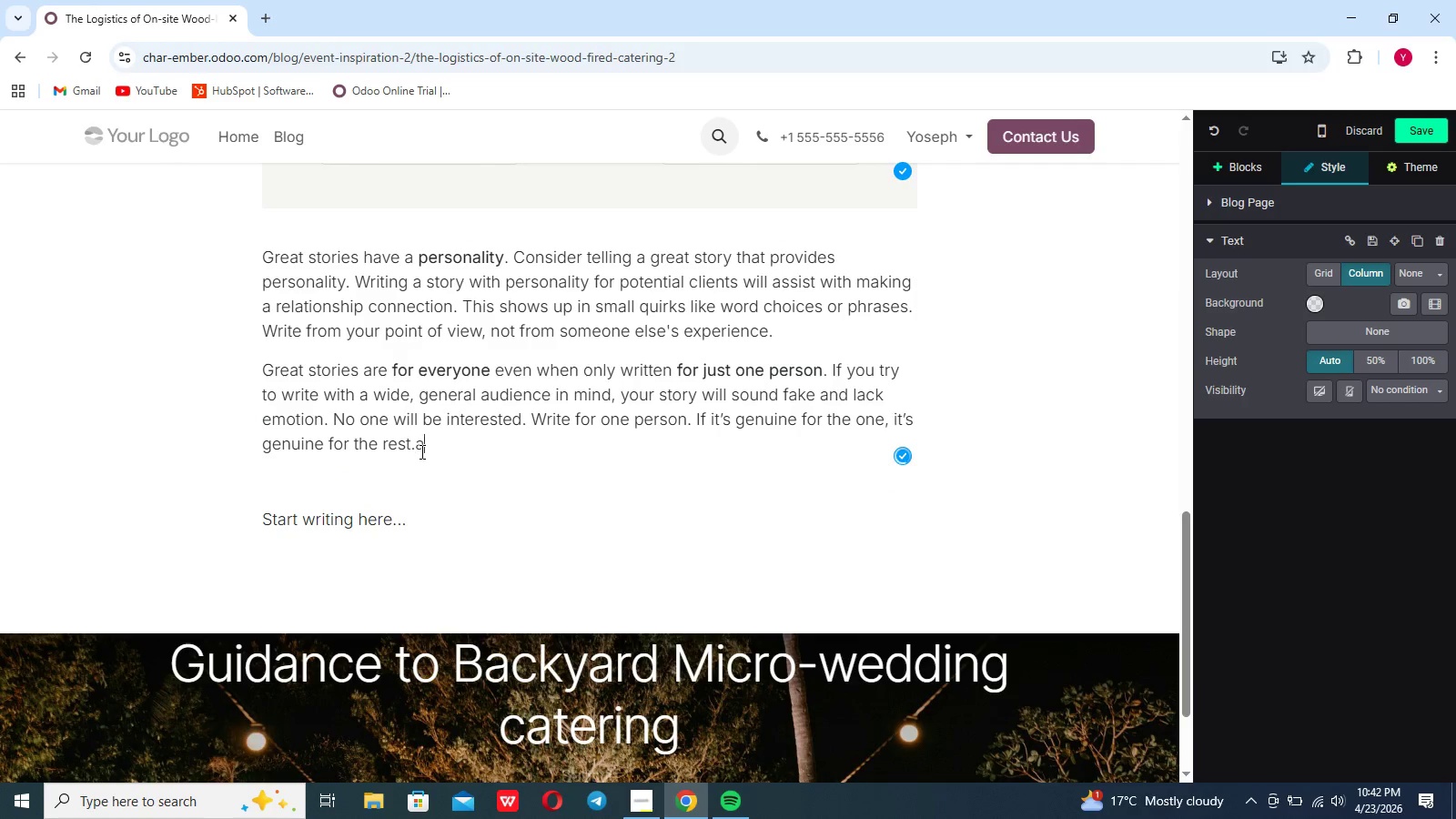 
key(A)
 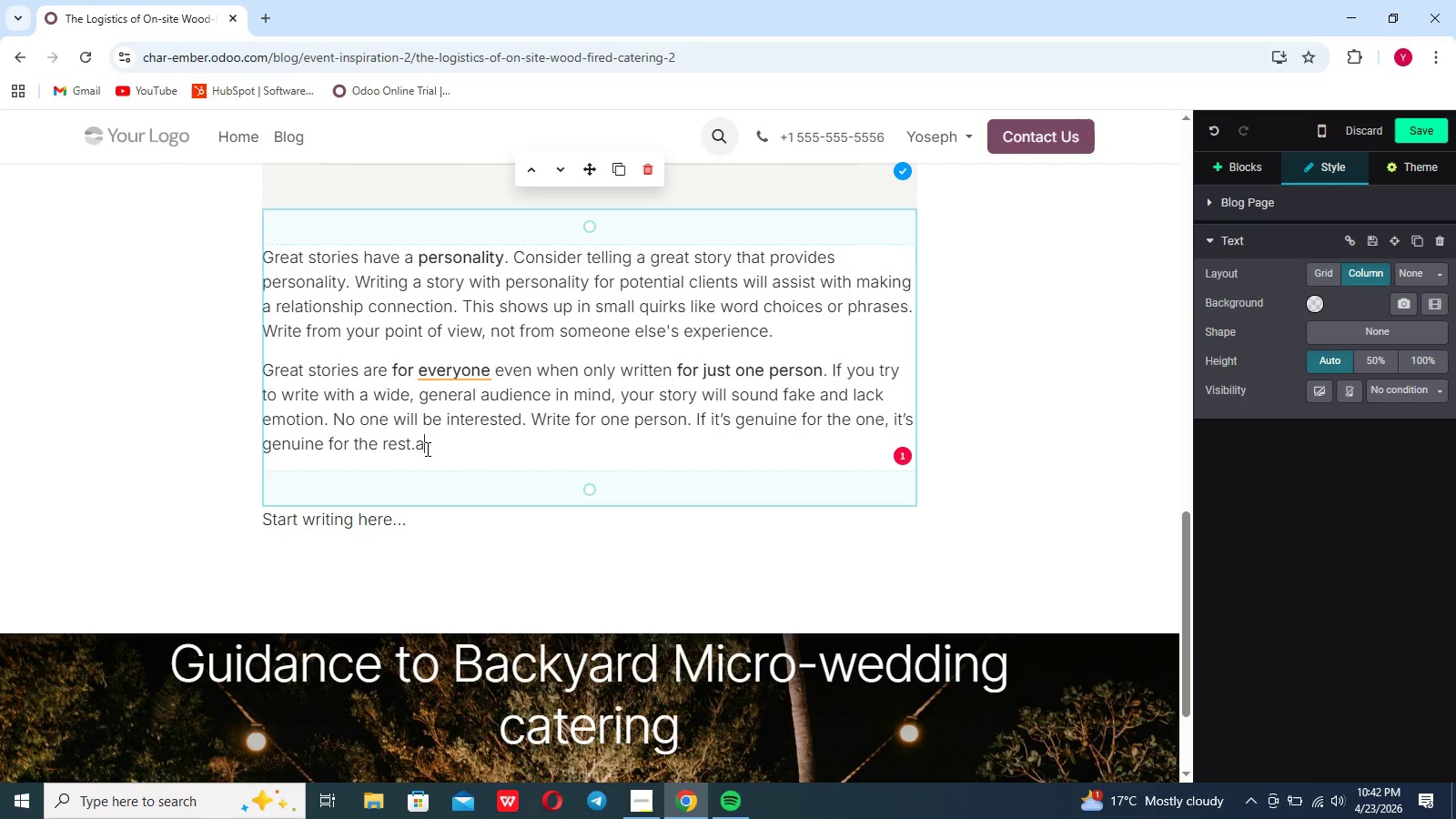 
left_click([426, 449])
 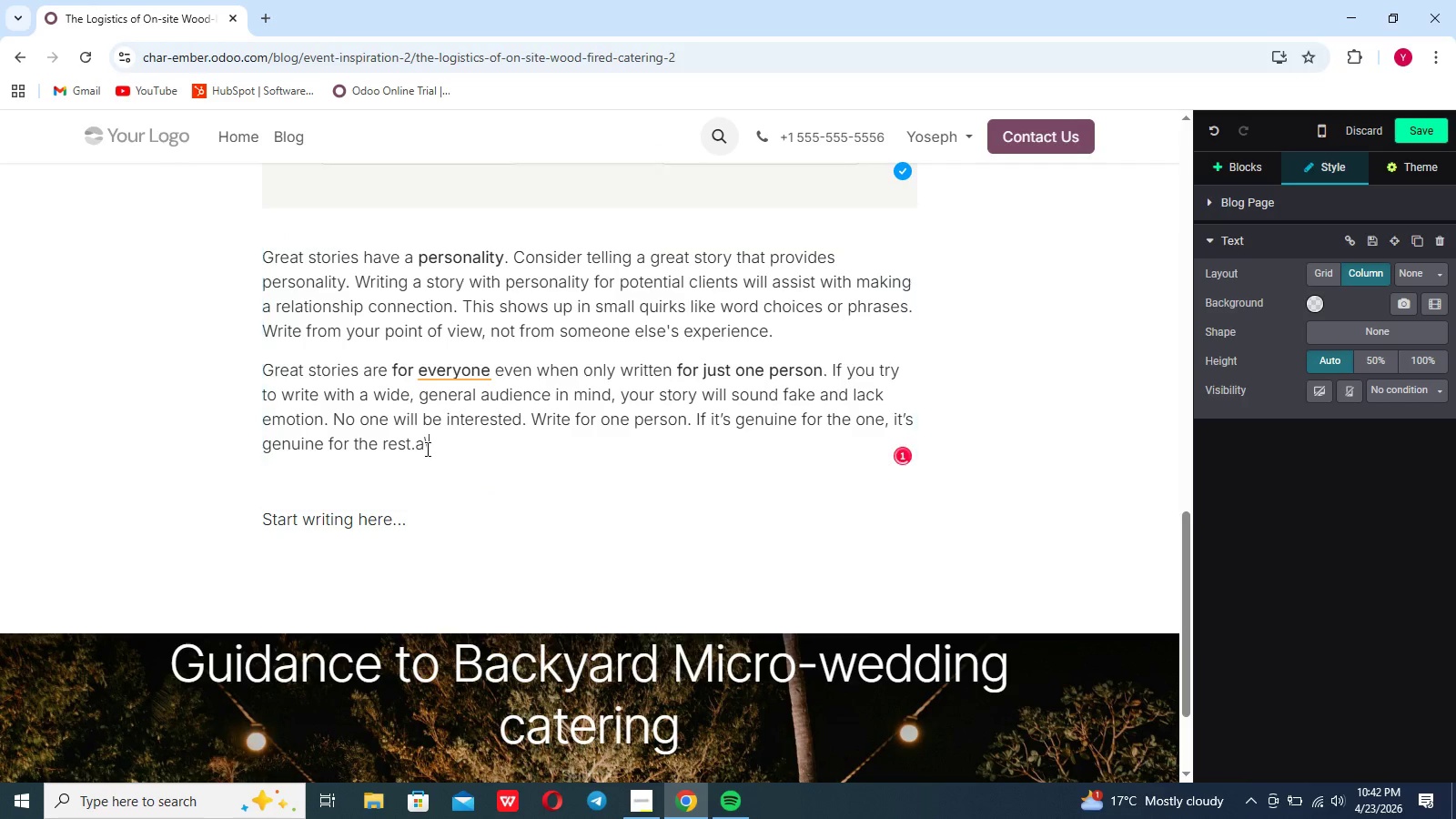 
hold_key(key=Break, duration=0.86)
 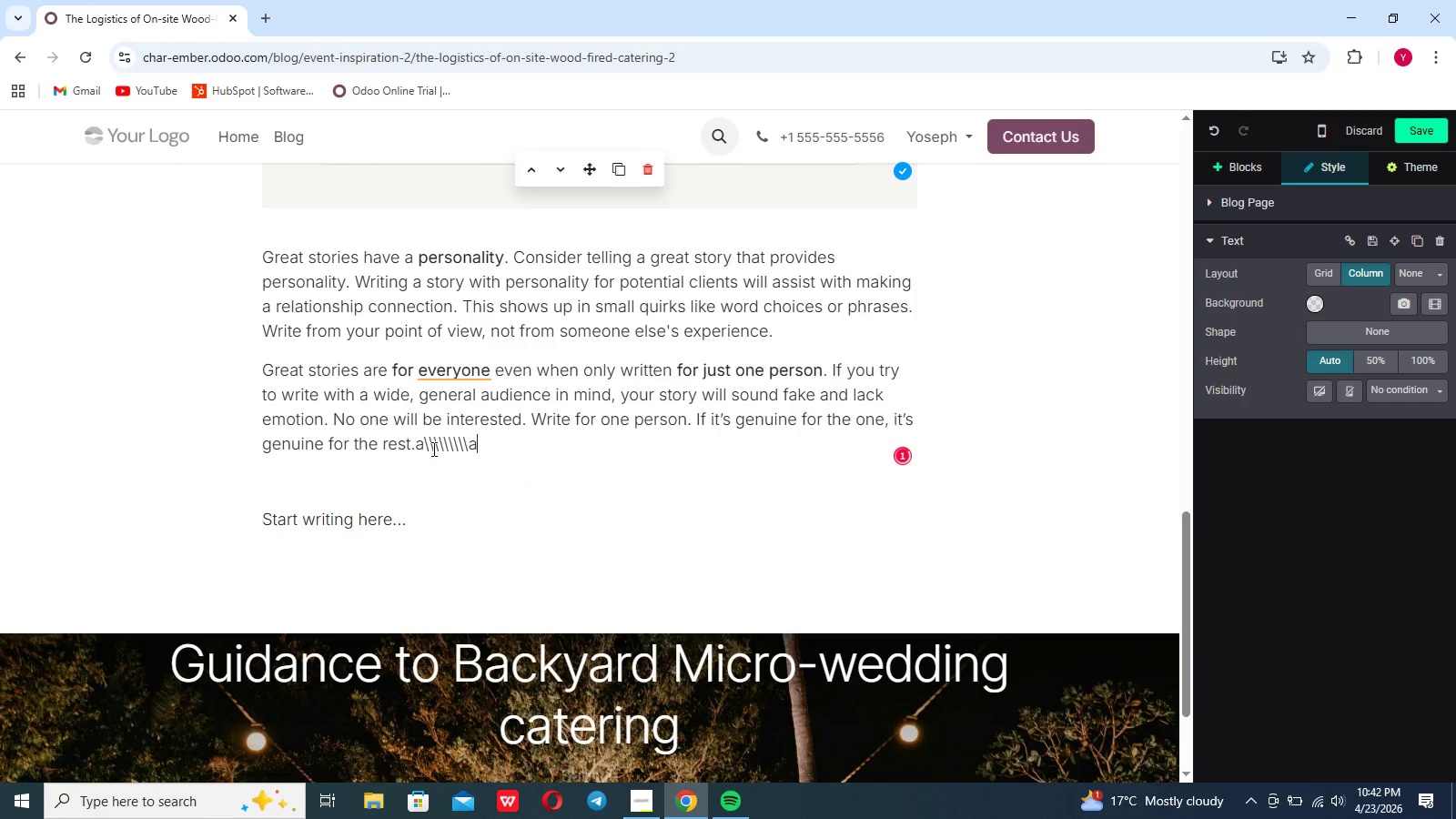 
key(A)
 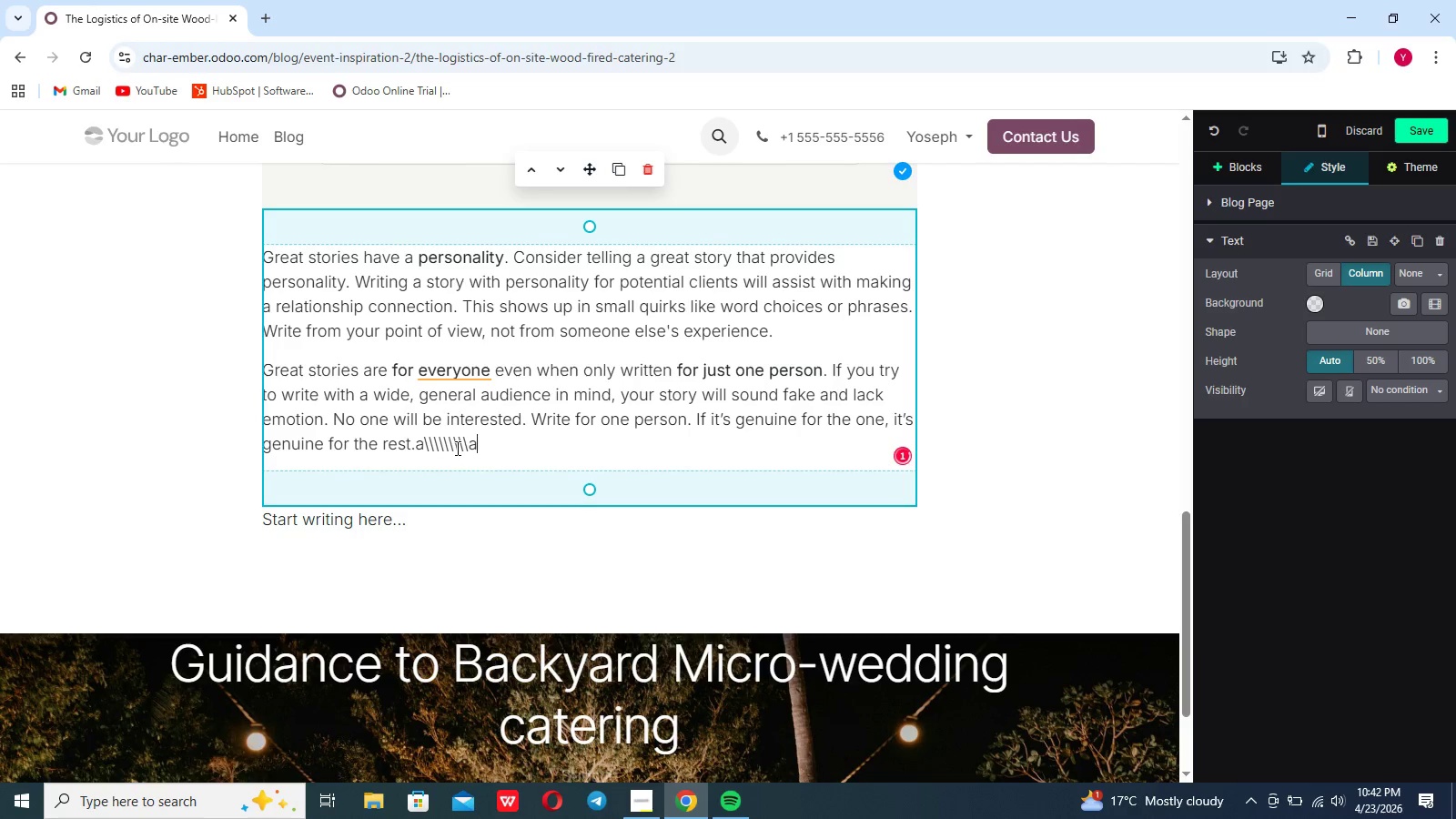 
key(Control+A)
 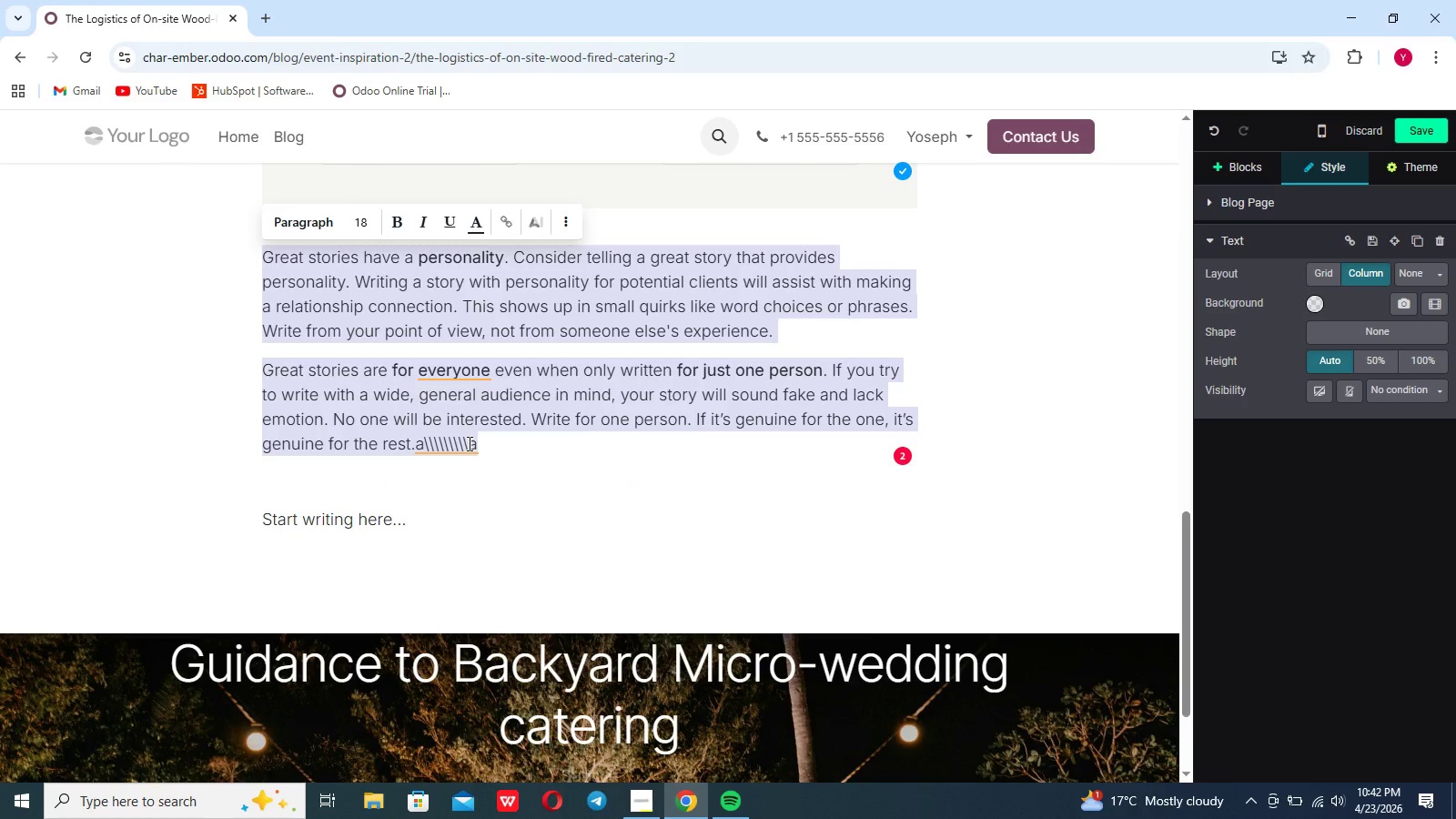 
key(Backspace)
 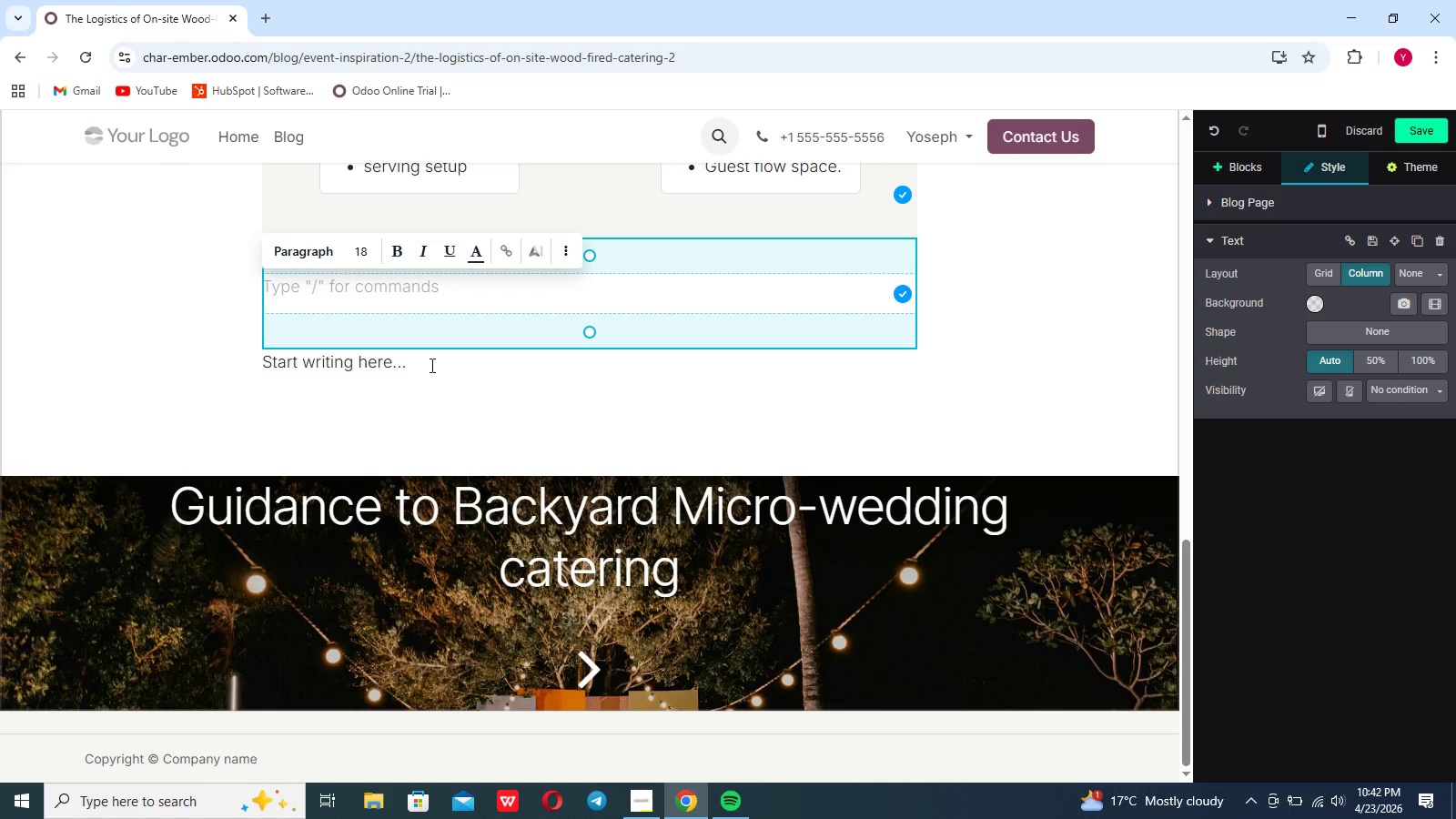 
type(Service )
 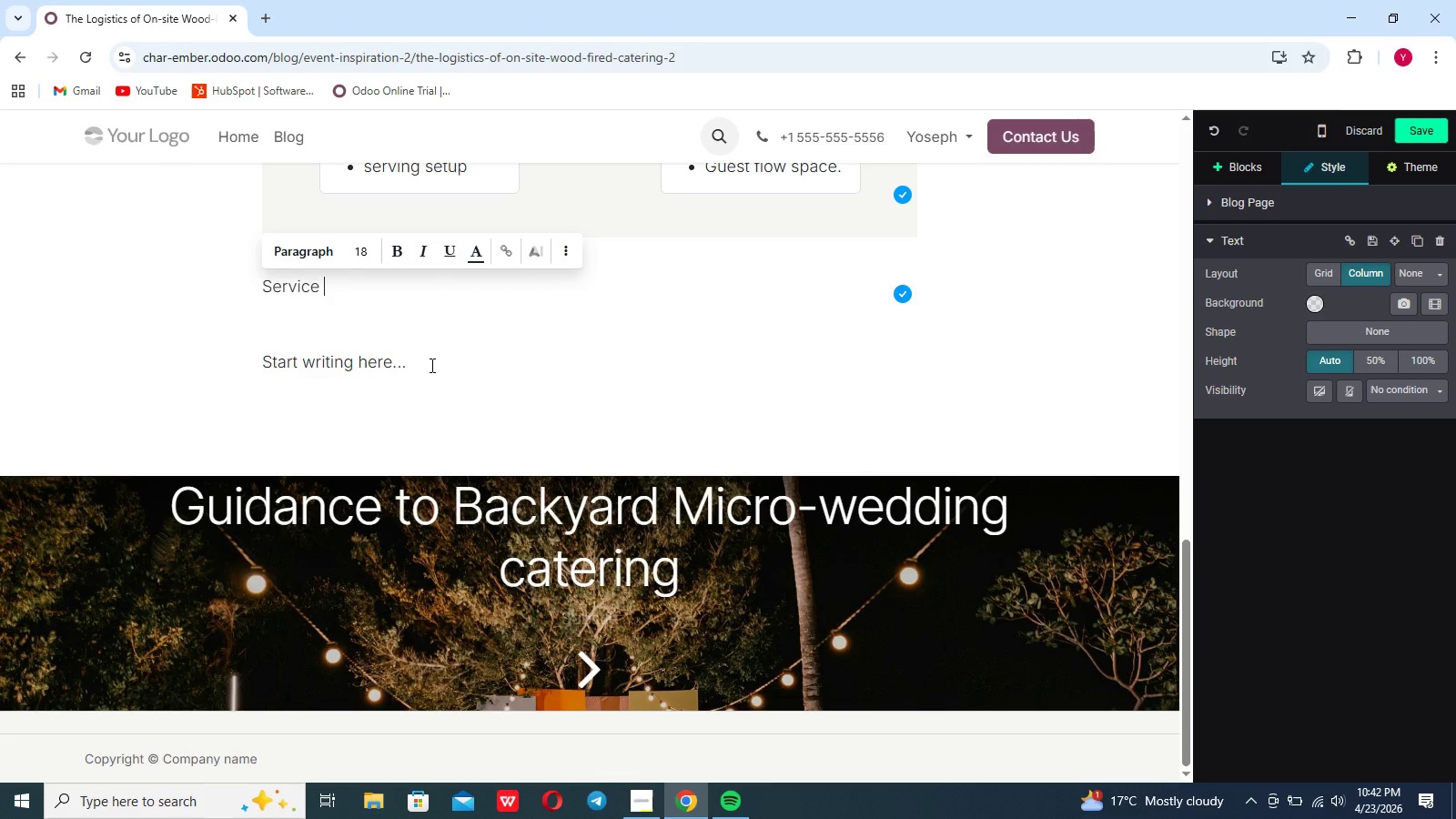 
type(Flow )
 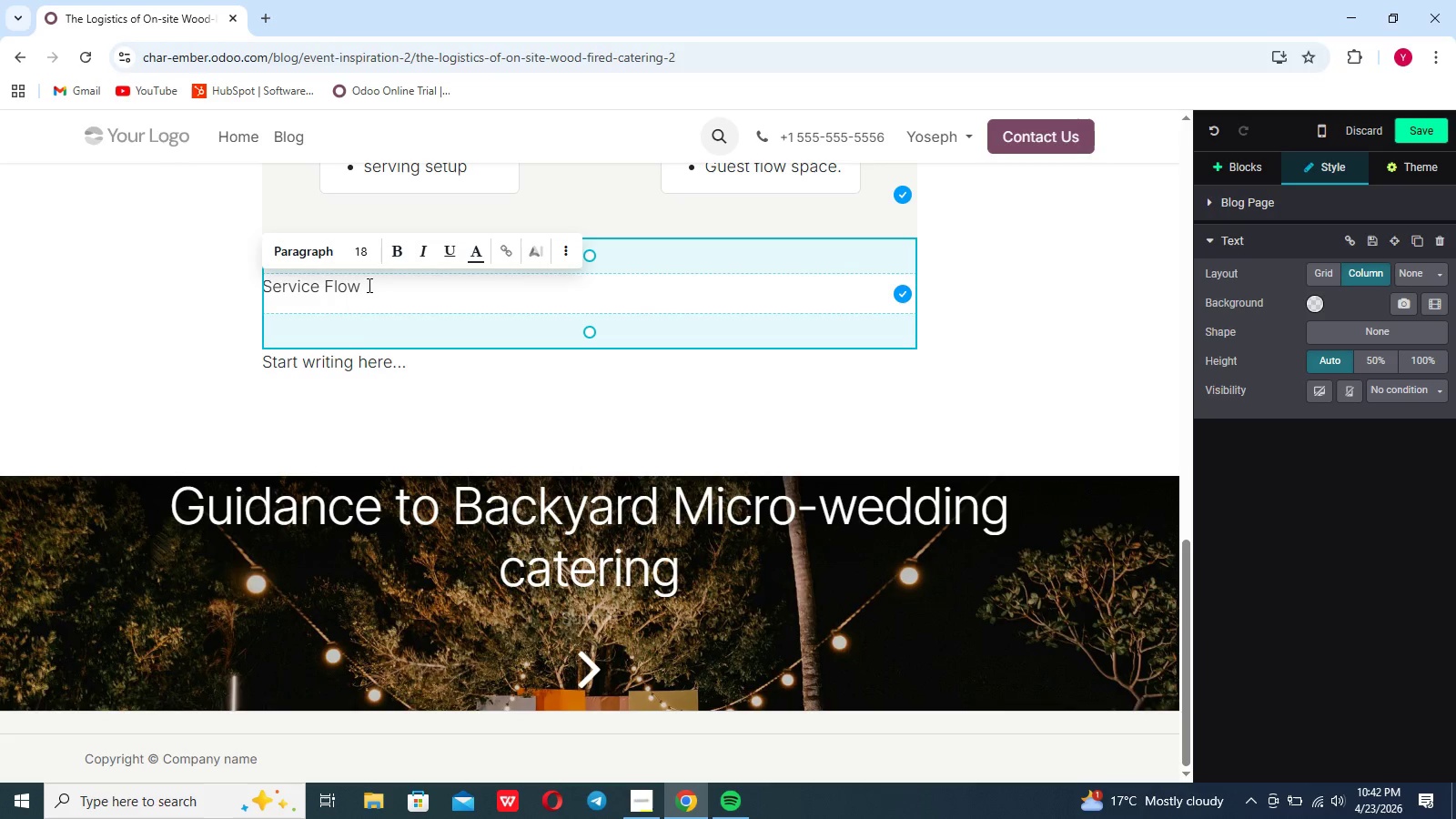 
wait(5.33)
 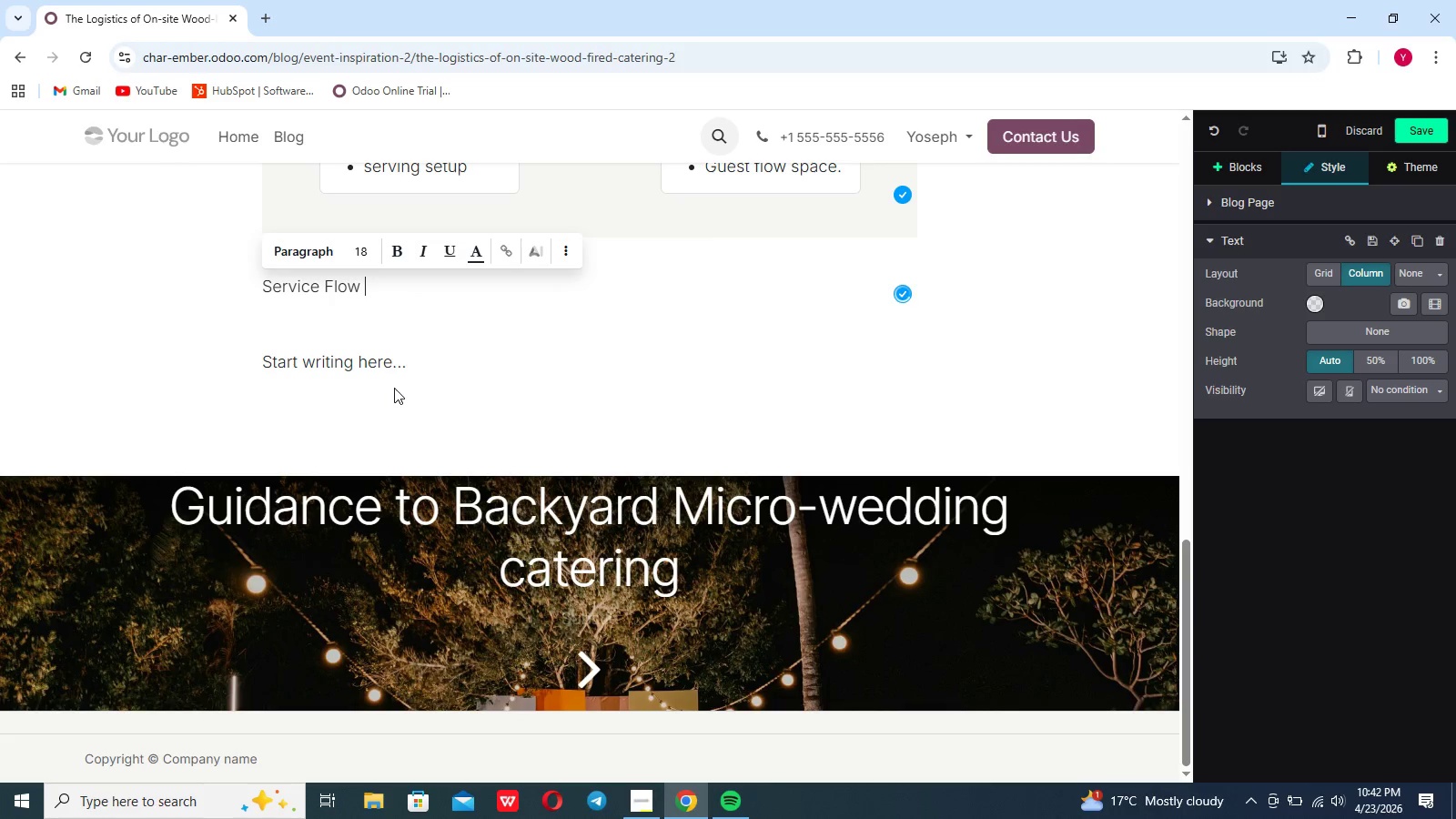 
key(Enter)
 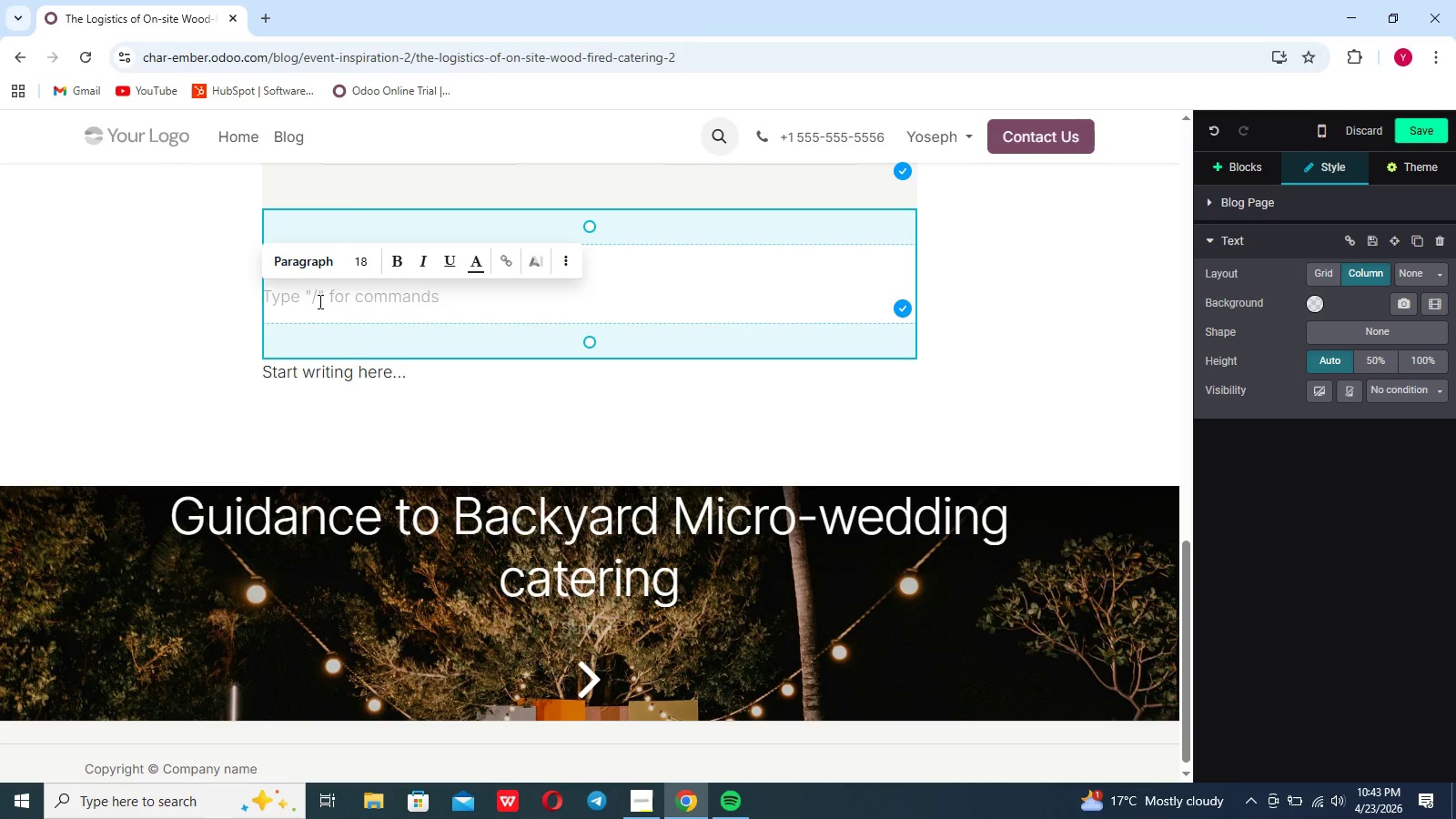 
wait(5.38)
 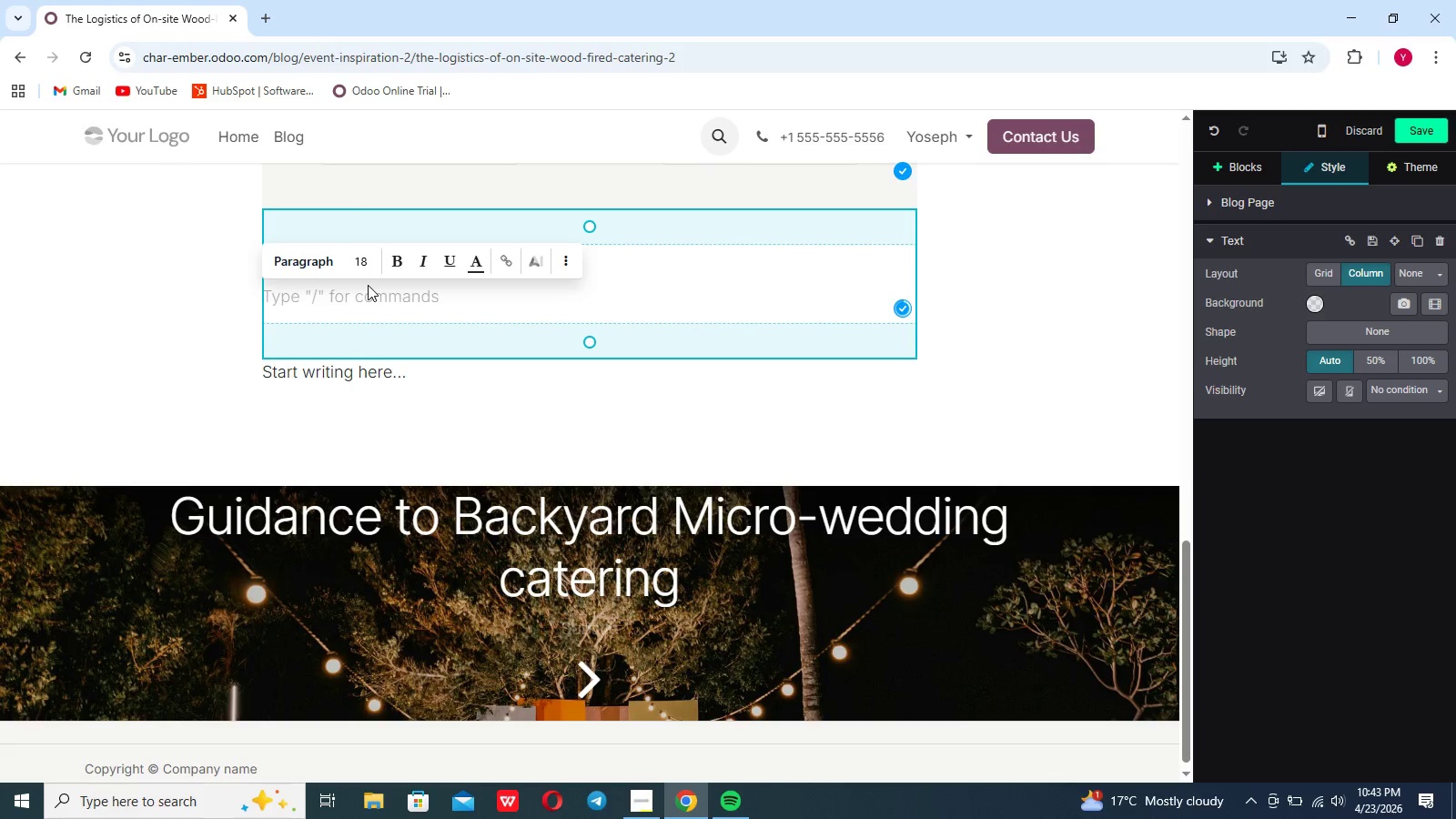 
key(Slash)
 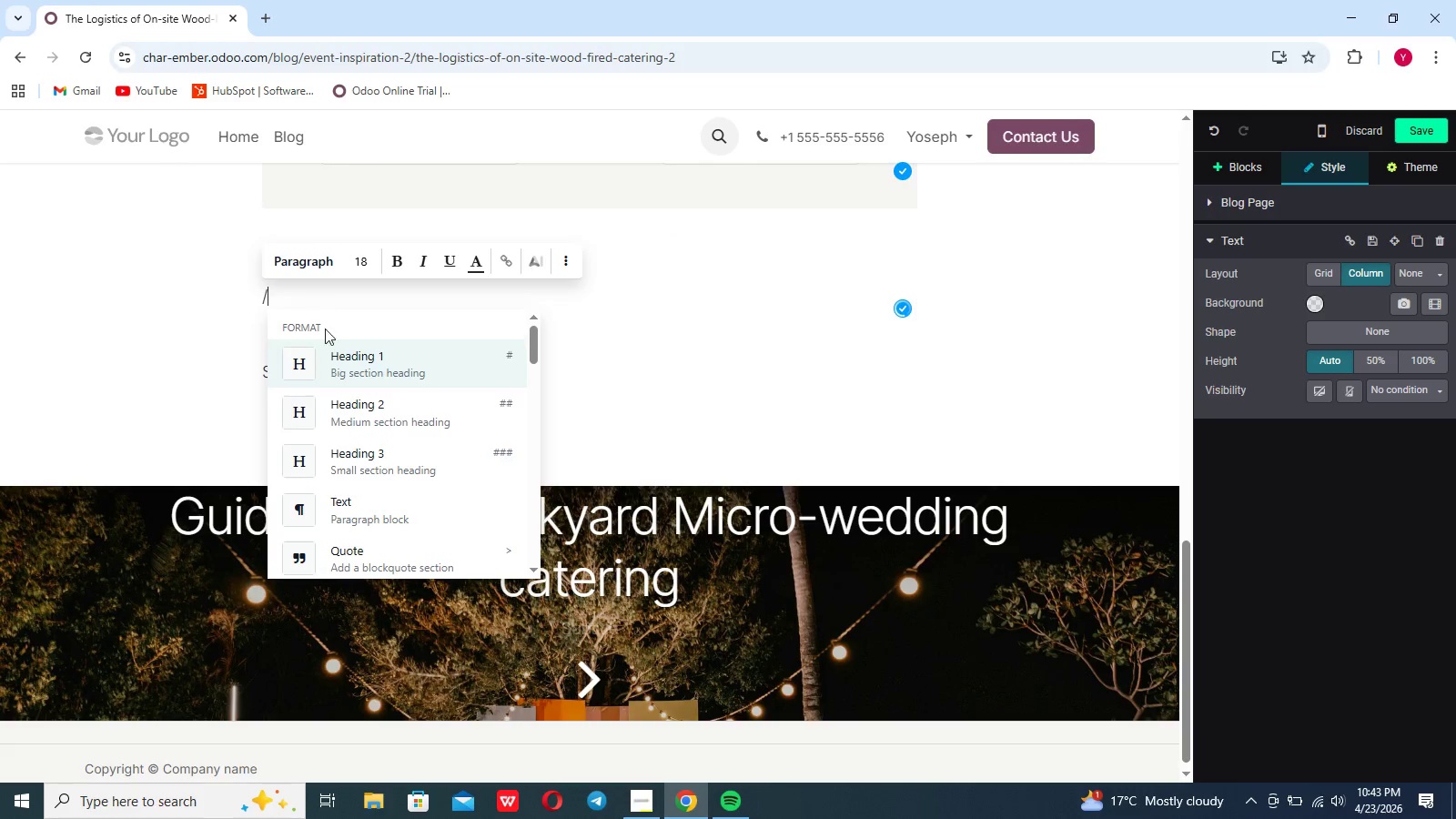 
scroll: coordinate [356, 433], scroll_direction: down, amount: 13.0
 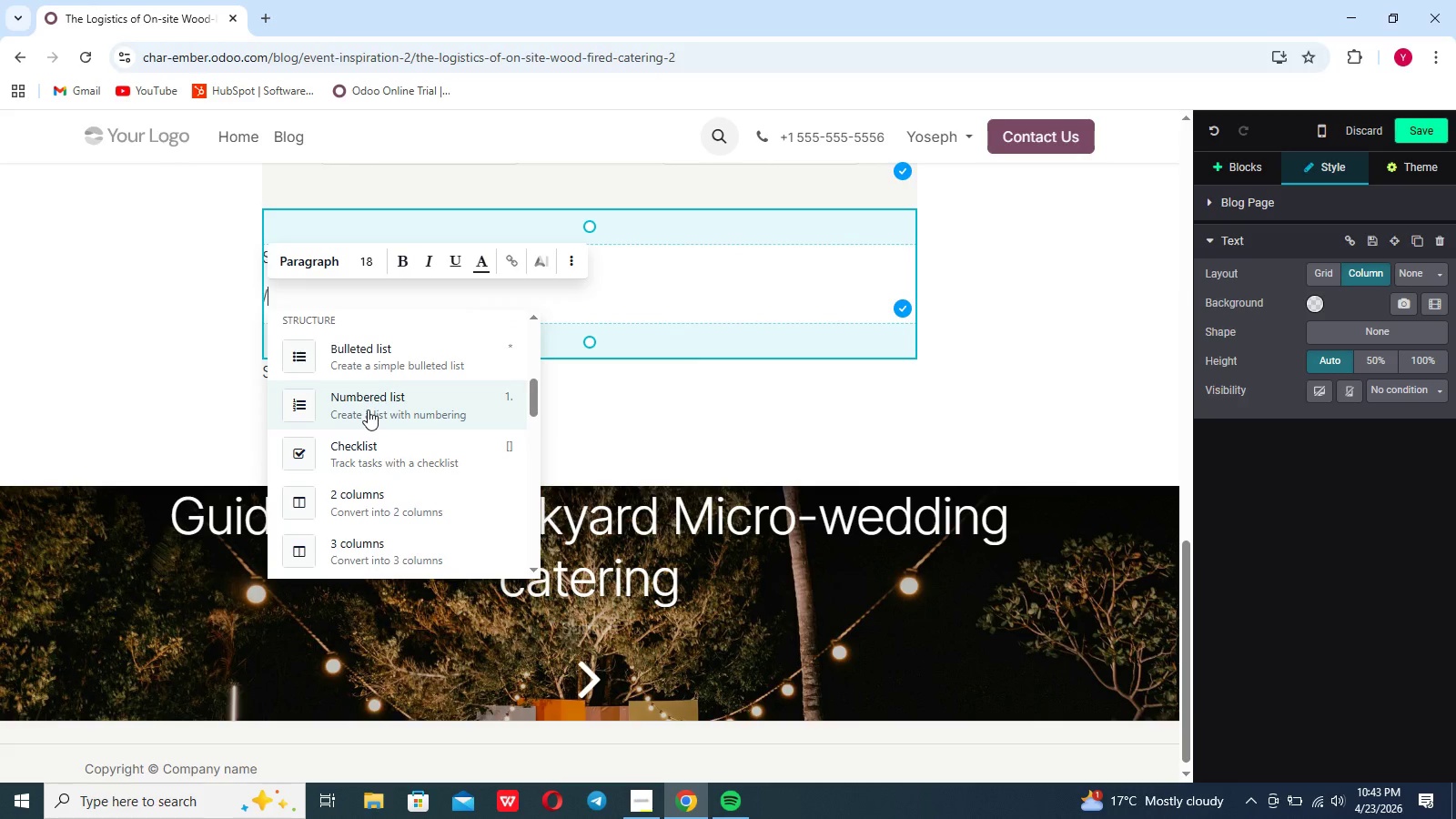 
left_click([368, 410])
 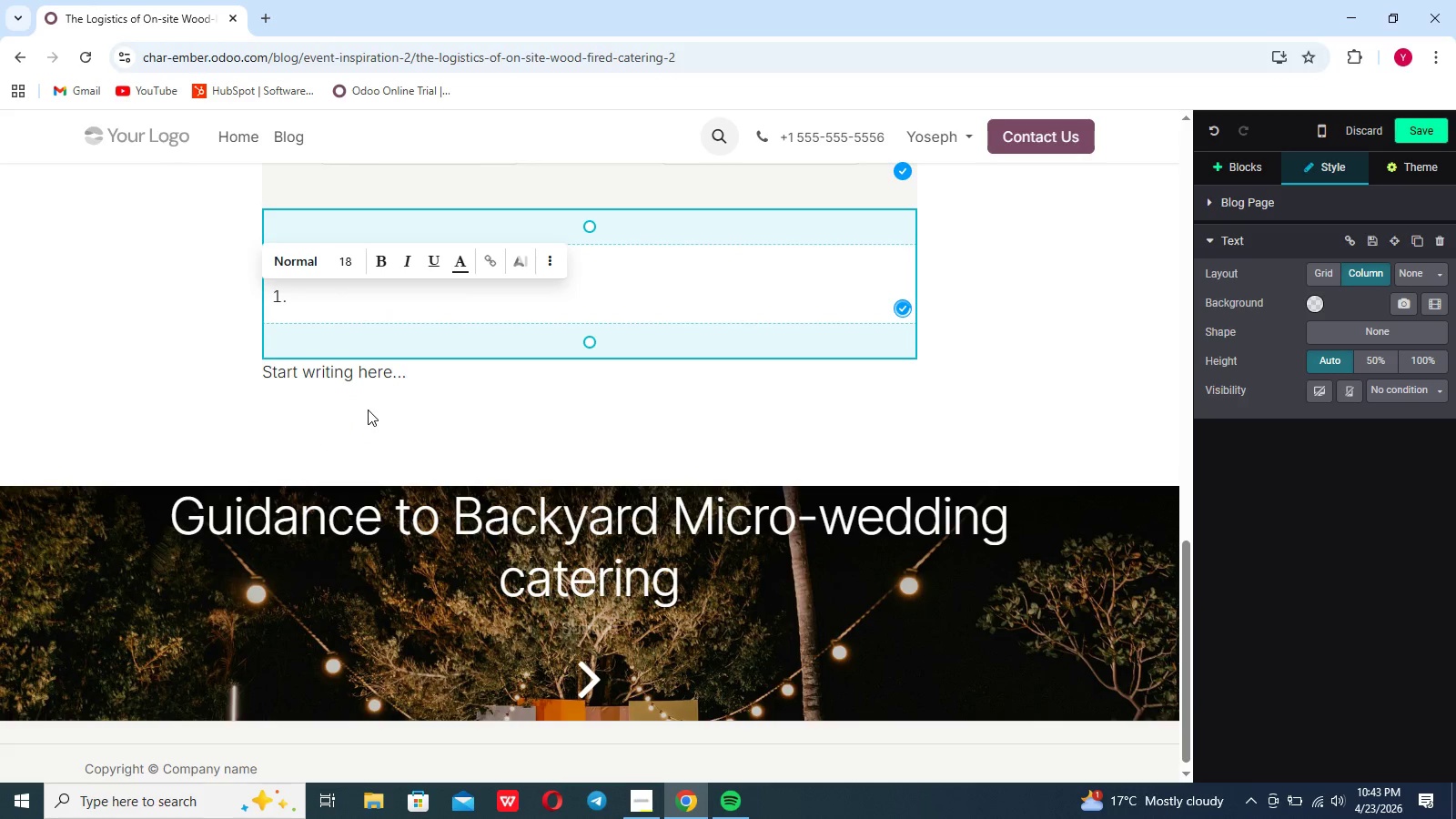 
type(Arrival and setup)
 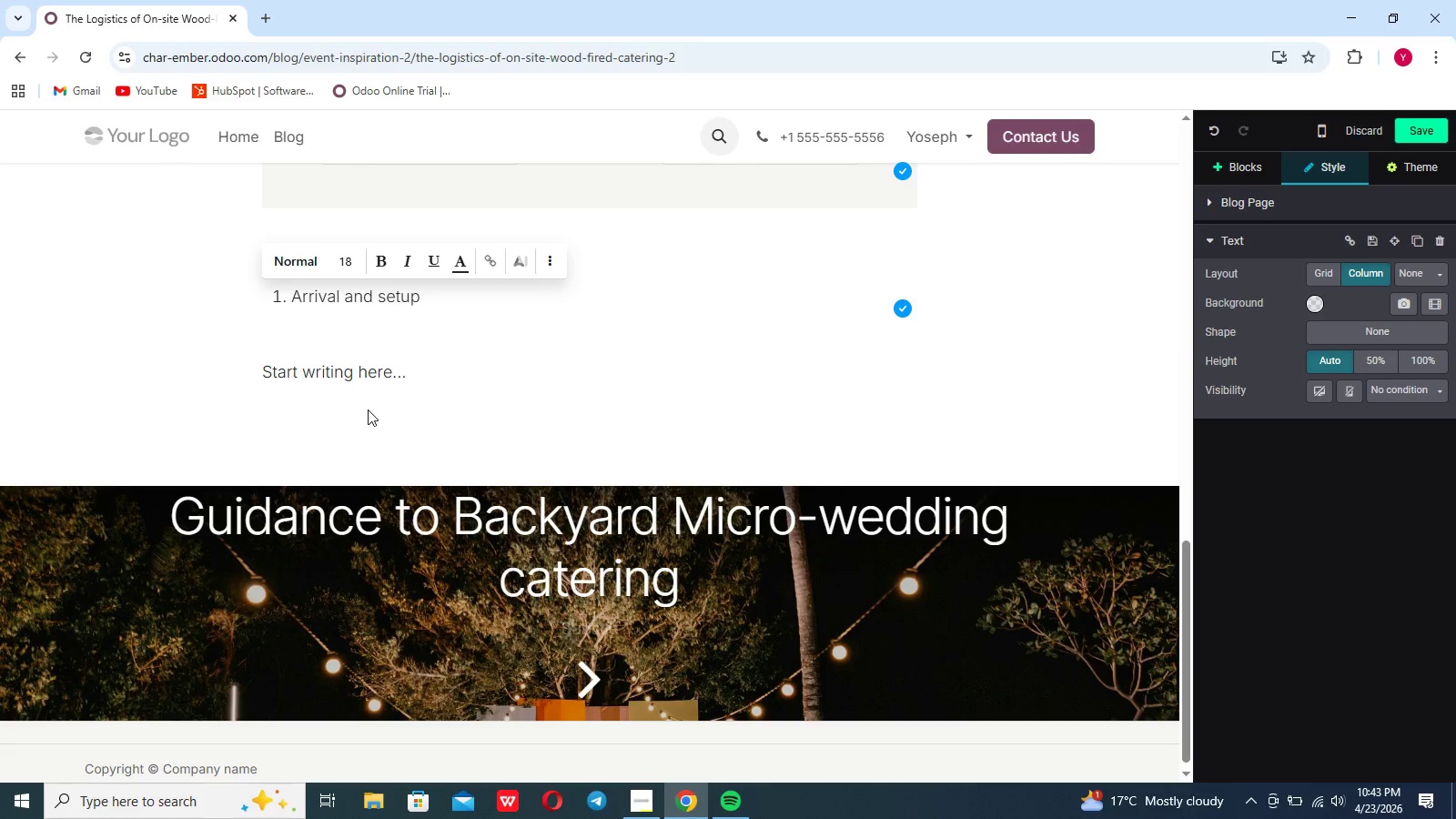 
key(Period)
 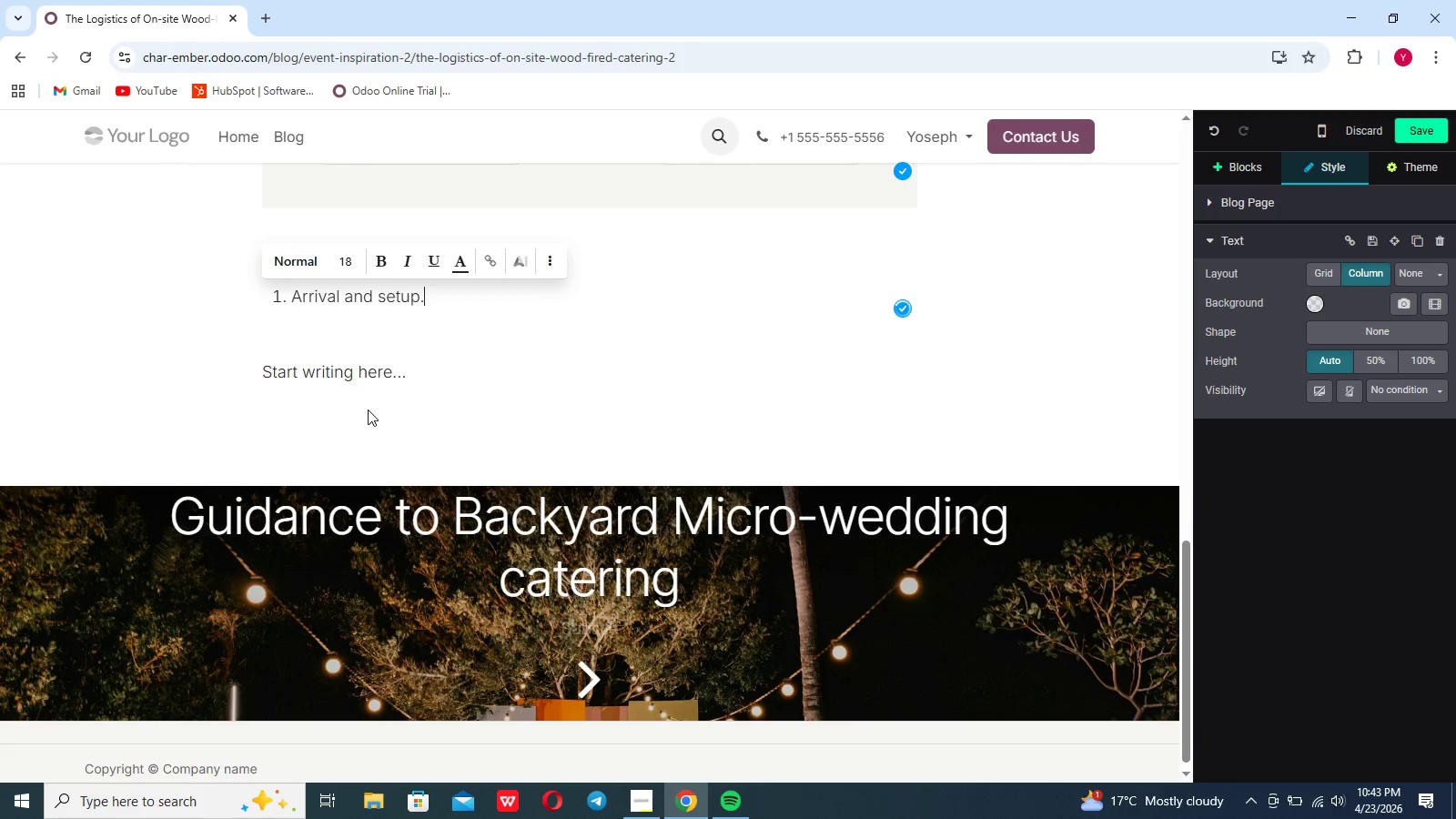 
key(Enter)
 